 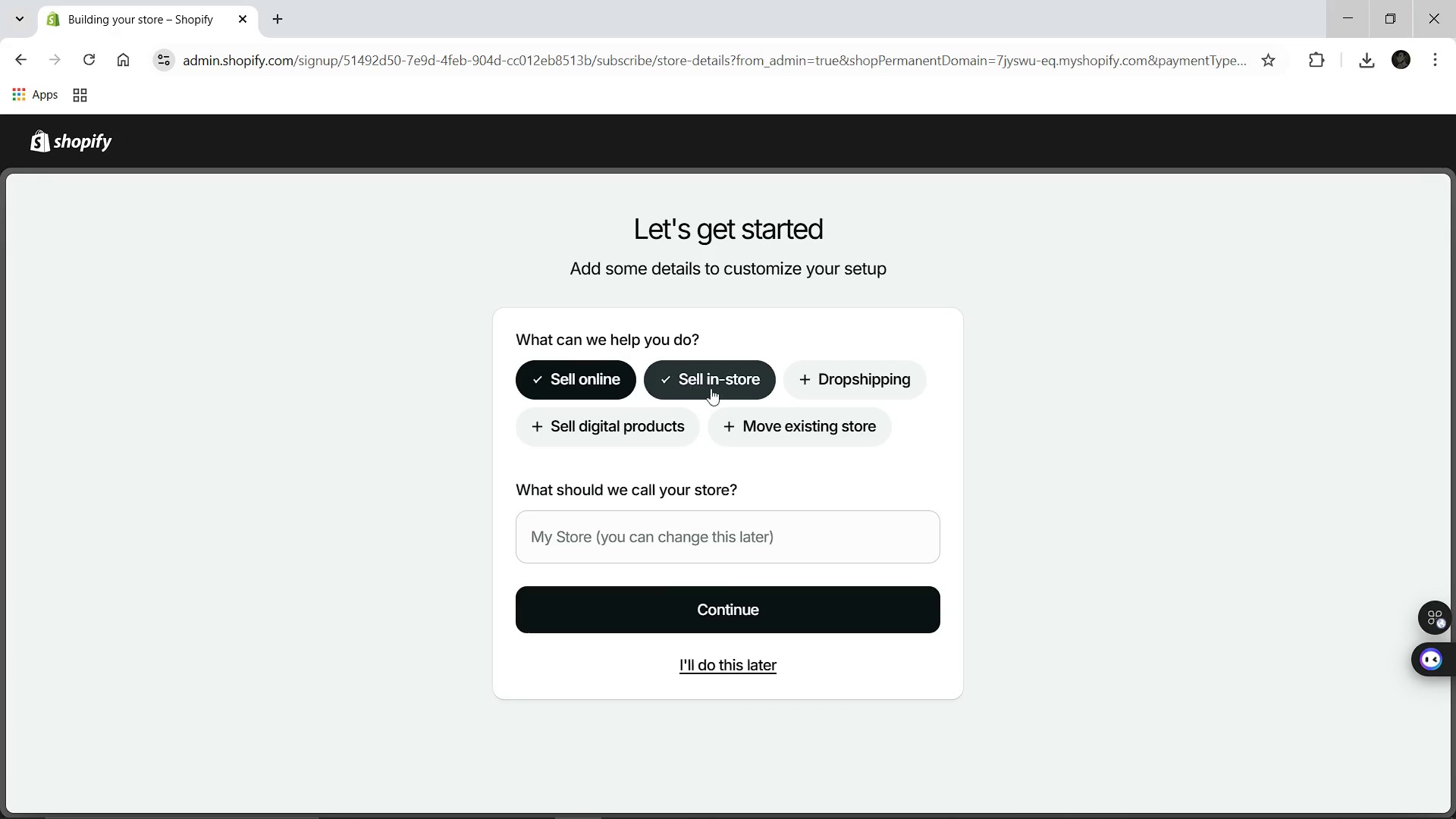 
left_click([623, 537])
 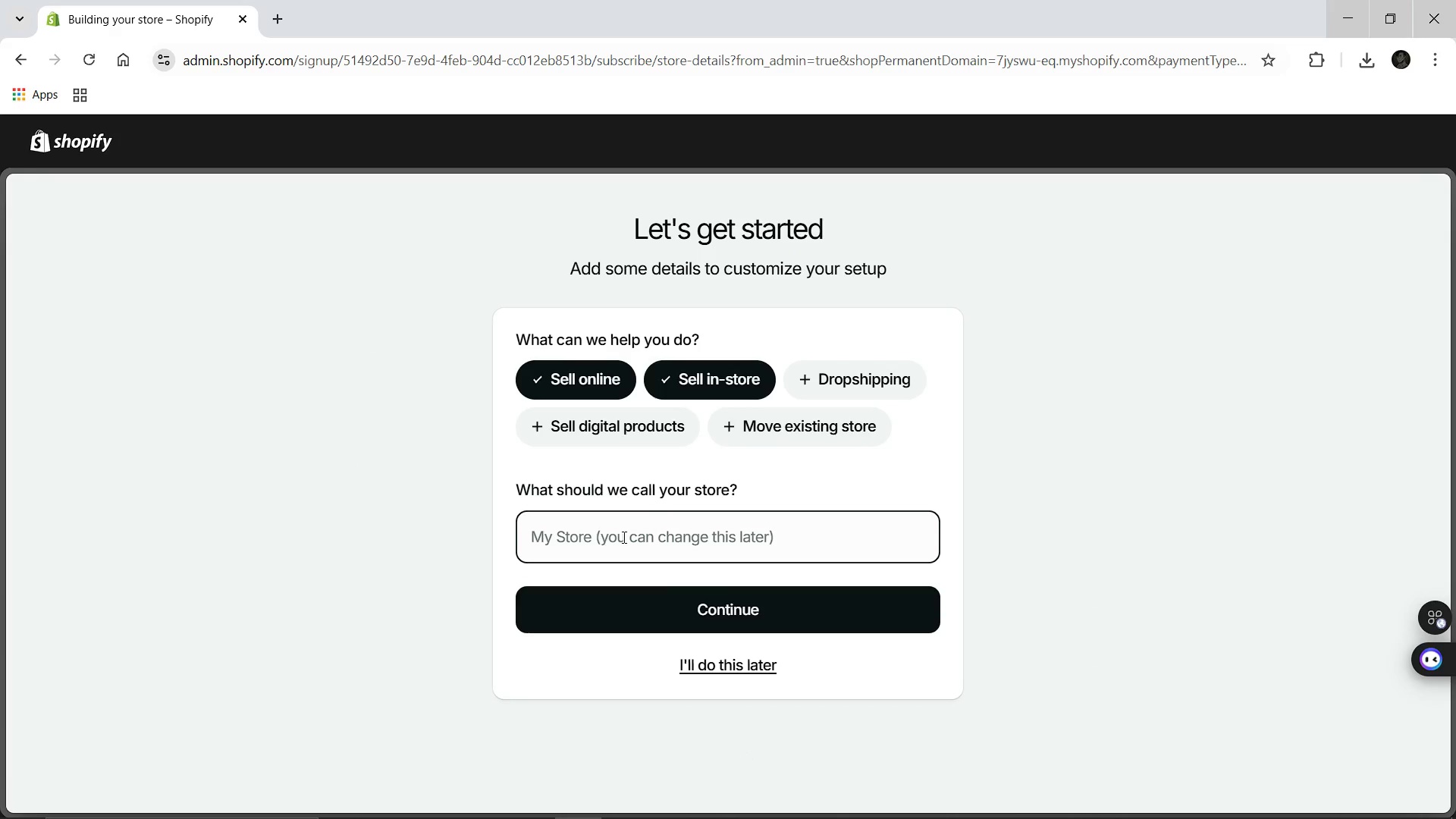 
type(Vantage Optics)
 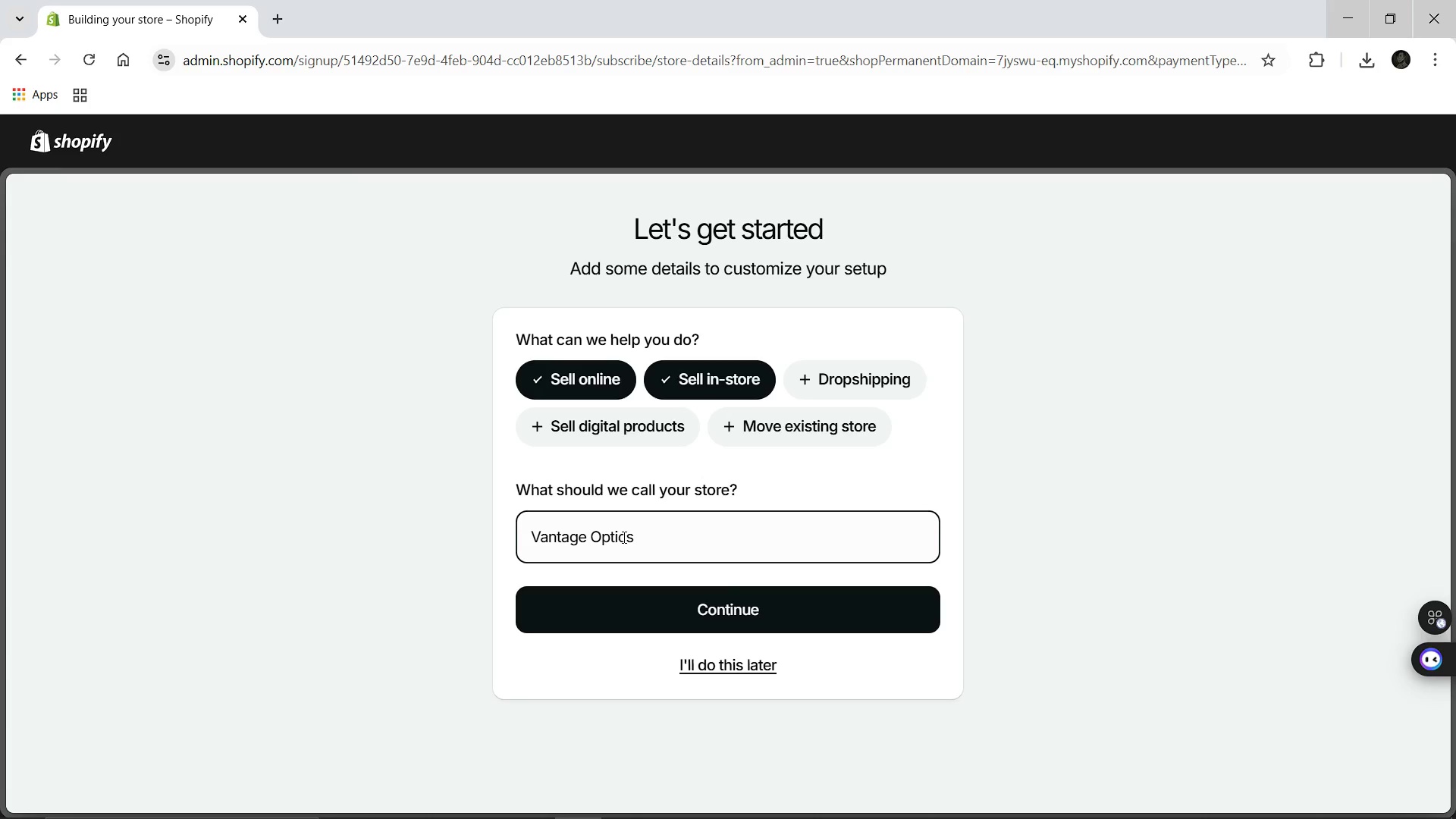 
left_click([596, 601])
 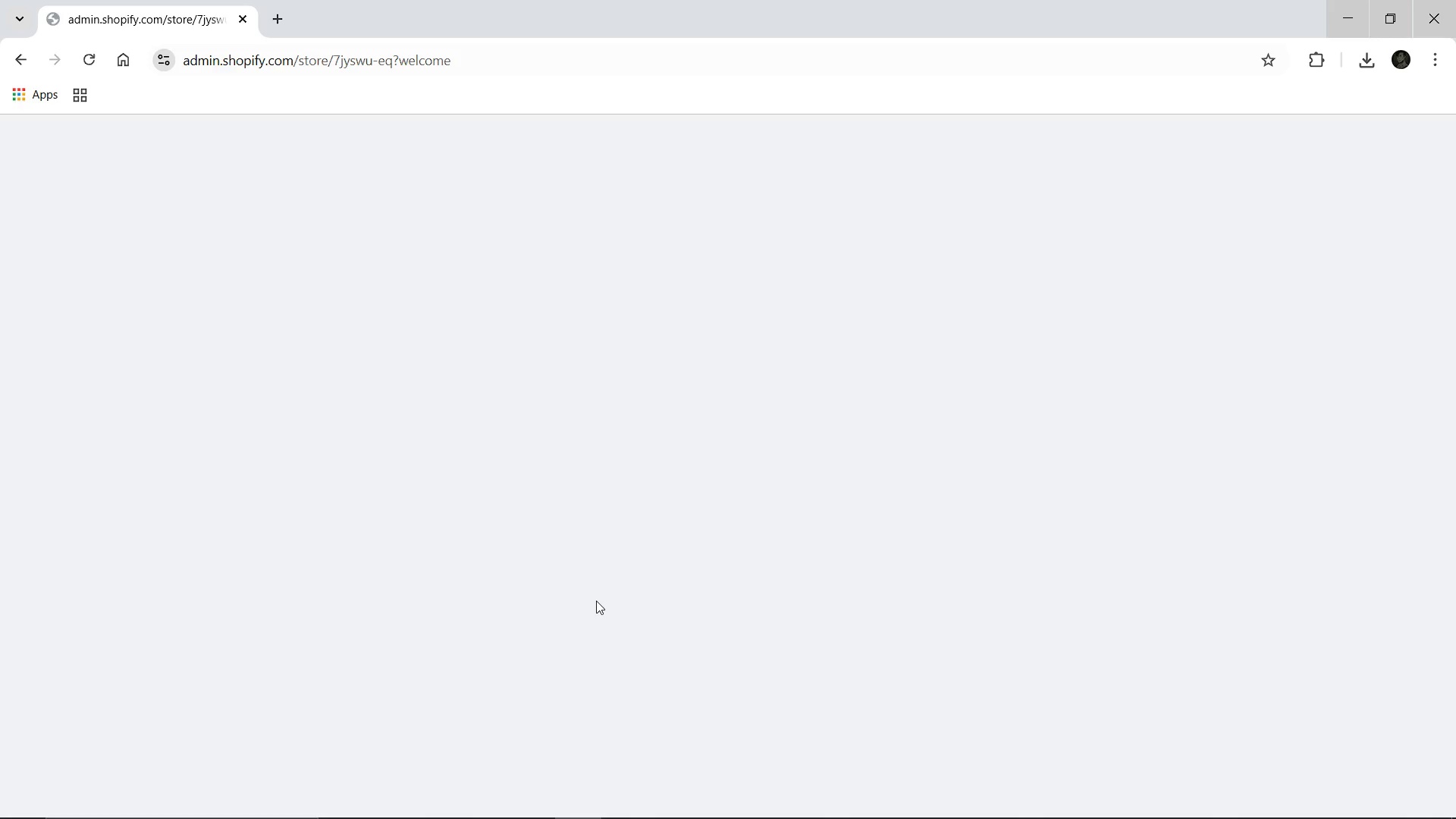 
wait(12.94)
 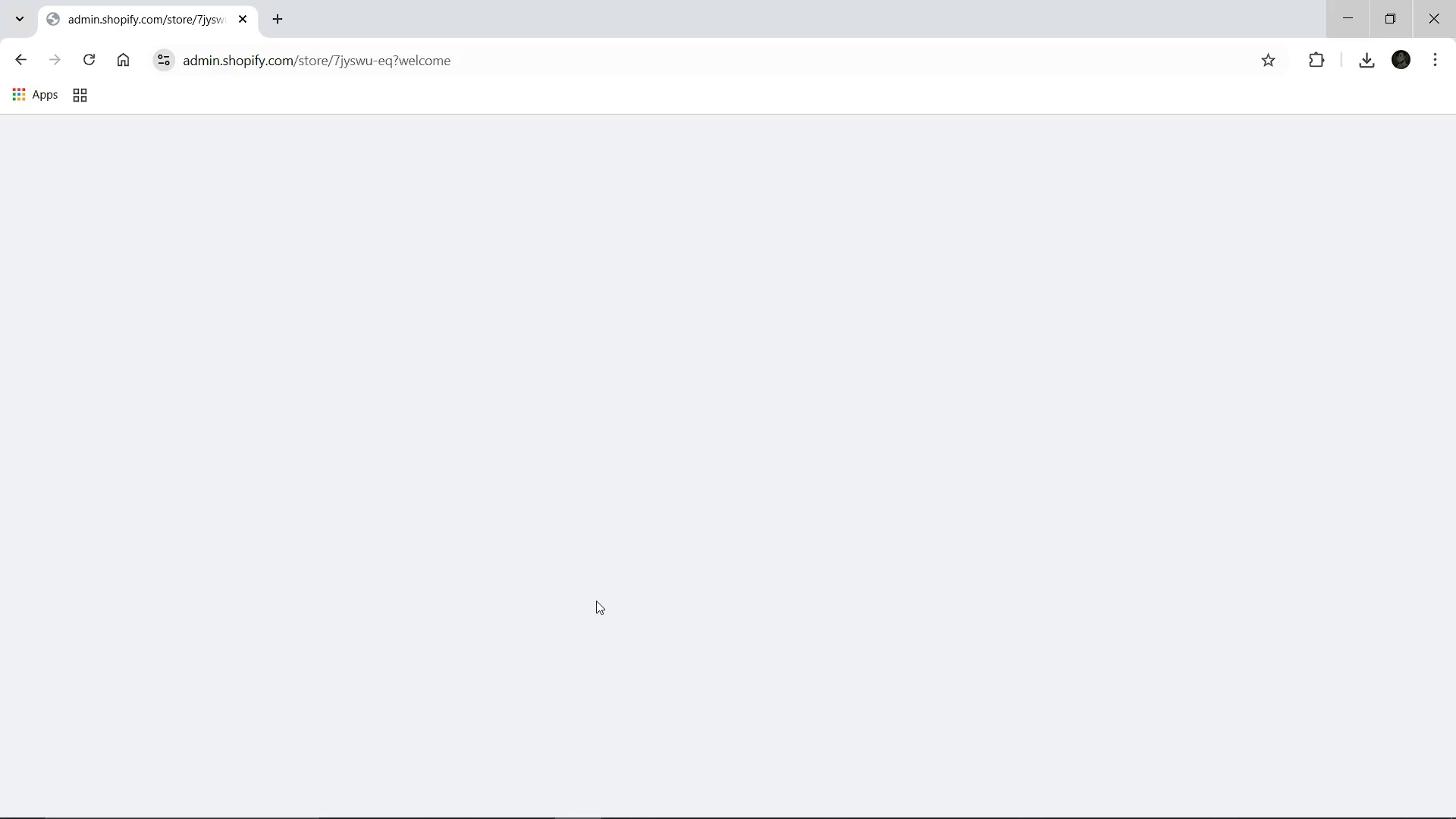 
mouse_move([581, 465])
 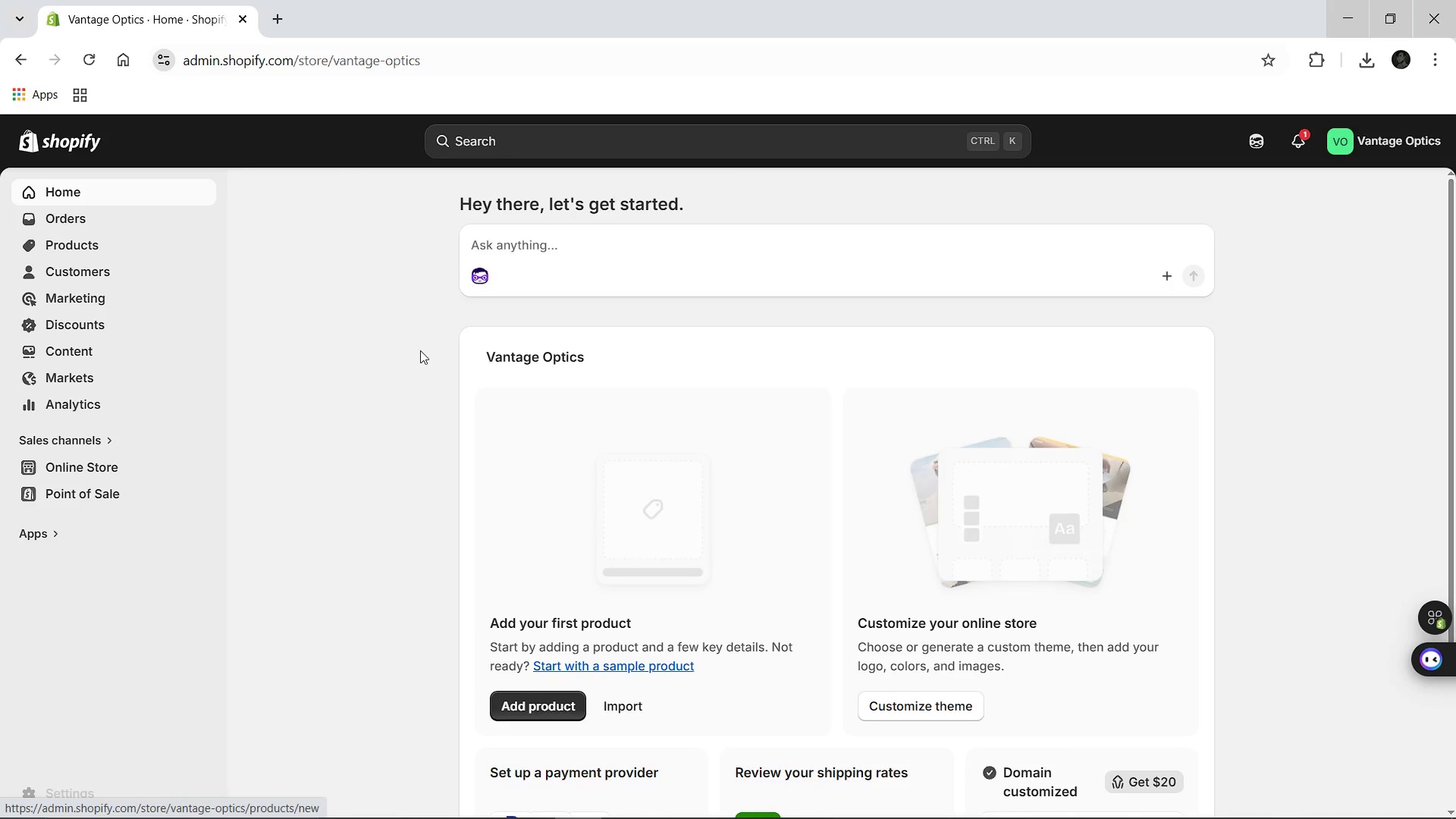 
left_click([67, 247])
 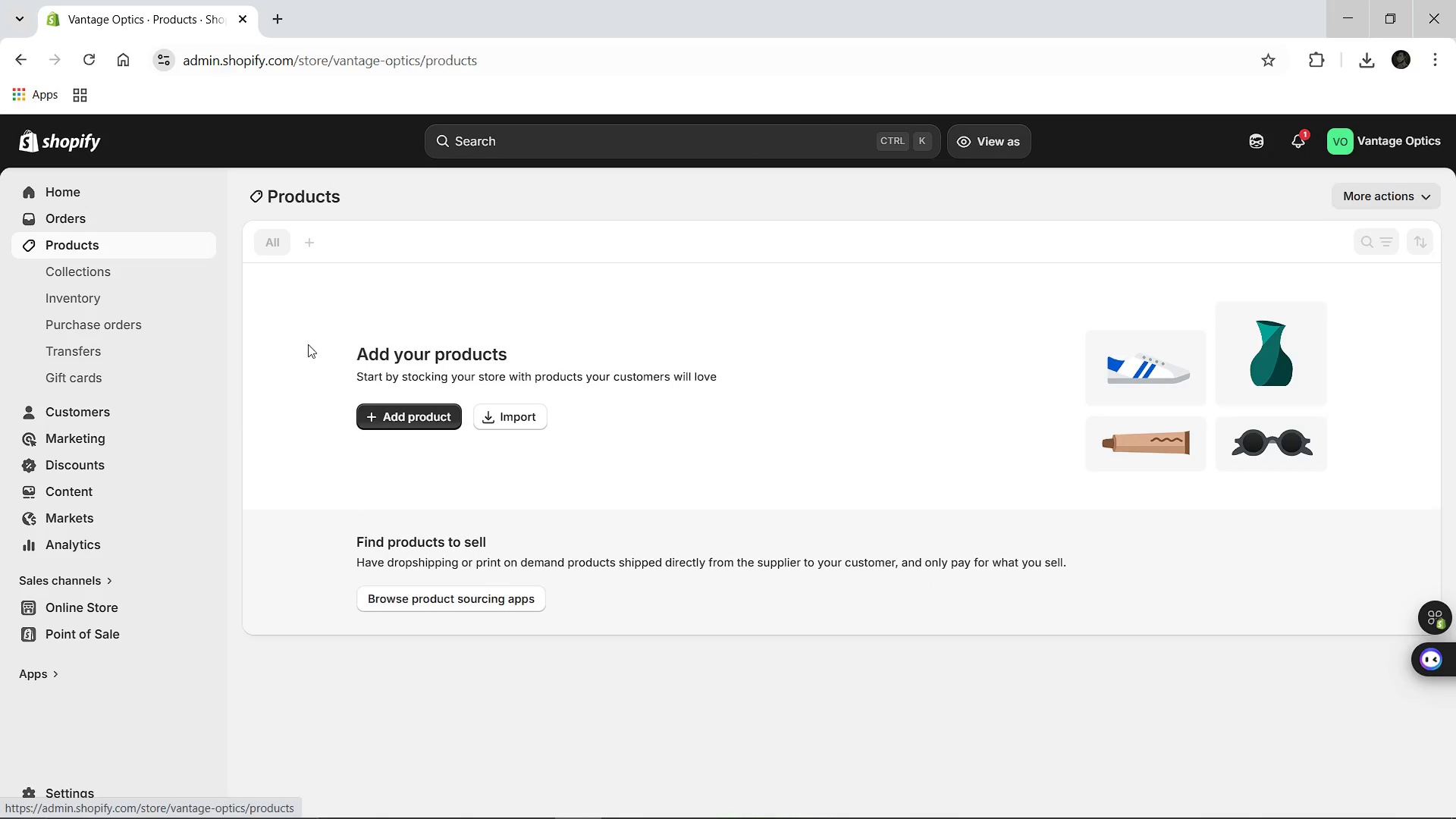 
left_click([422, 416])
 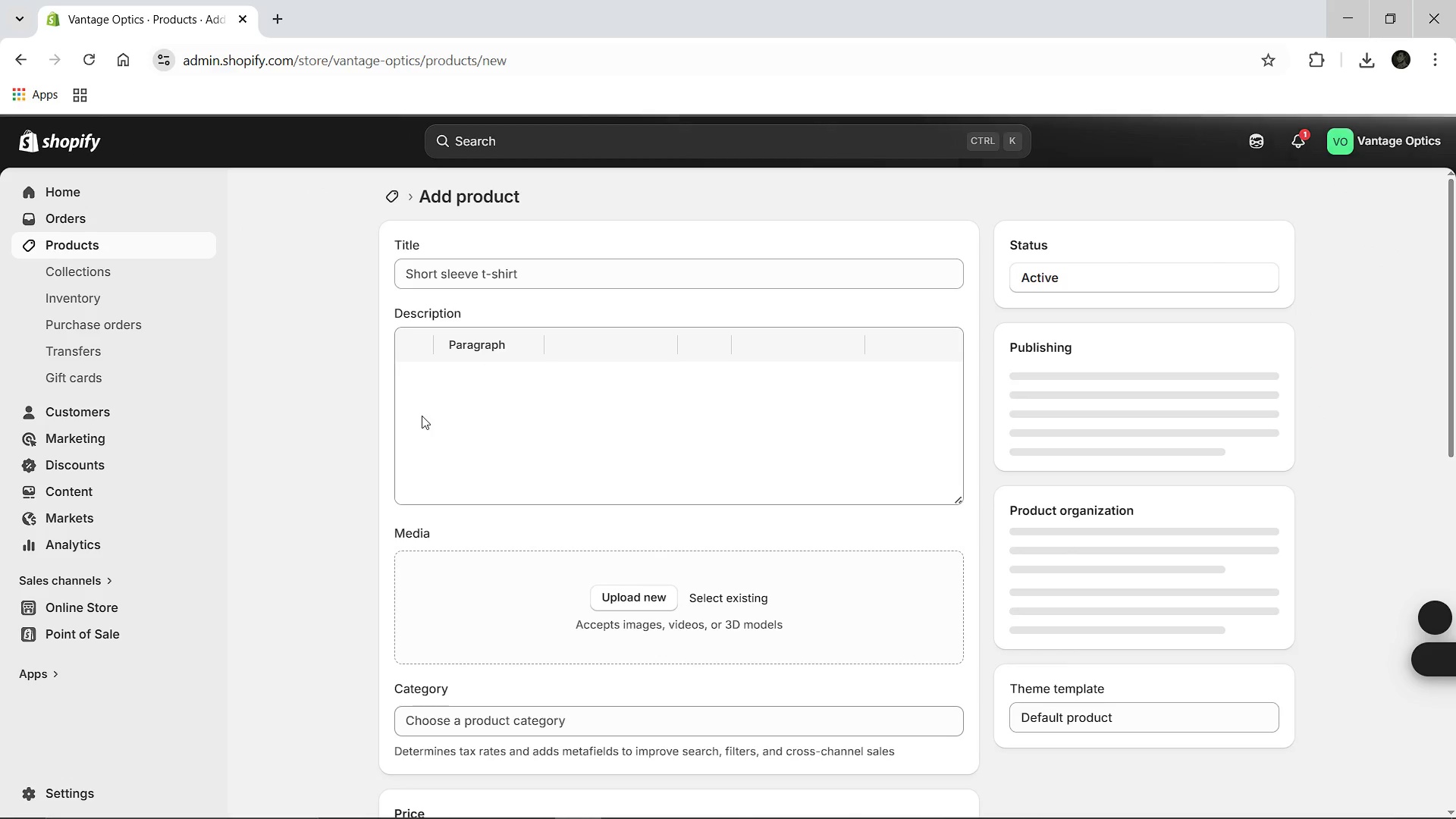 
wait(5.23)
 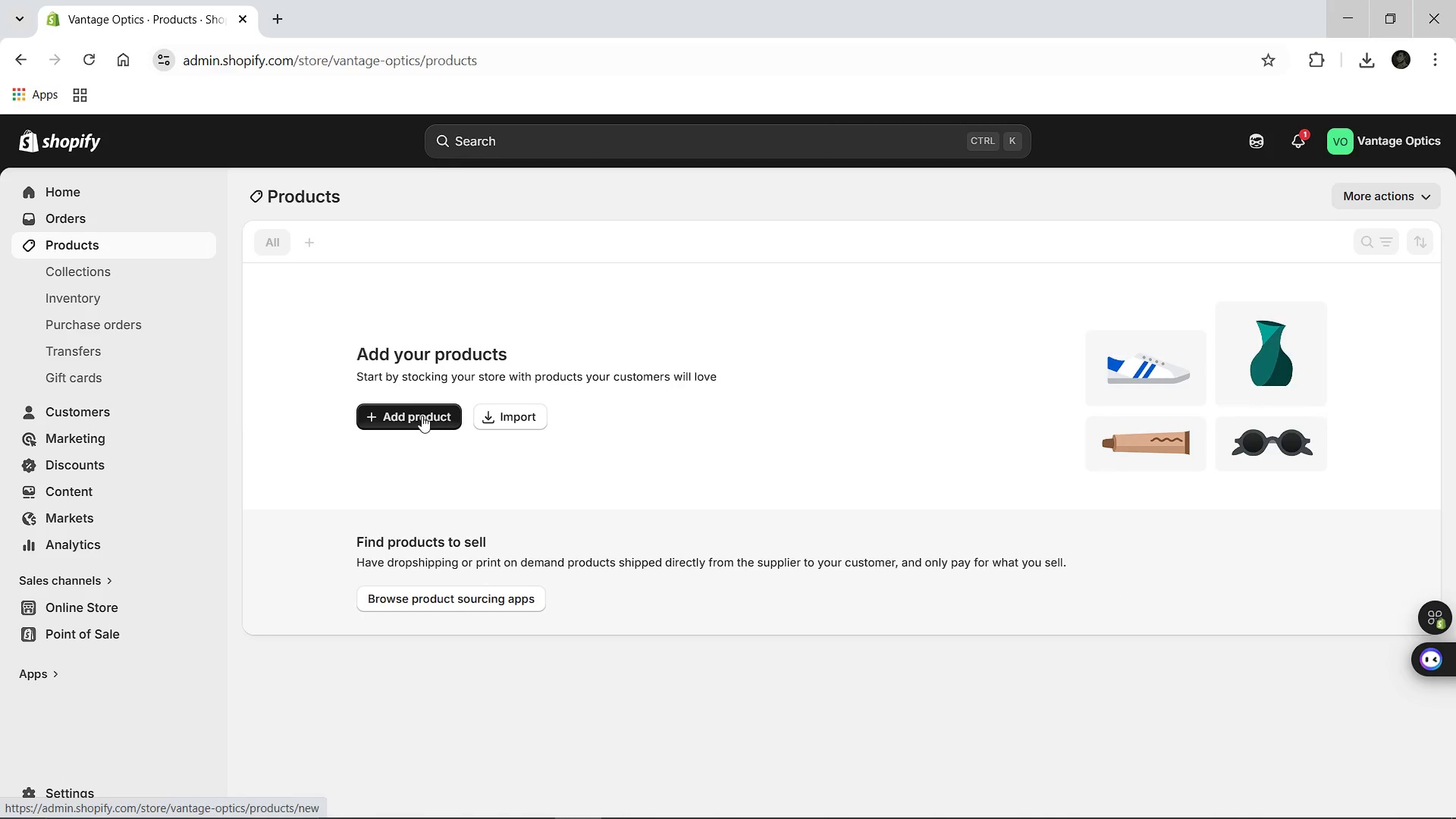 
left_click([463, 266])
 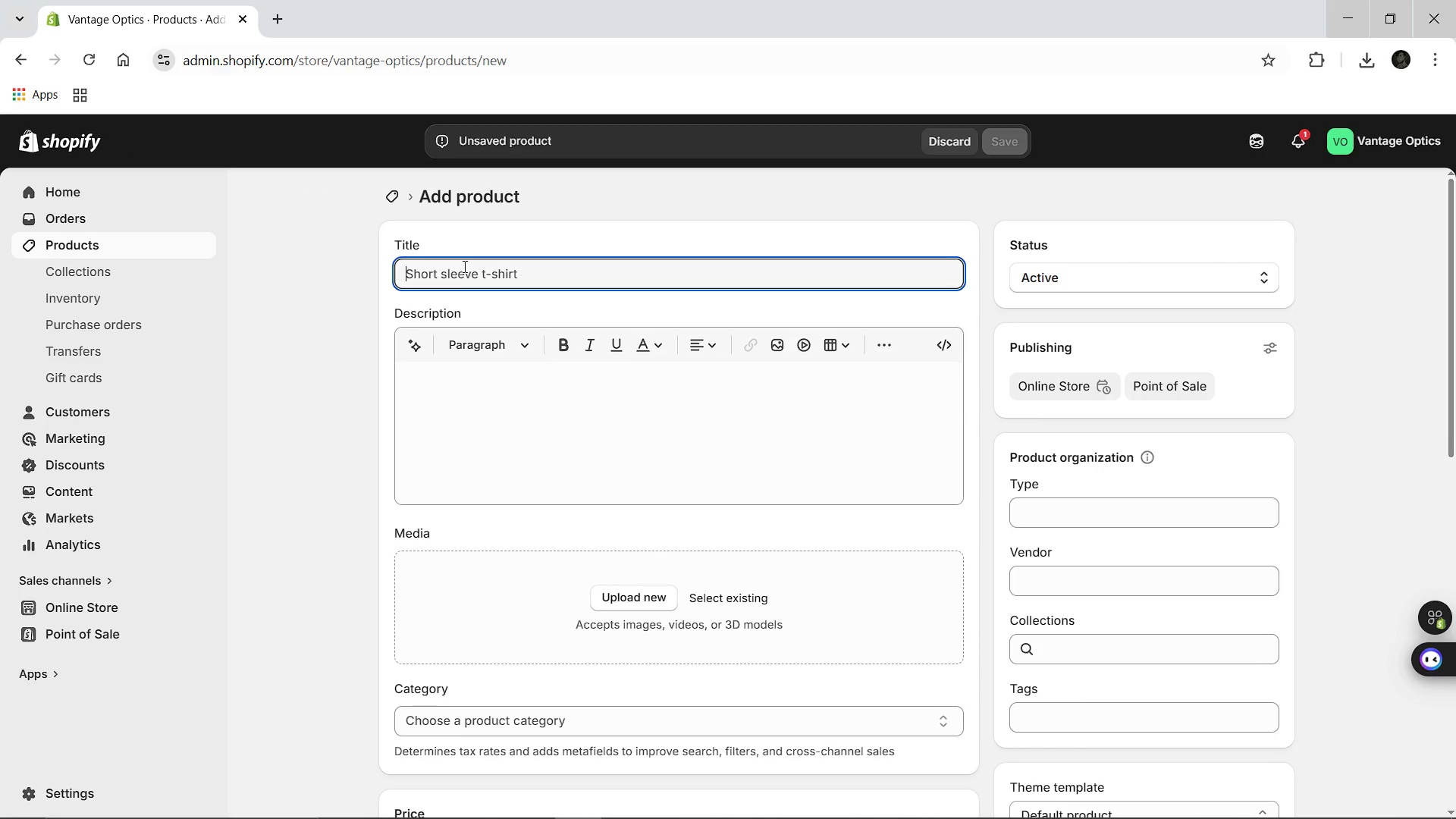 
type(Titanium Aviators)
 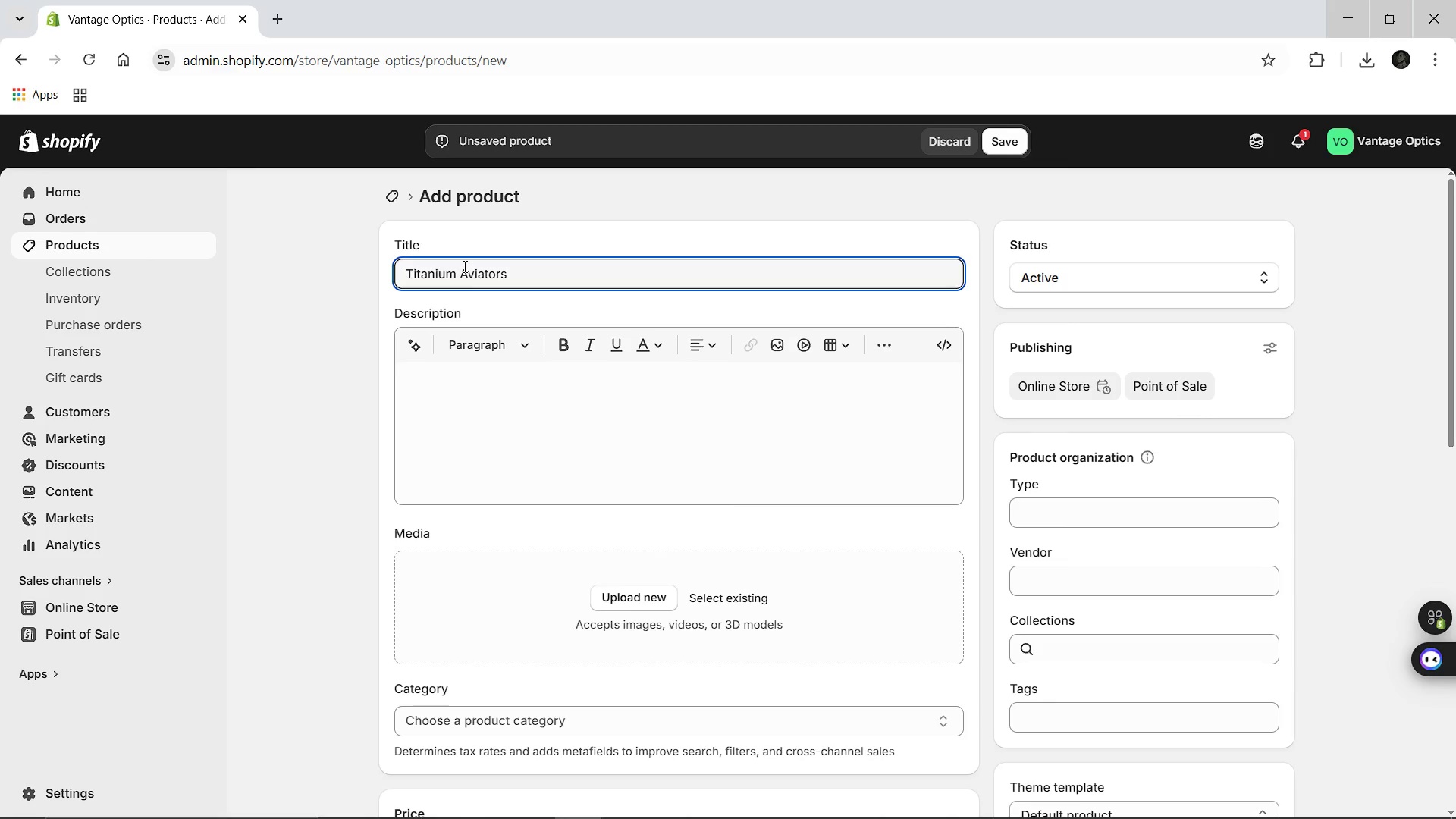 
left_click([418, 385])
 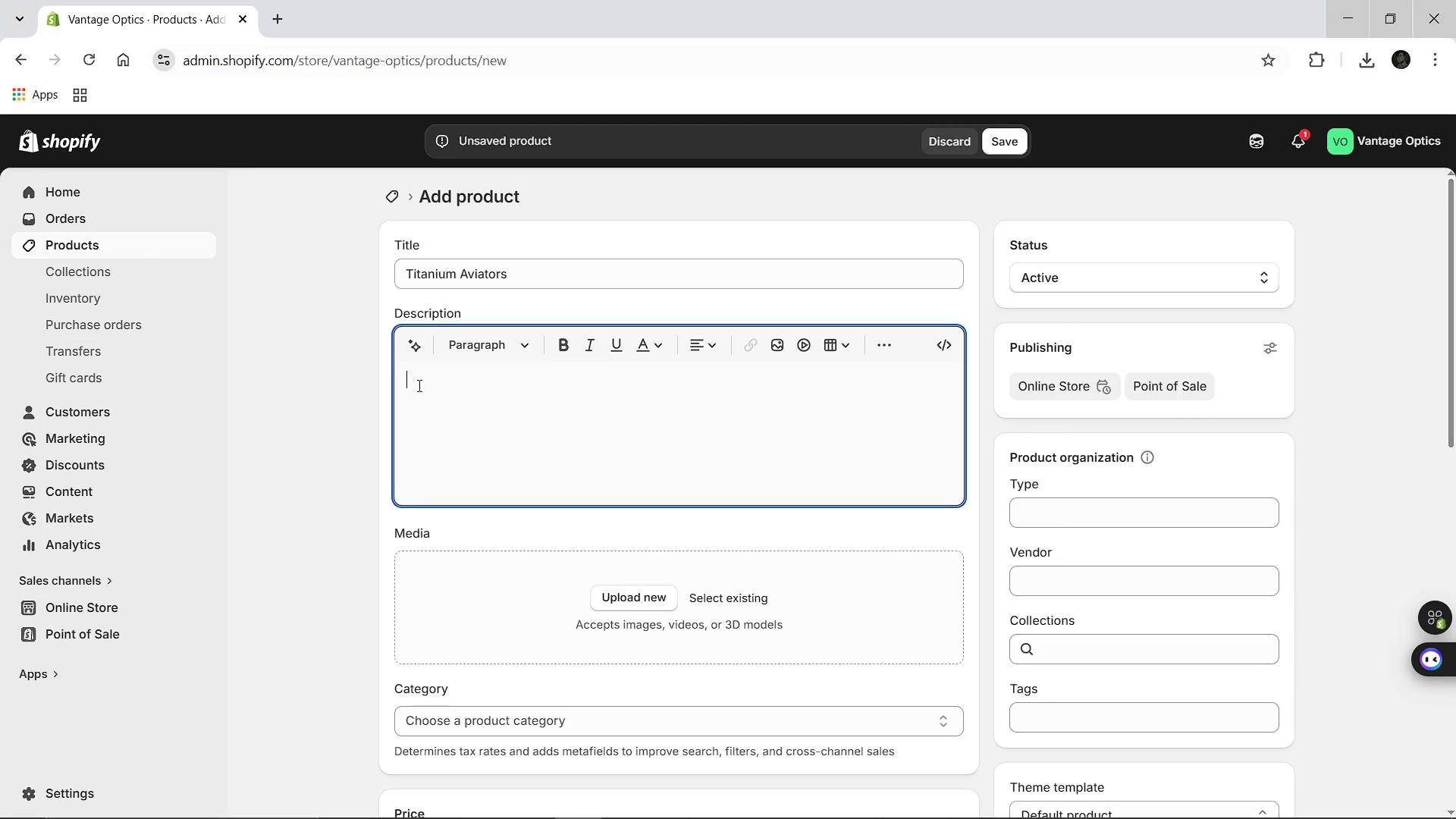 
type(Enginn)
key(Backspace)
type(eering meets elegance. These ultra-lightweight framesa)
key(Backspace)
type( are crafted from aerospace-grade titanium, offering unparalled durability without the wieght,)
key(Backspace)
type(. Featuring a classic teardrop silhouette and adjustable silicone nose pas)
key(Backspace)
type(ds for a custom fit.)
 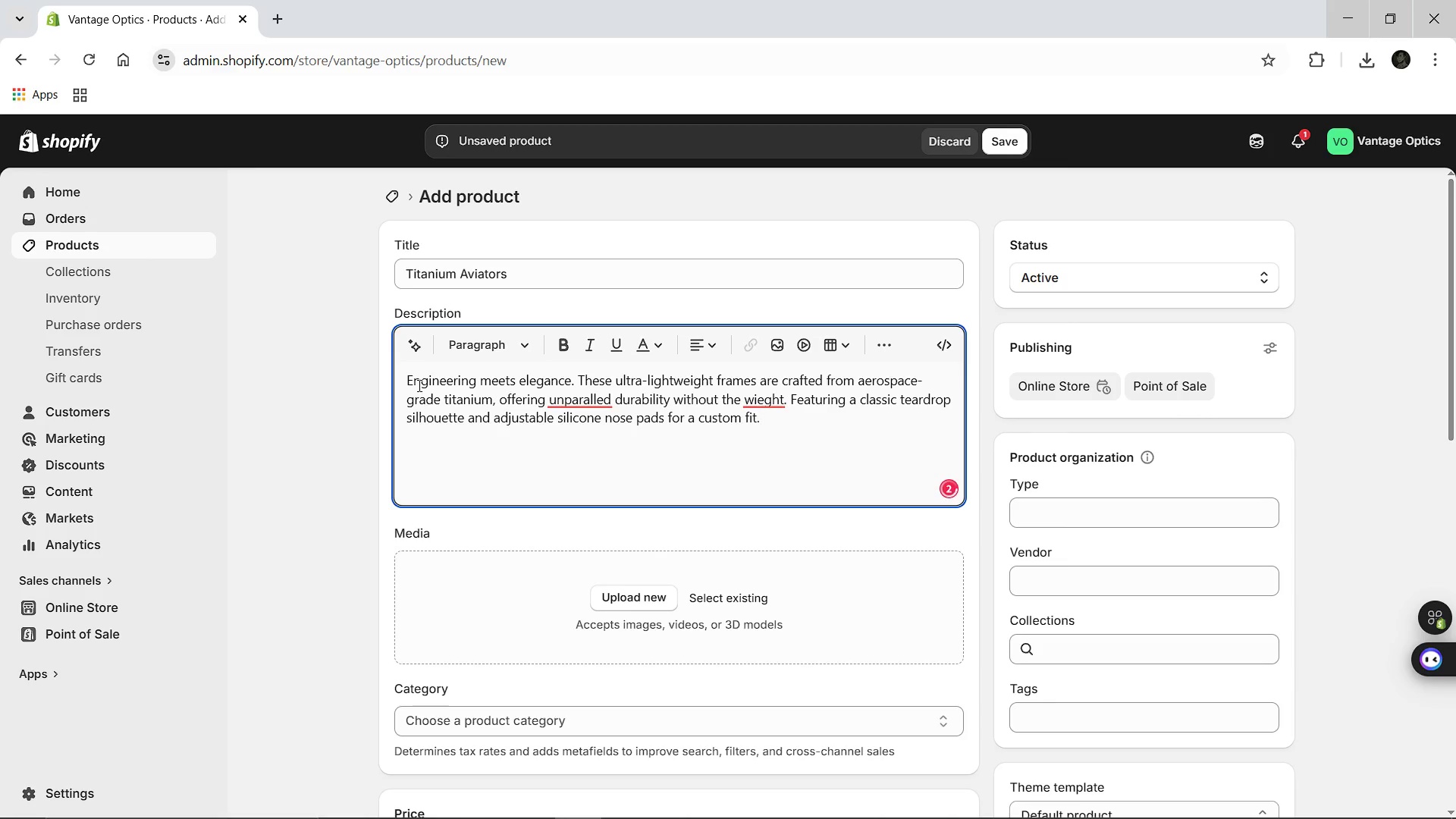 
left_click([595, 407])
 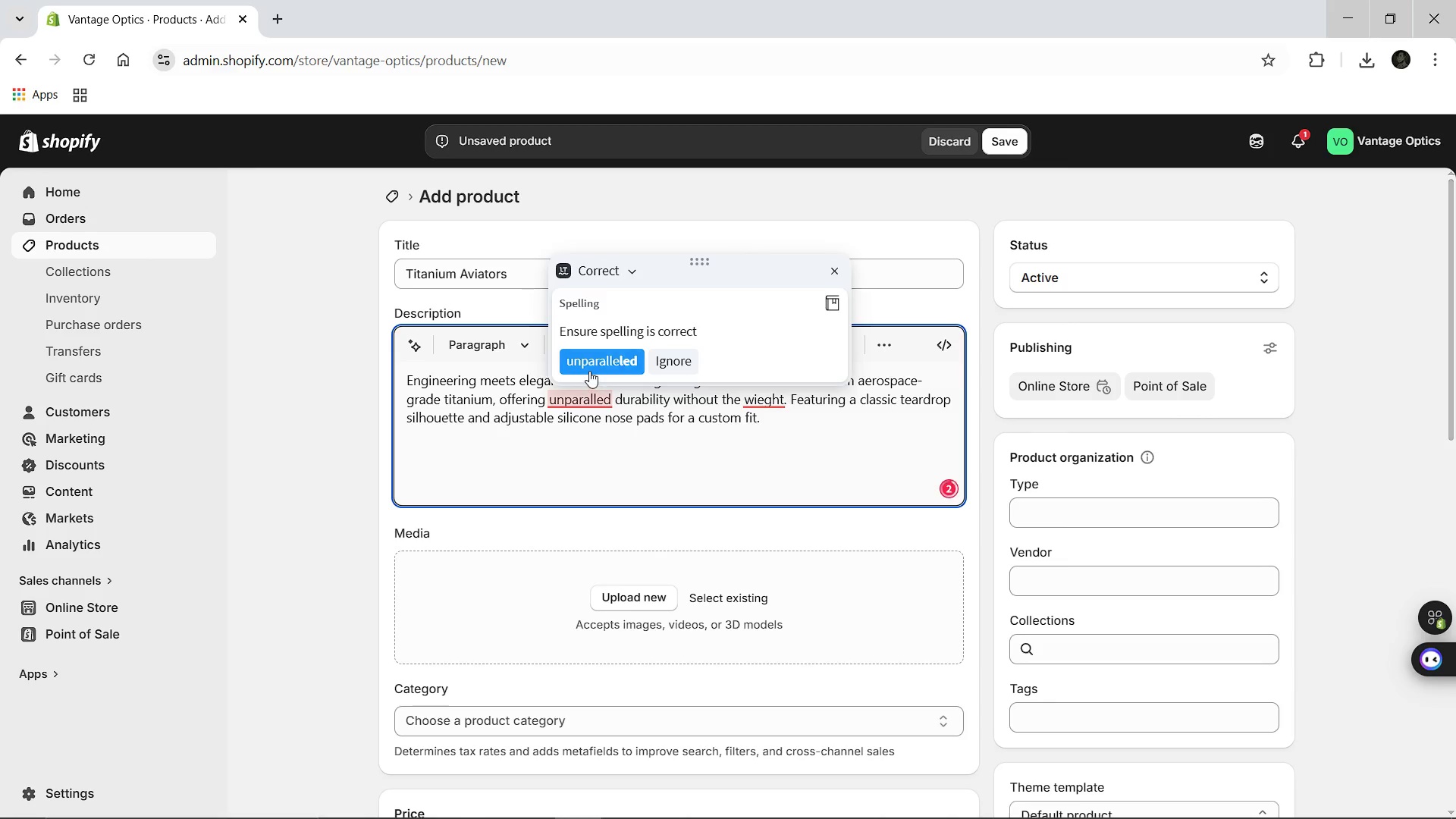 
left_click([589, 369])
 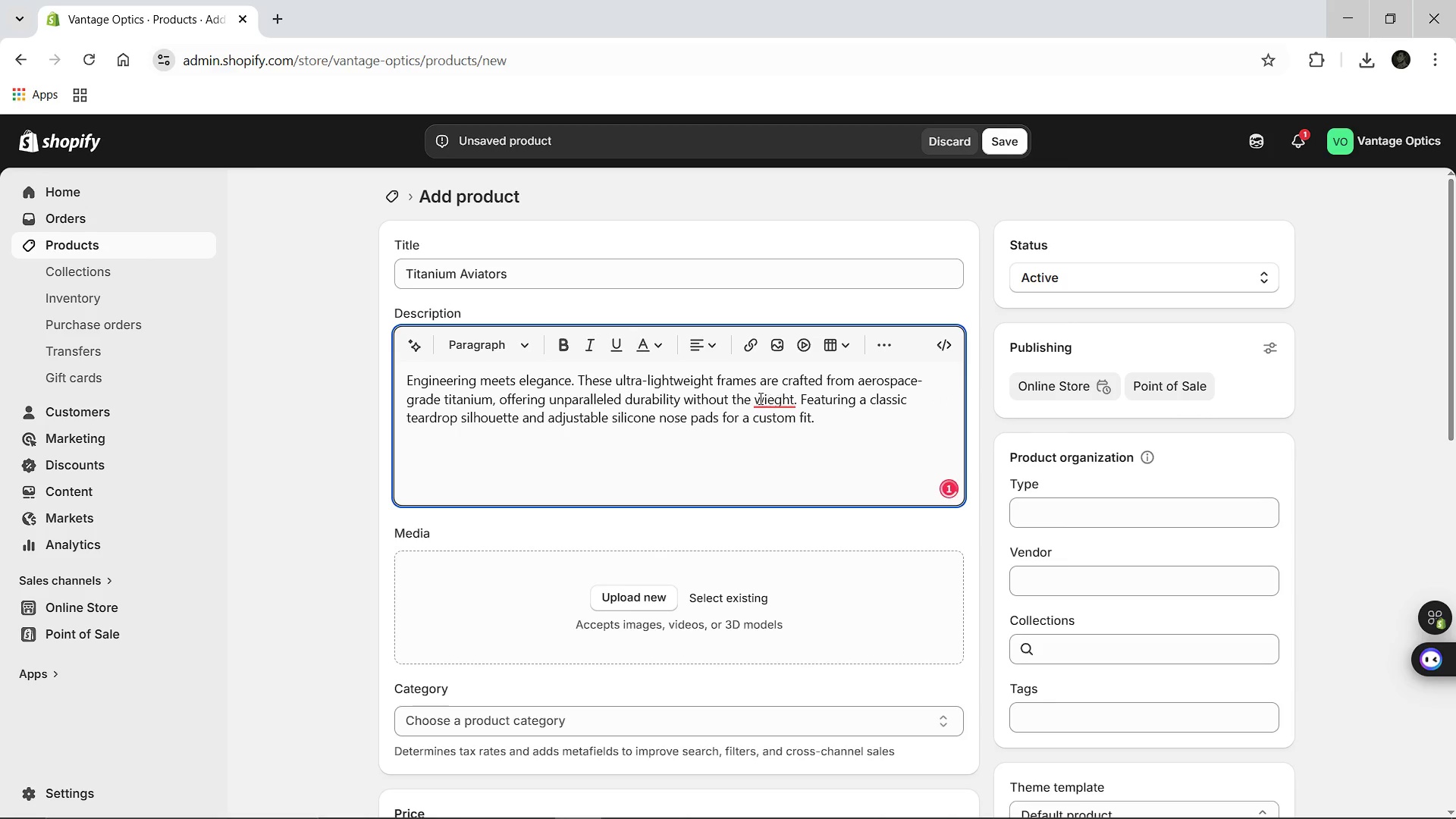 
left_click([768, 403])
 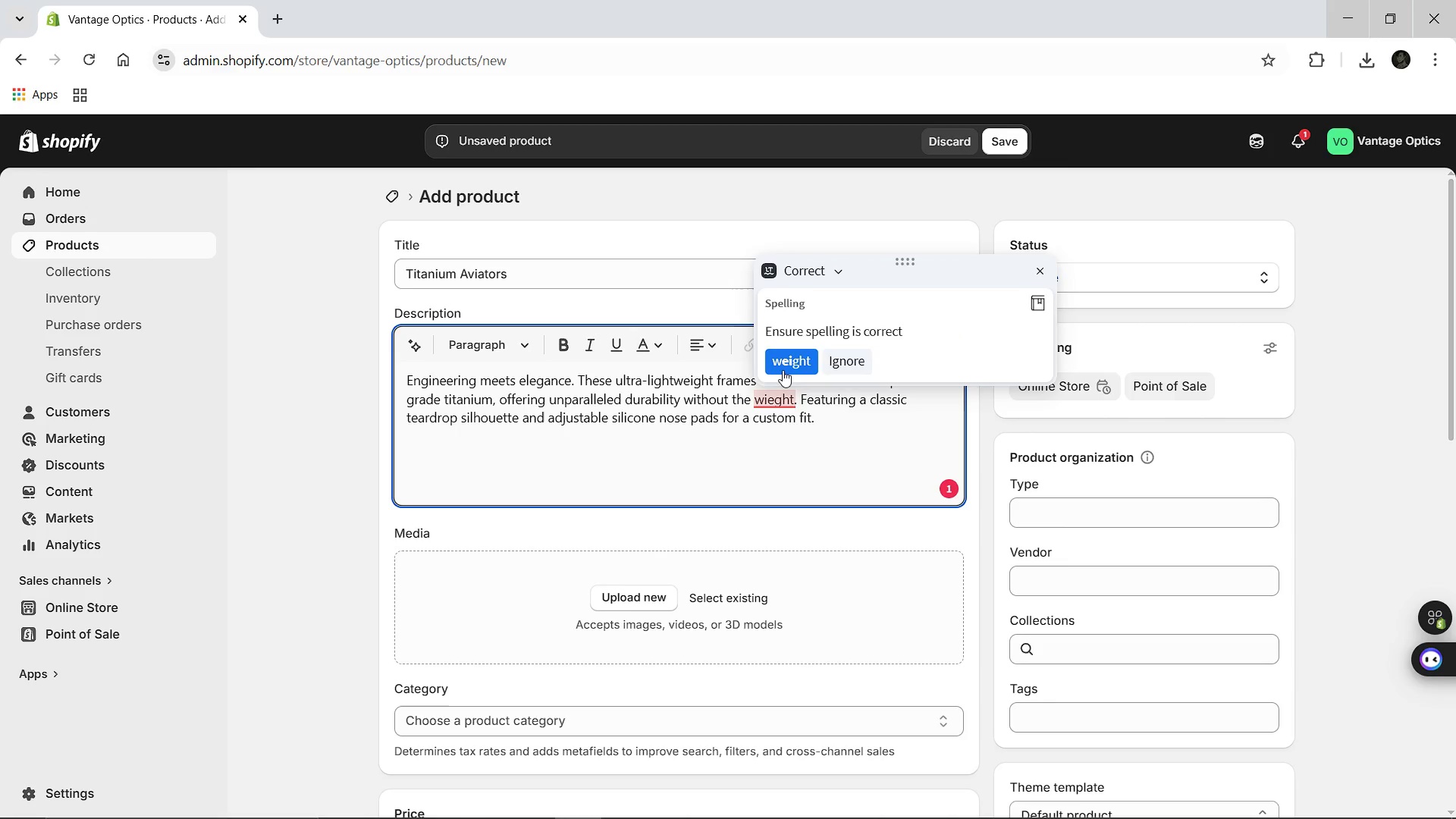 
left_click([783, 370])
 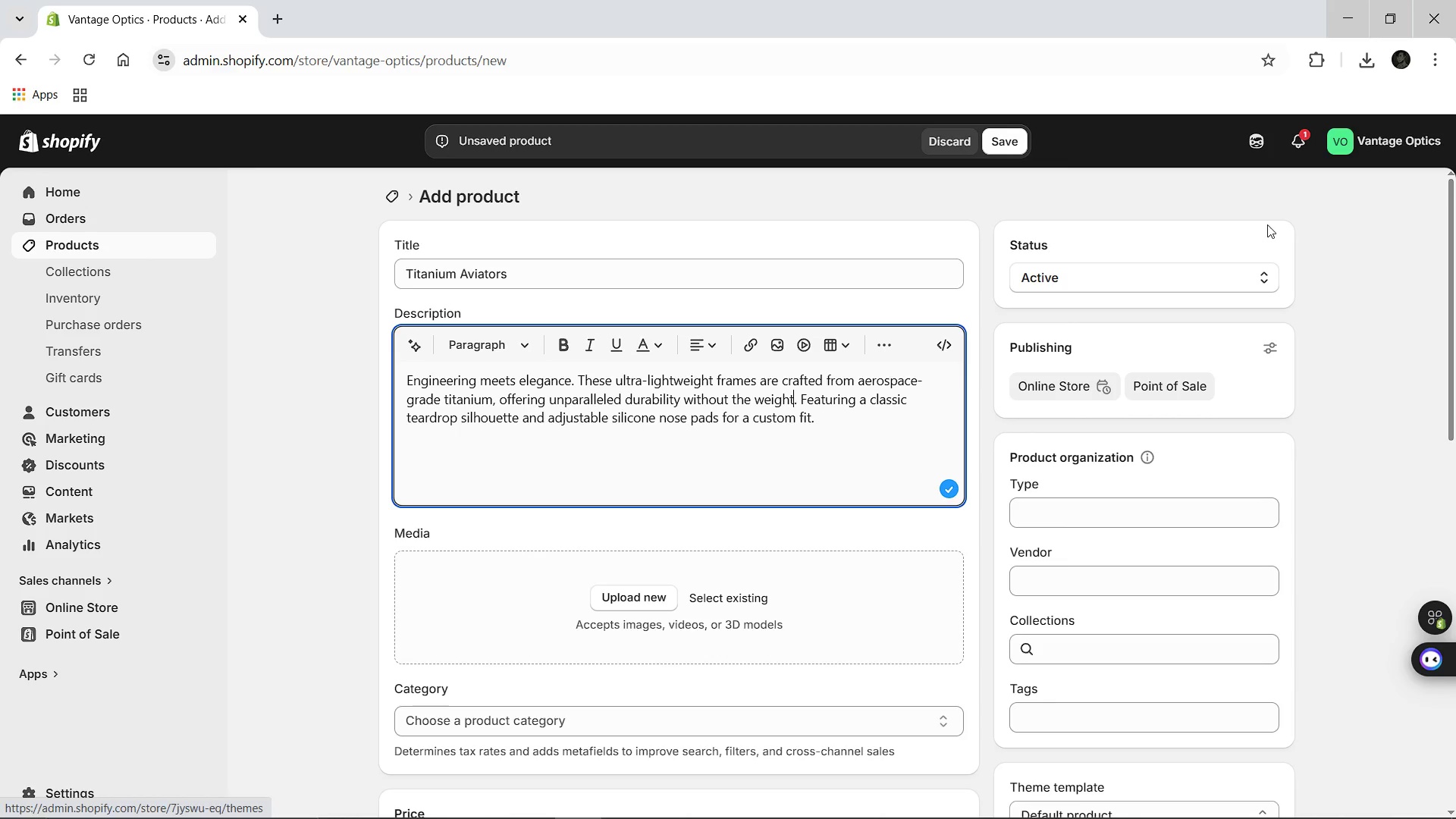 
wait(5.3)
 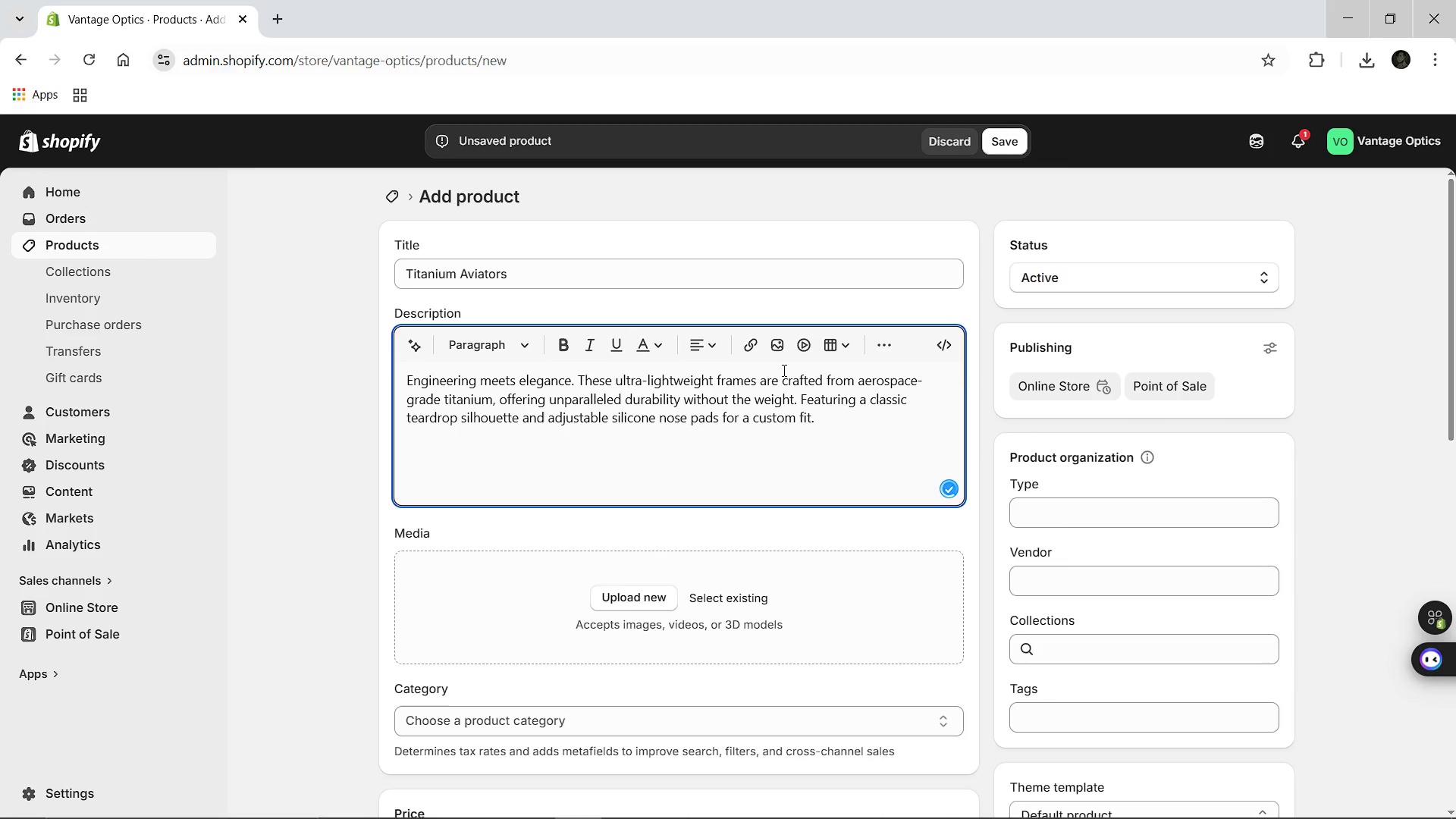 
left_click([1362, 67])
 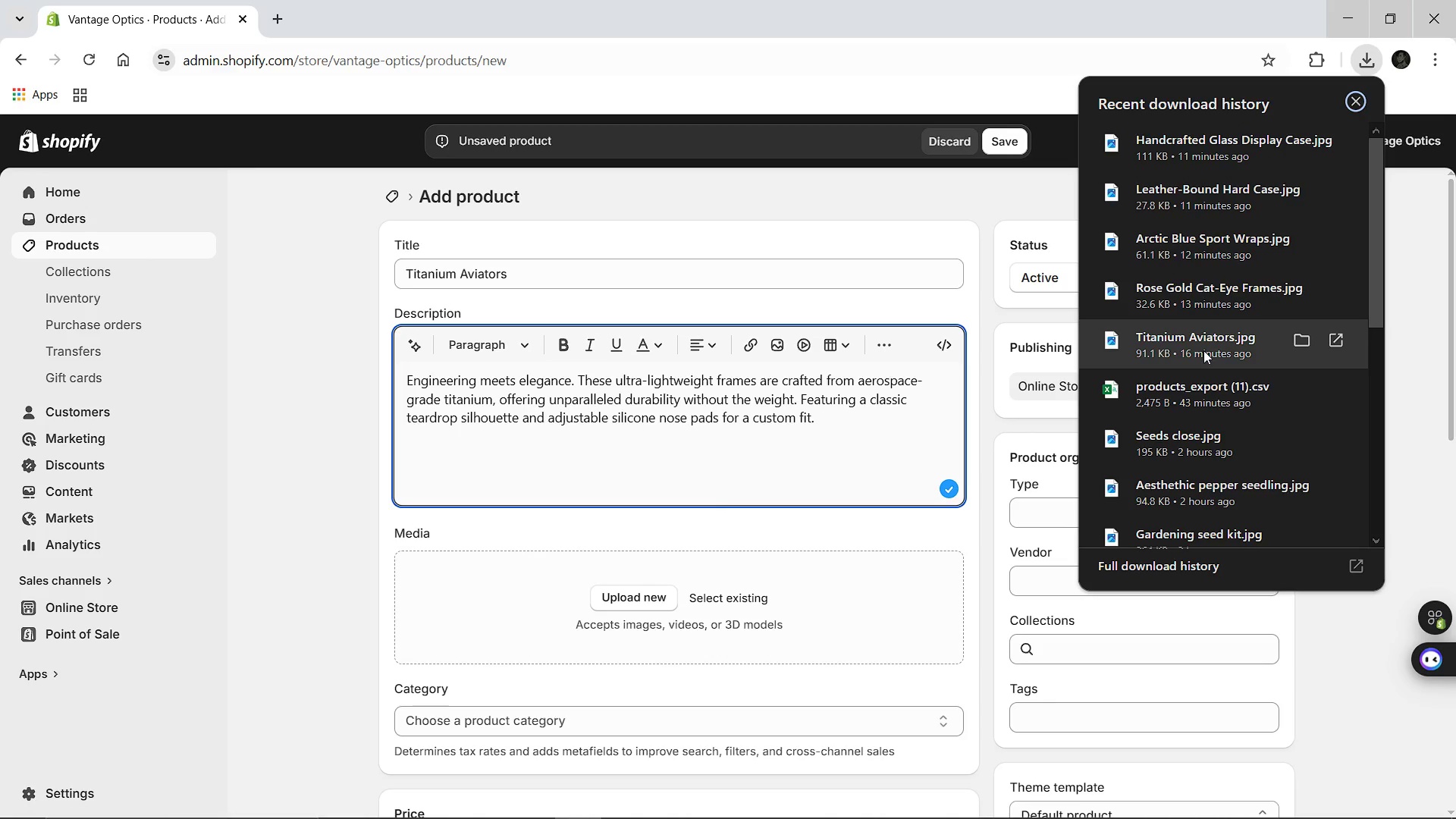 
left_click_drag(start_coordinate=[1197, 347], to_coordinate=[664, 604])
 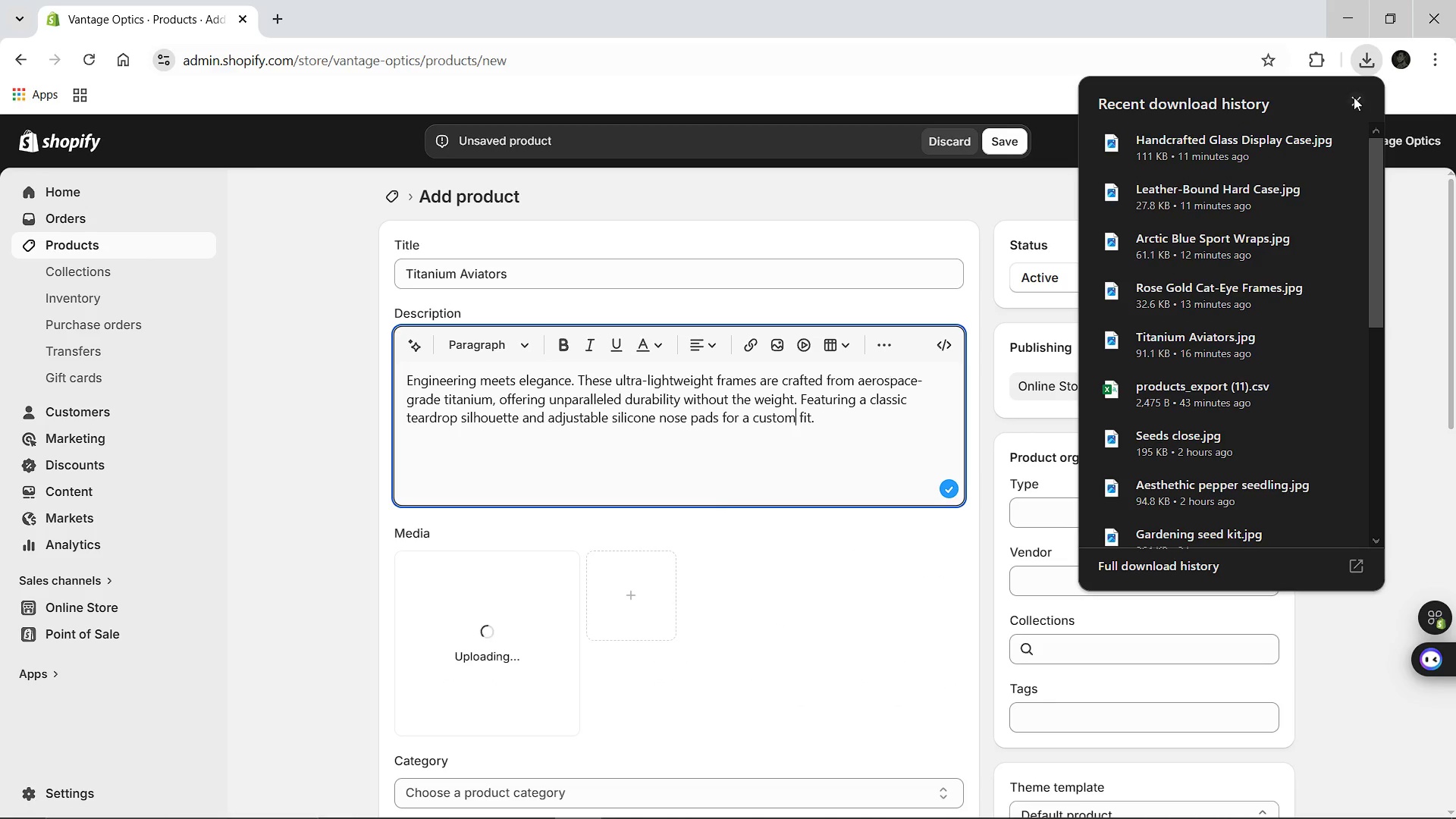 
left_click([1353, 99])
 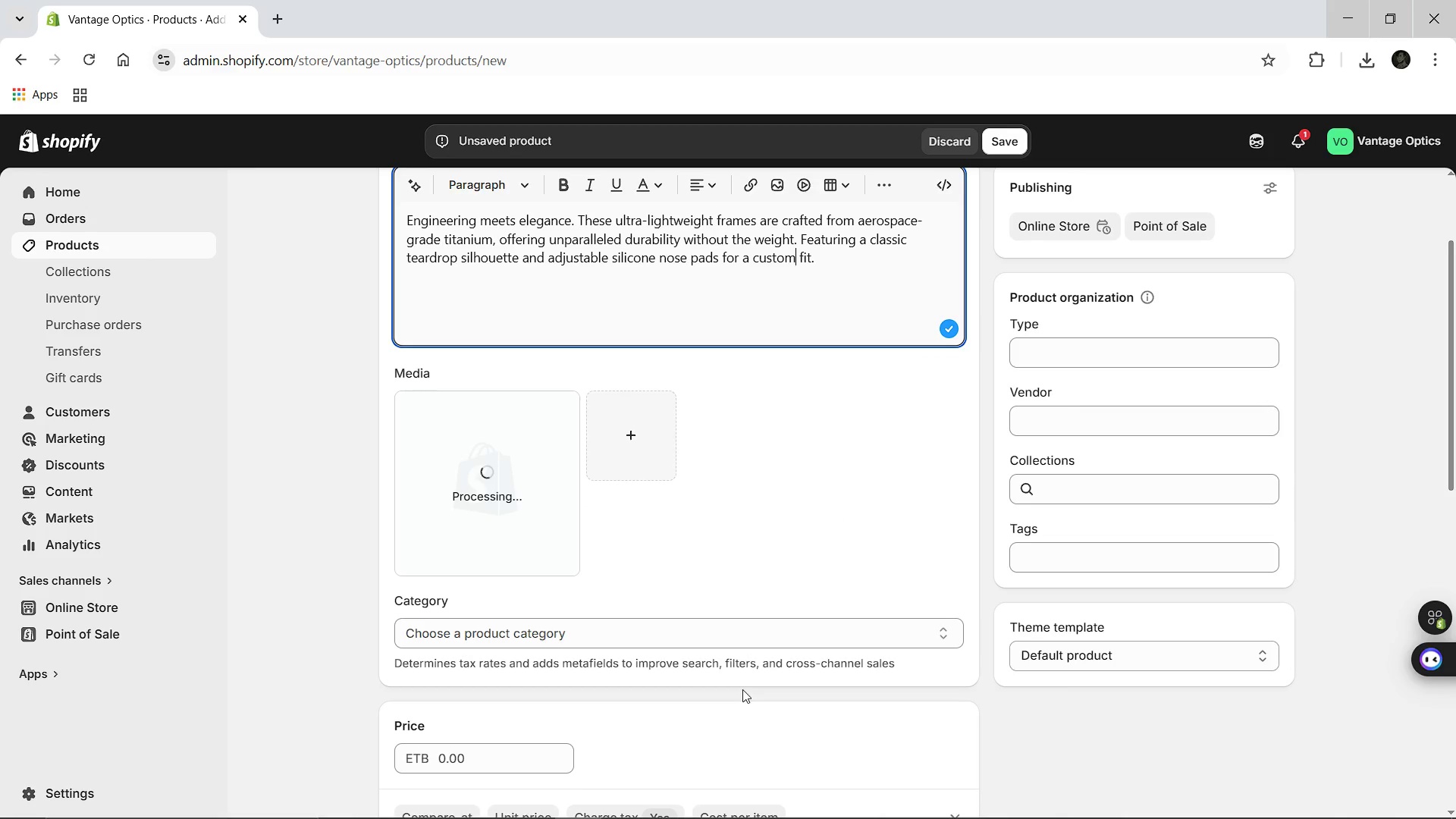 
wait(5.27)
 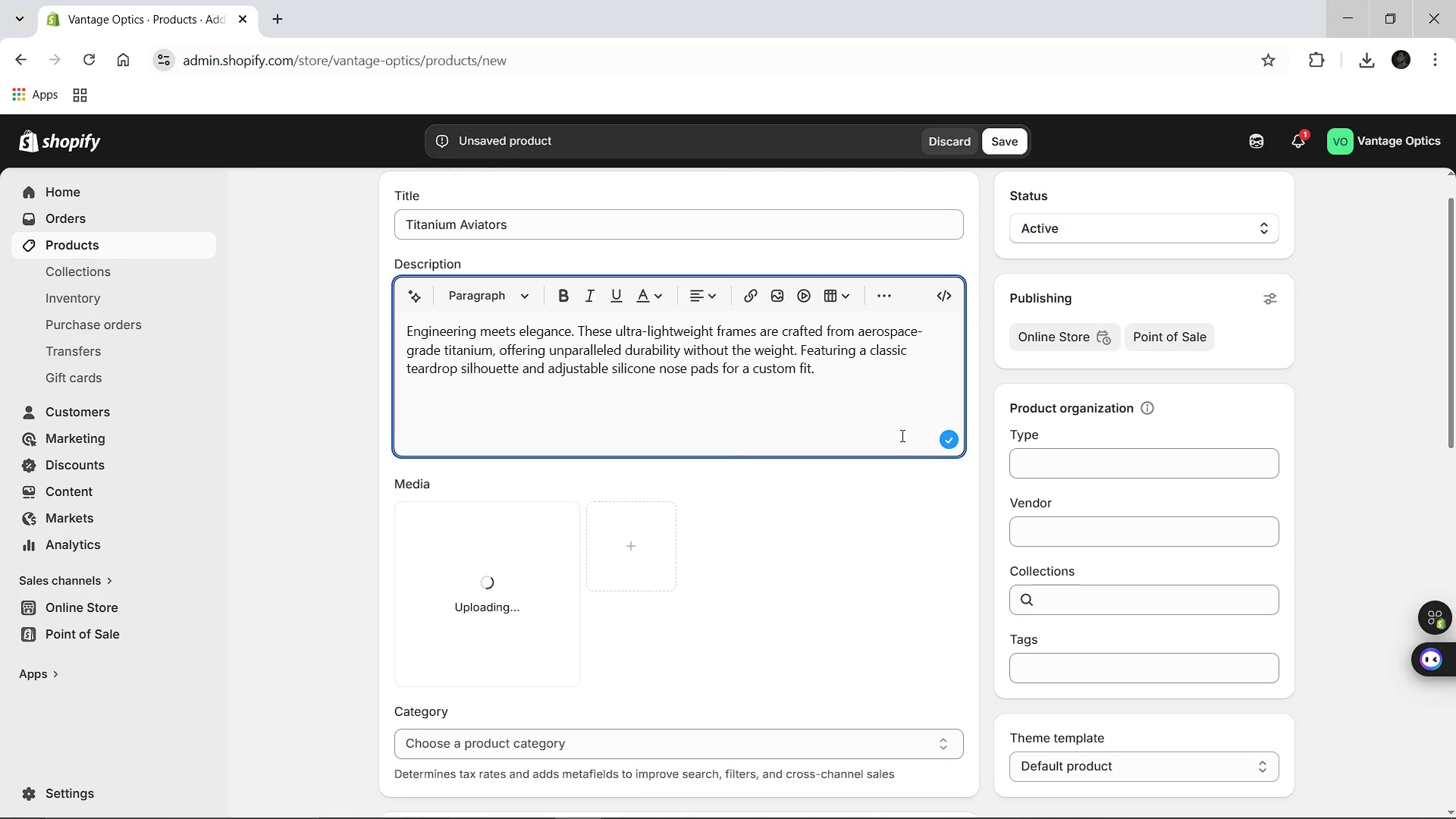 
left_click([468, 767])
 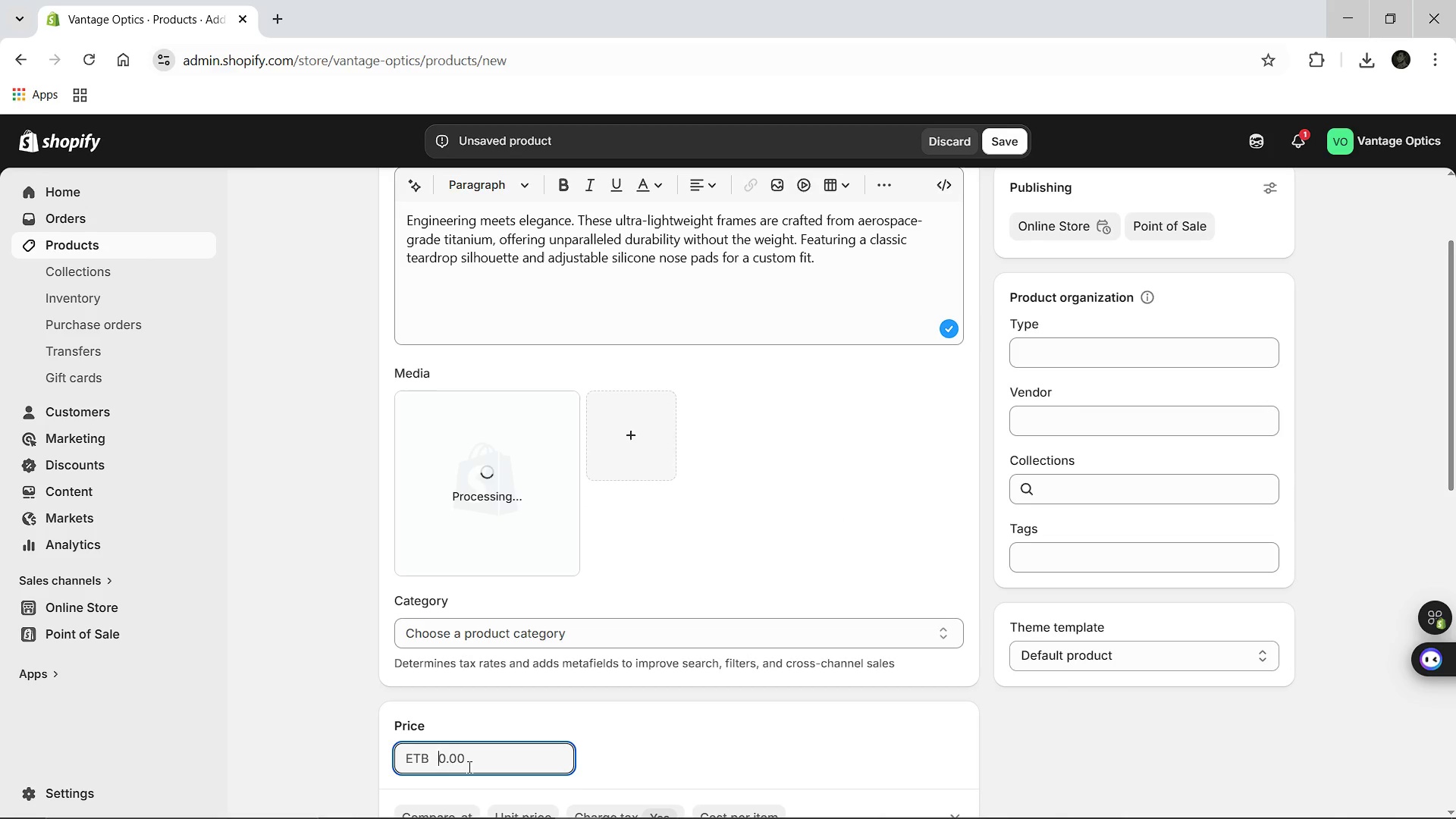 
type(185.00)
 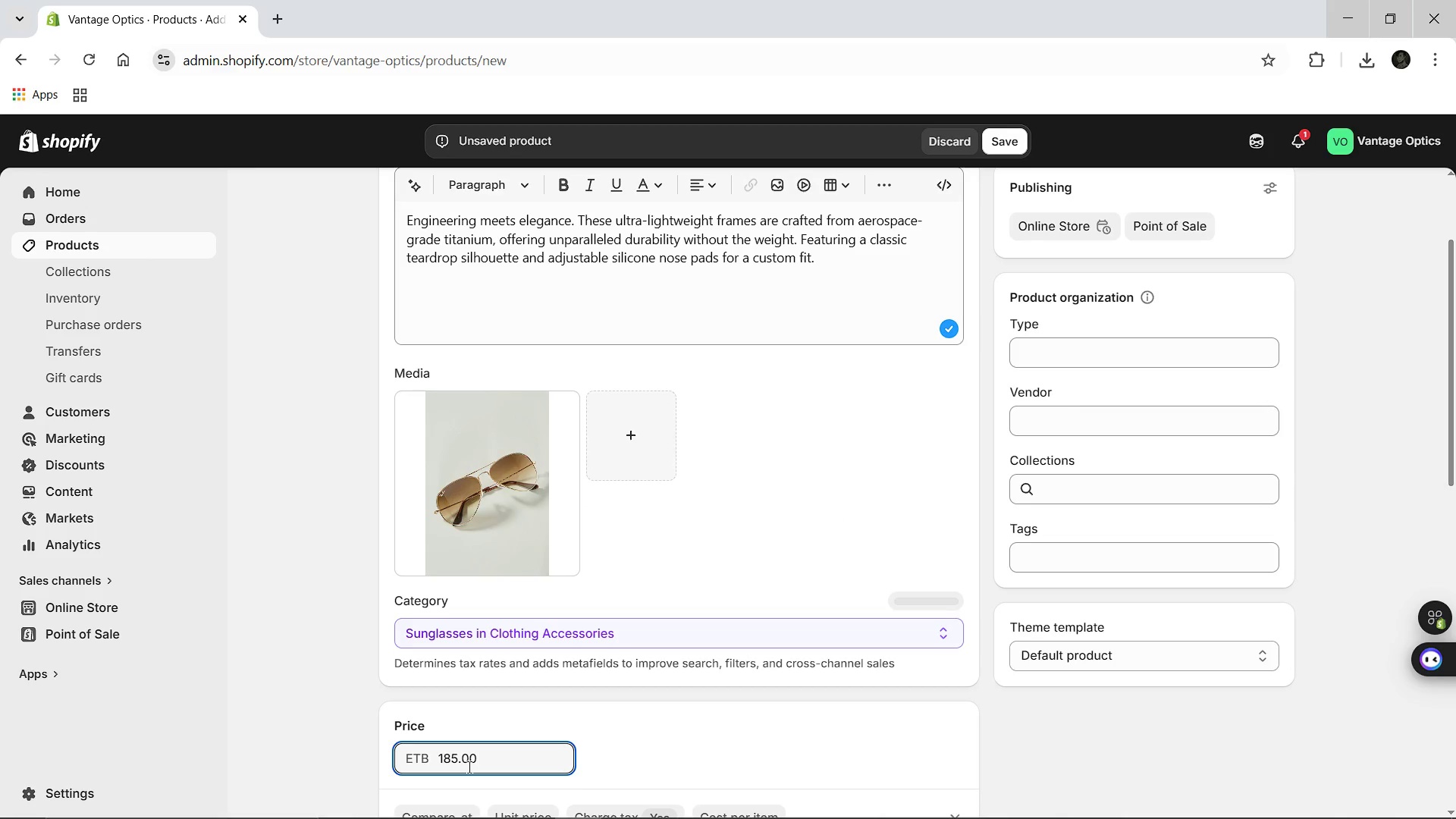 
mouse_move([672, 670])
 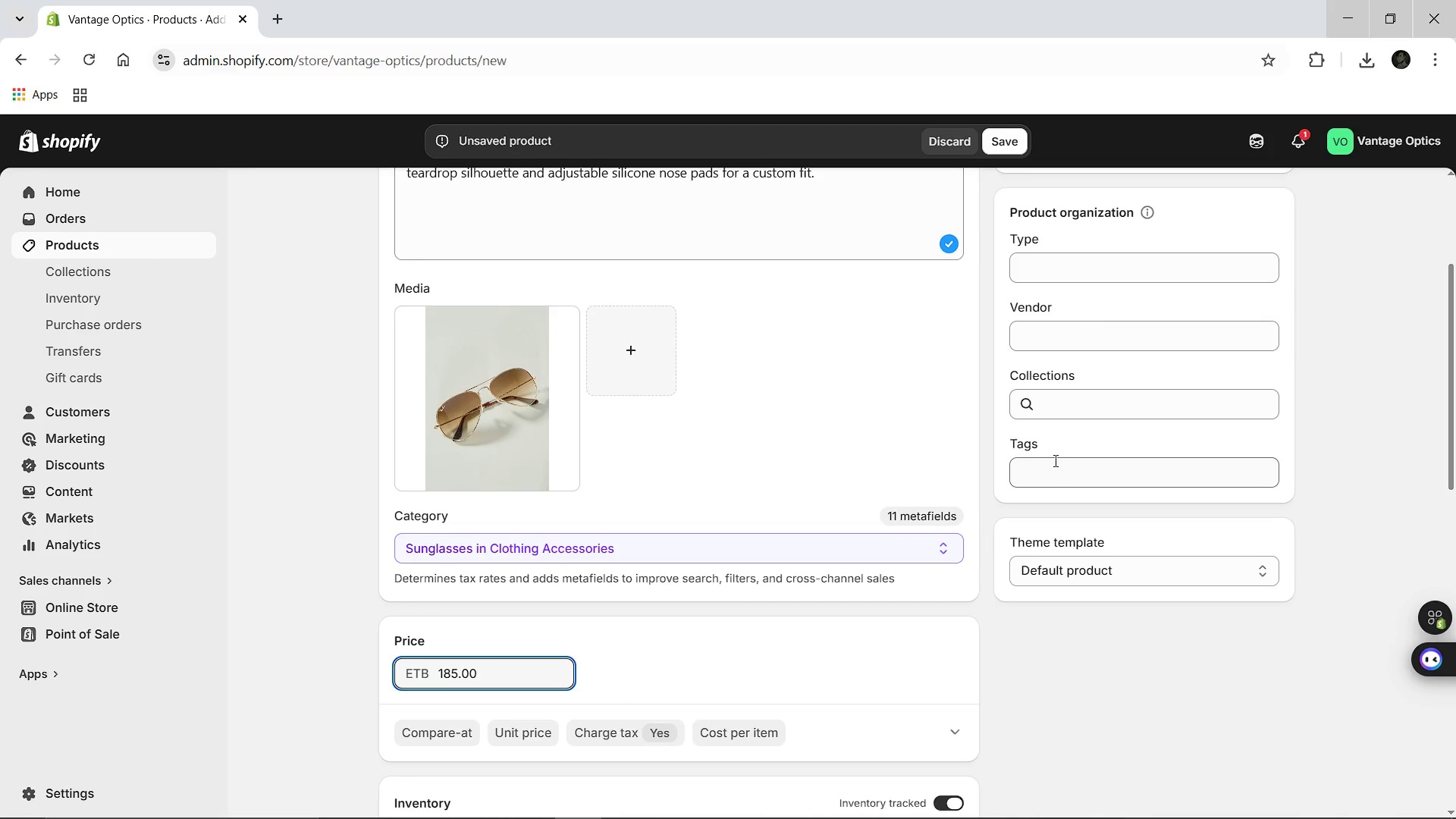 
left_click([1053, 460])
 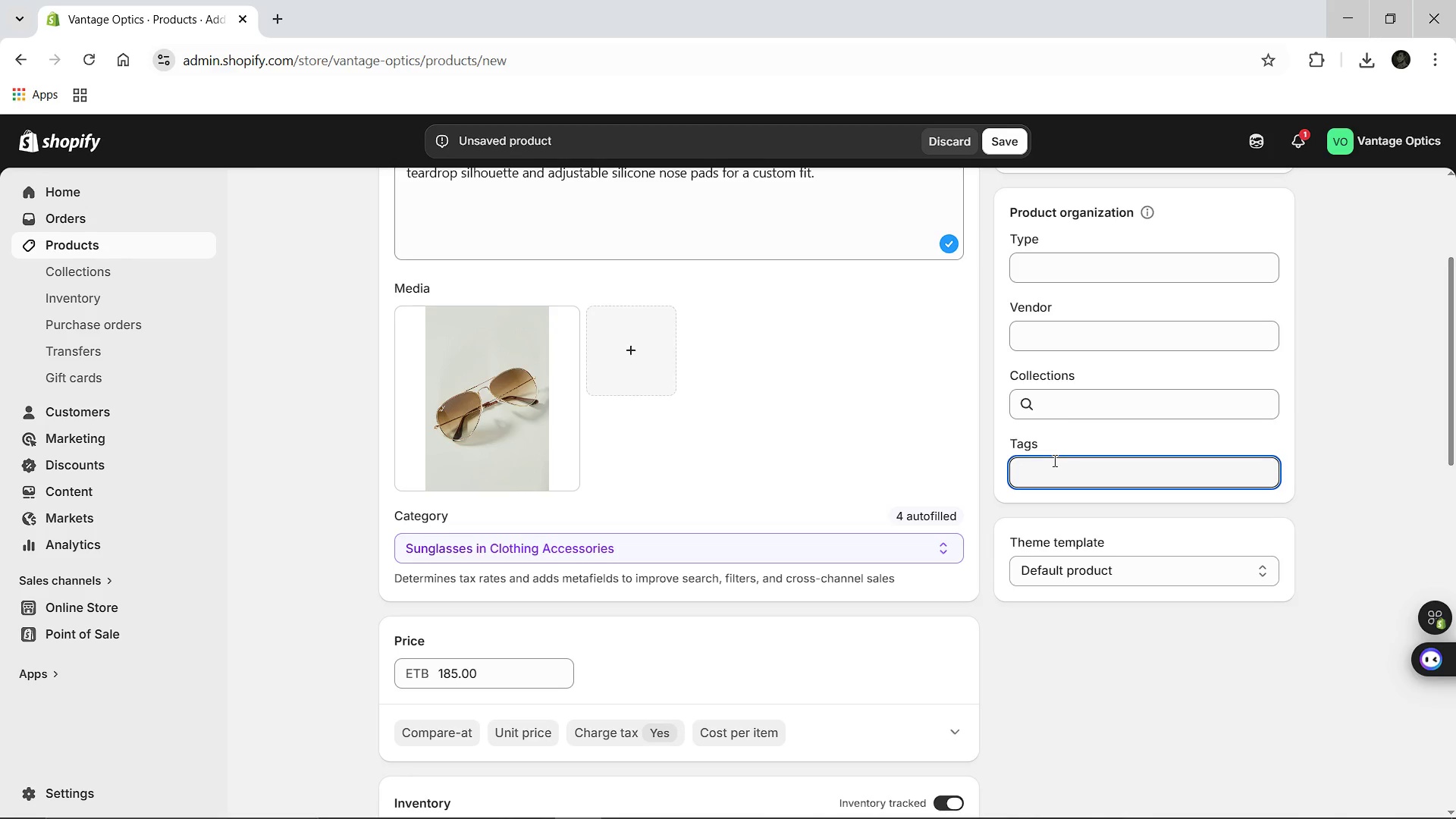 
type(Men)
 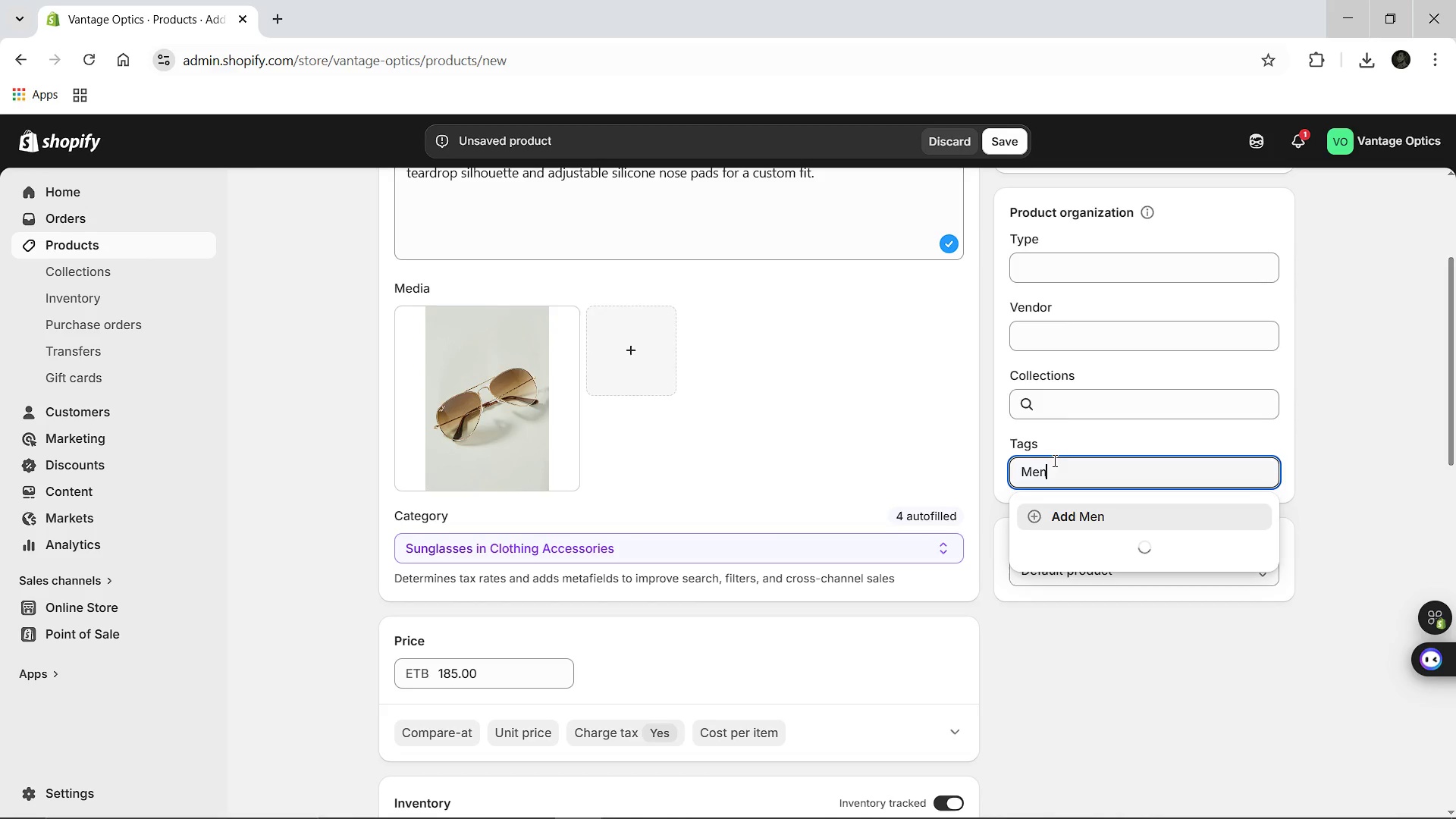 
key(Enter)
 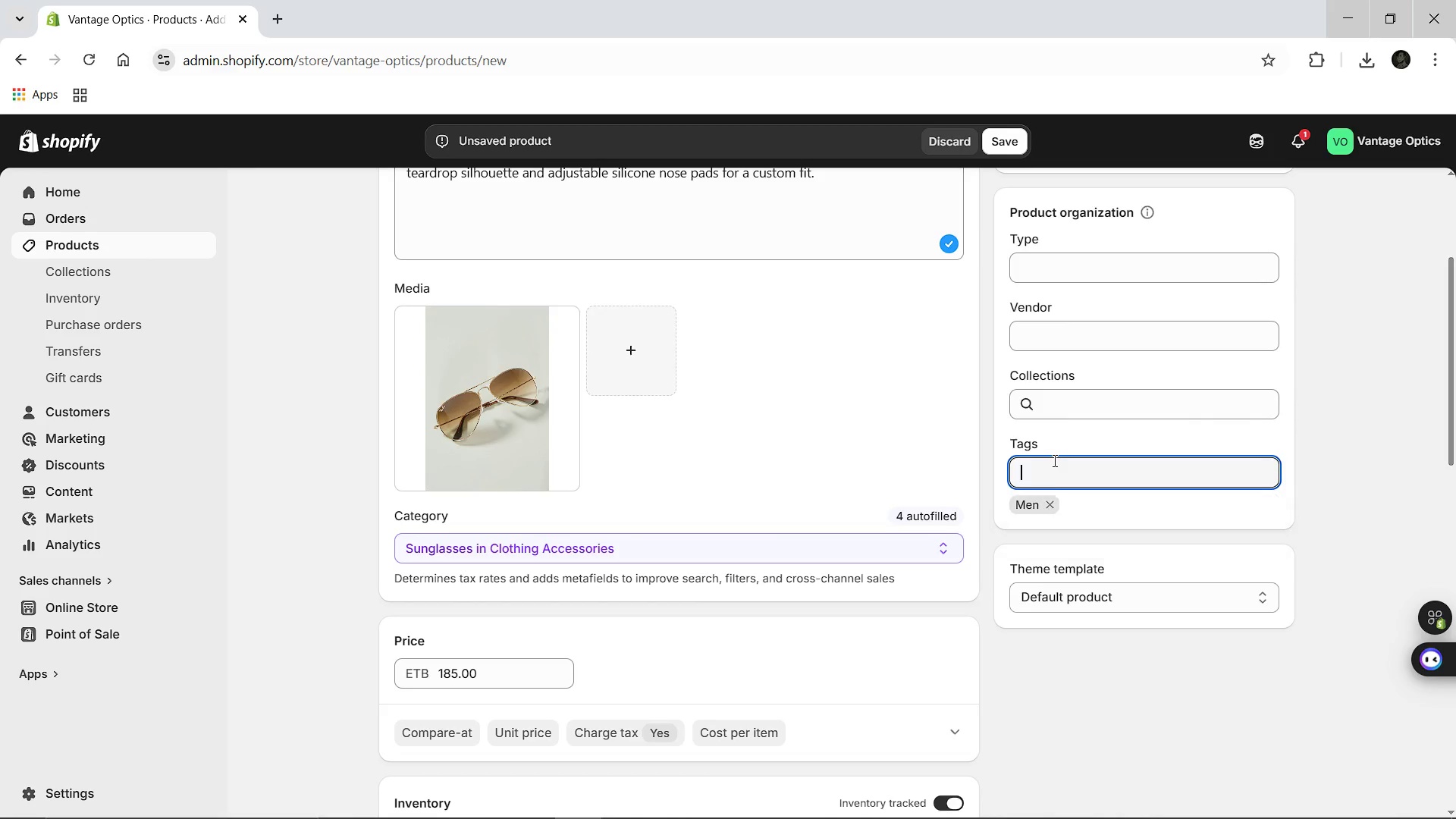 
type(Classic)
 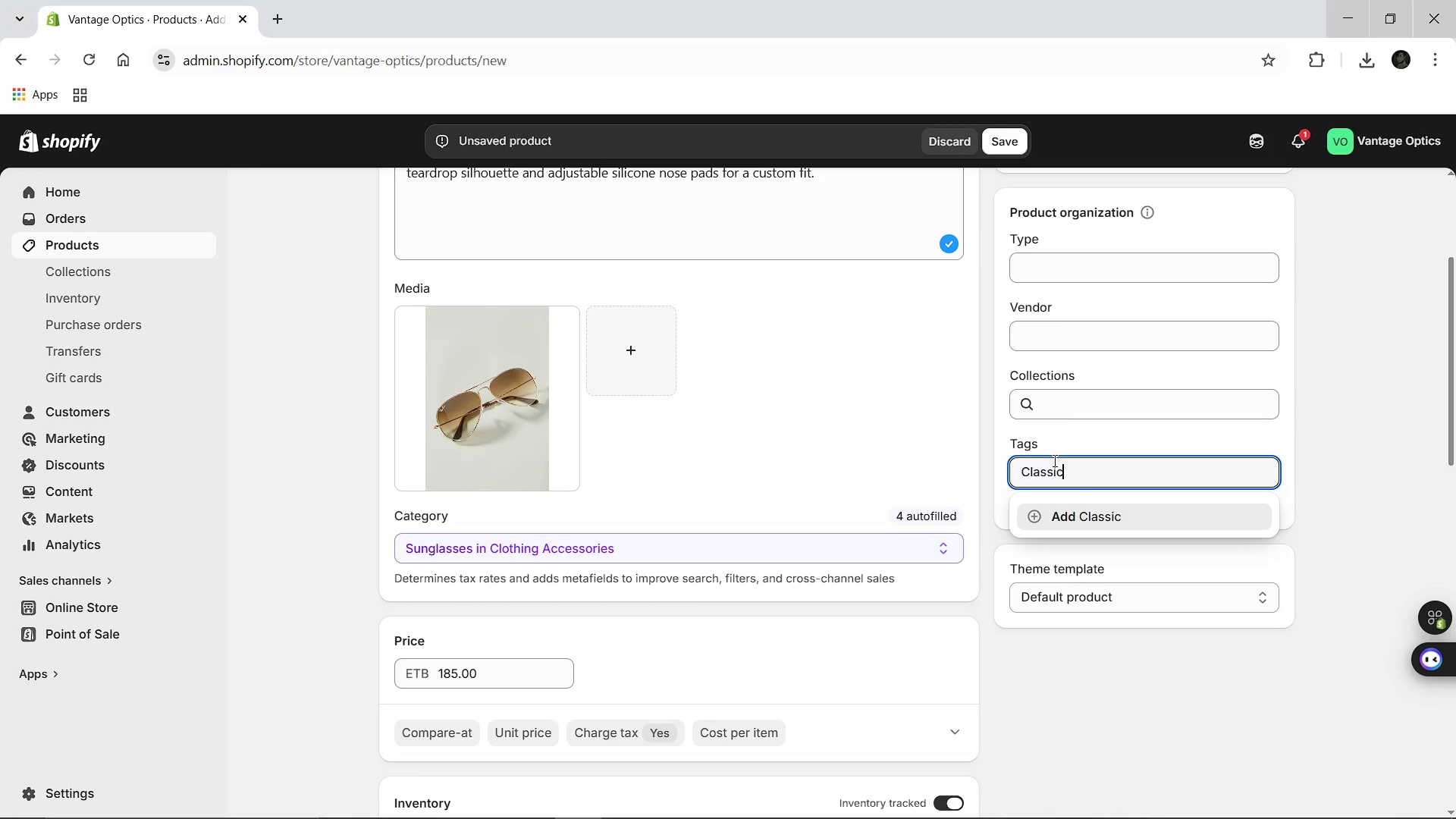 
key(Enter)
 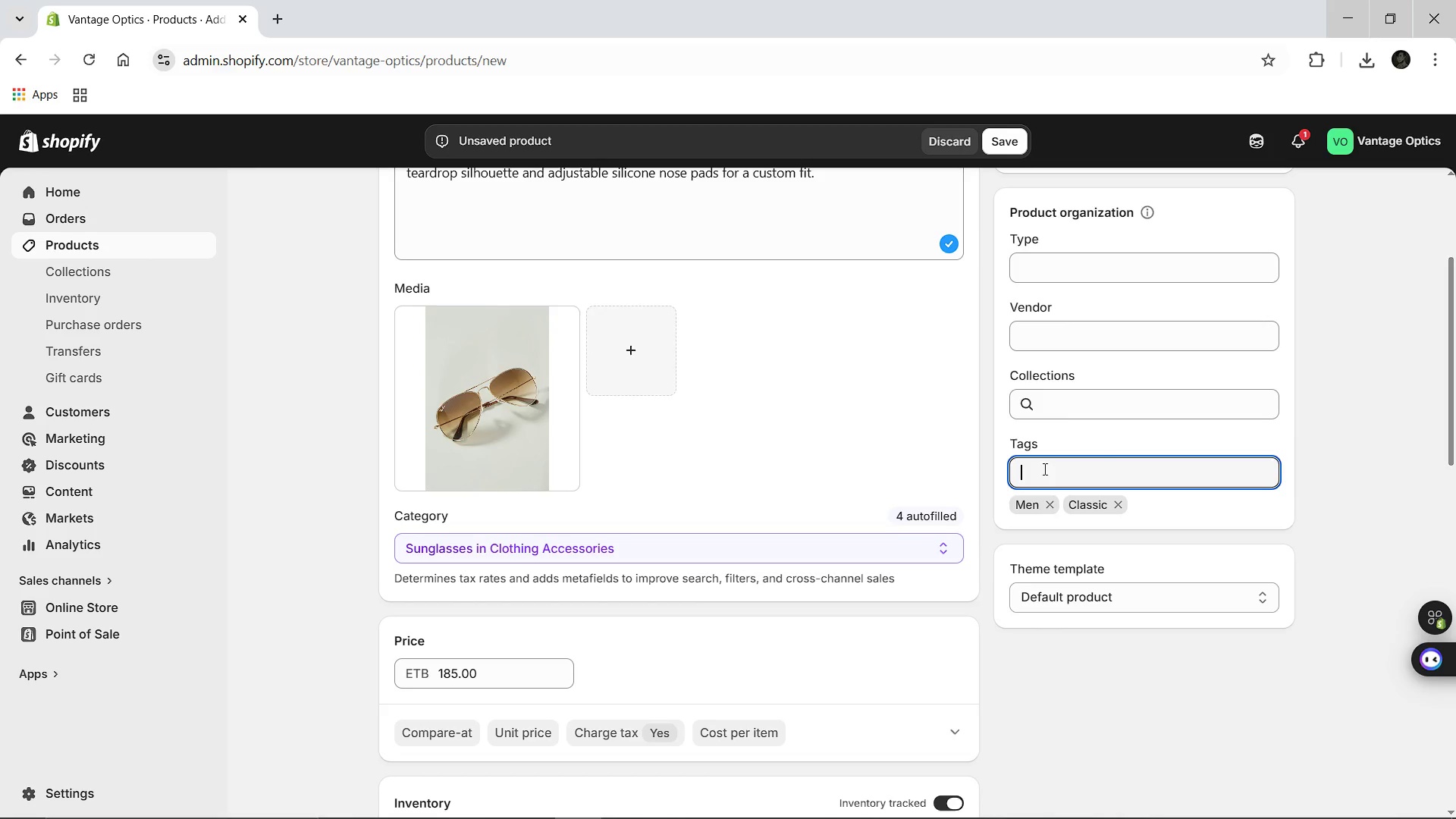 
mouse_move([871, 595])
 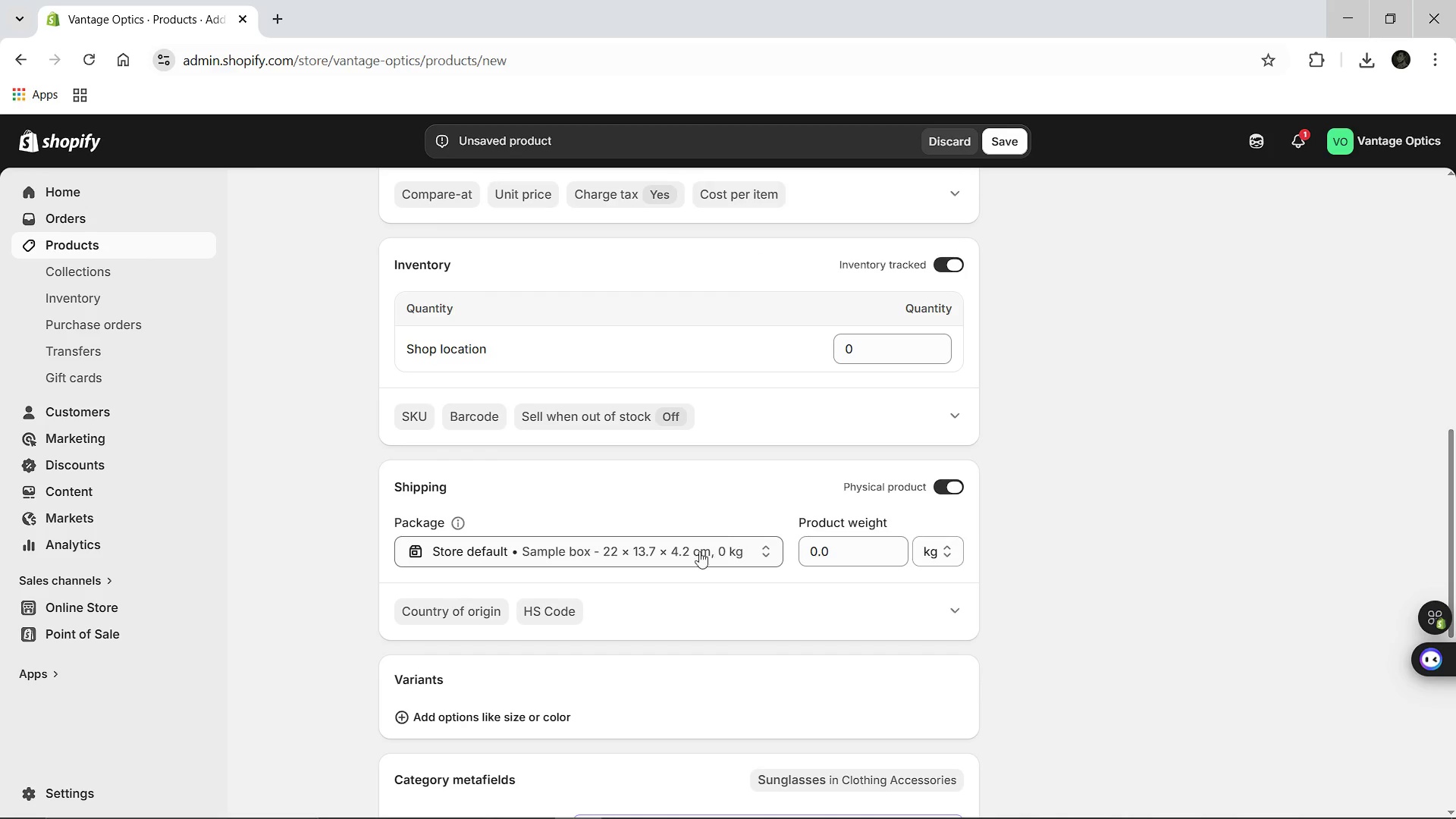 
wait(6.01)
 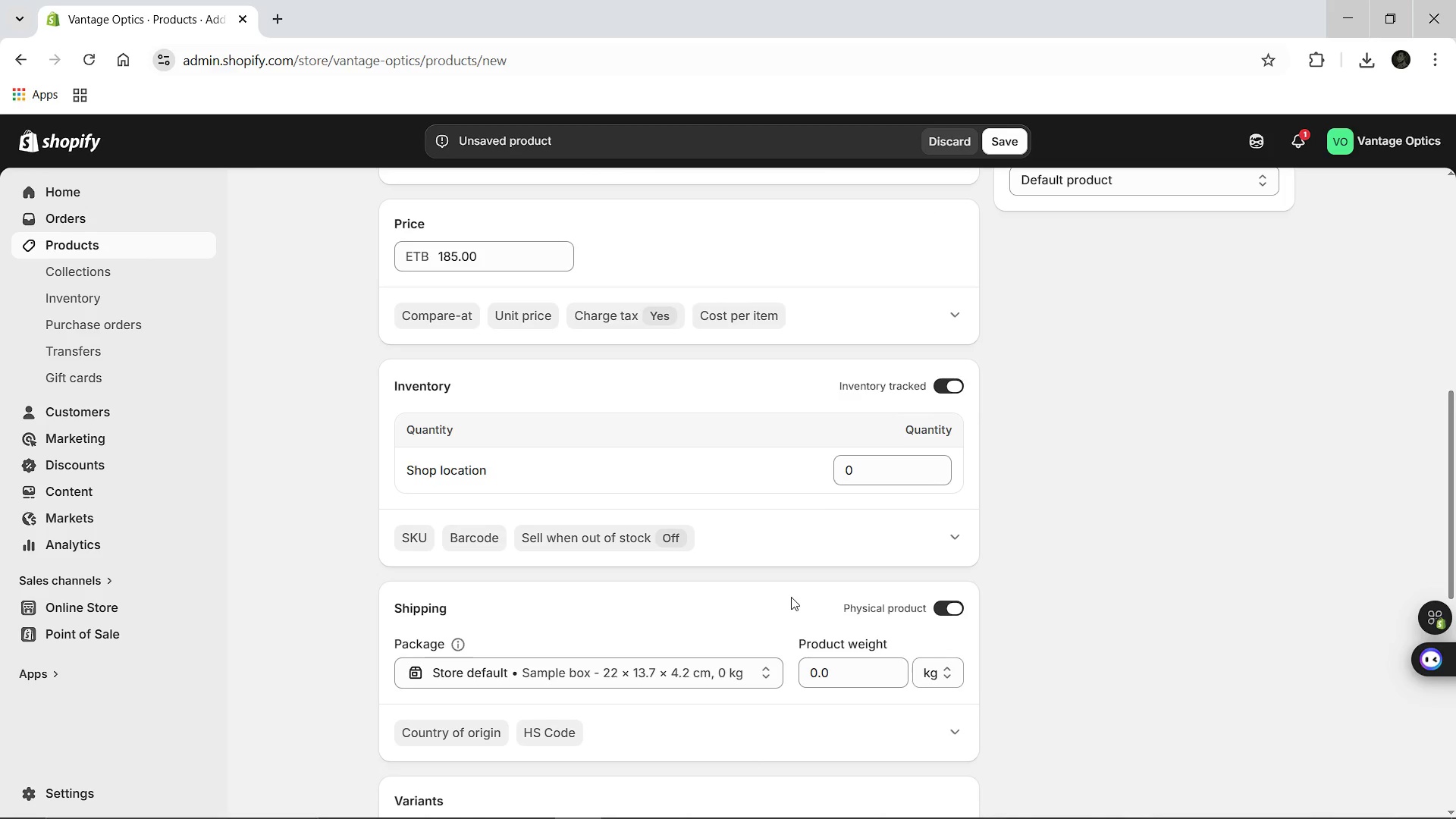 
left_click([839, 548])
 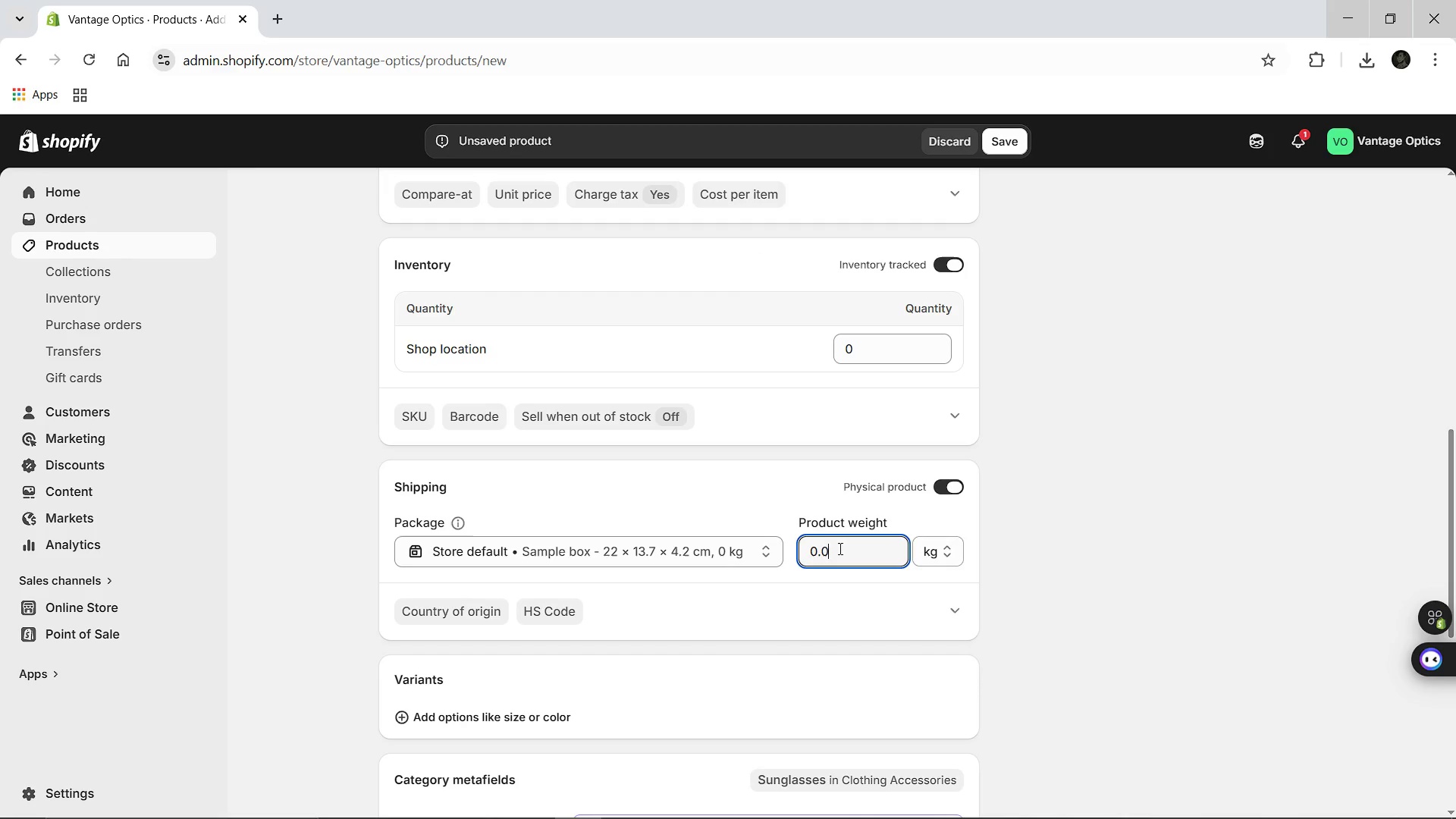 
key(Backspace)
 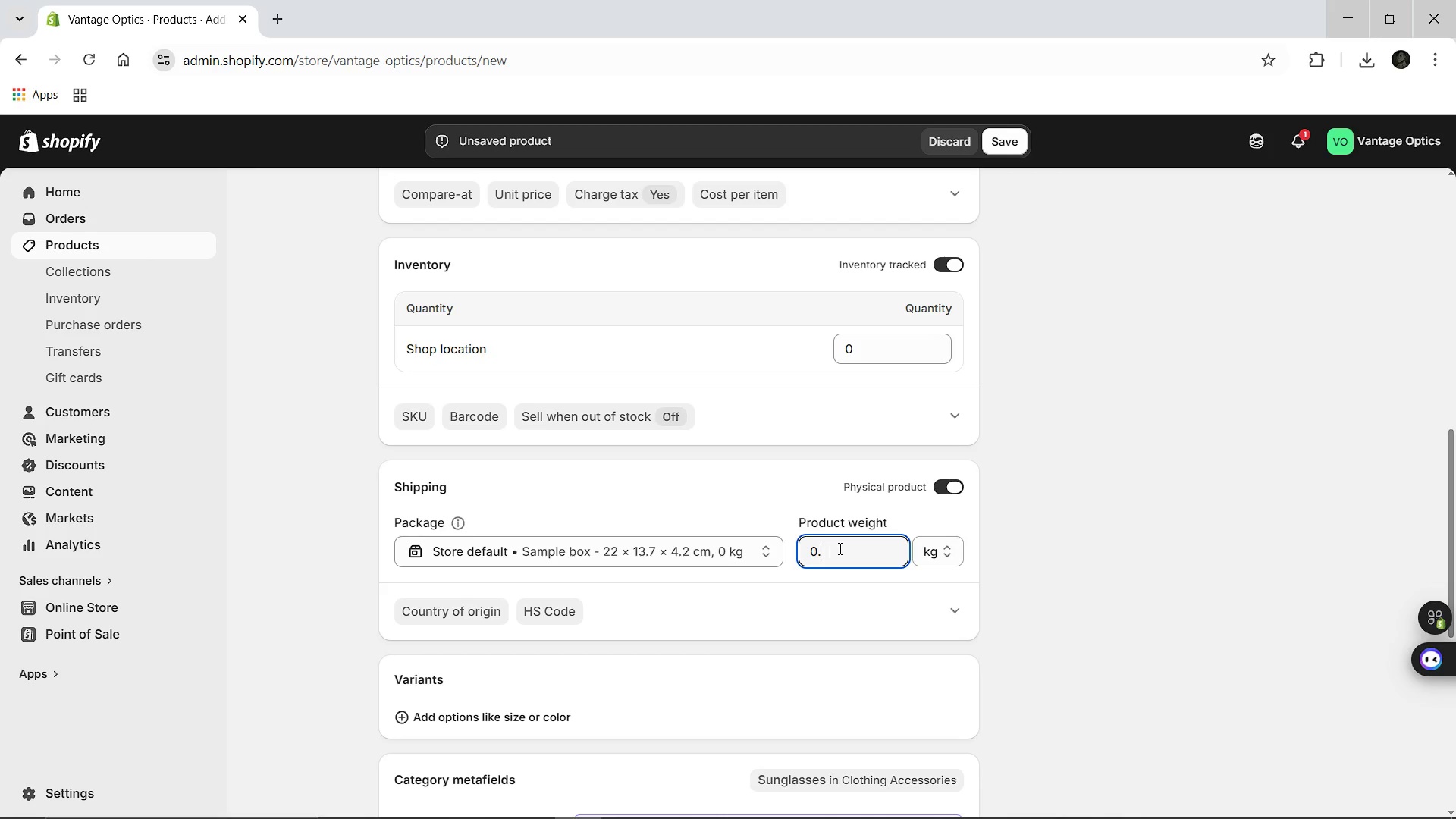 
key(2)
 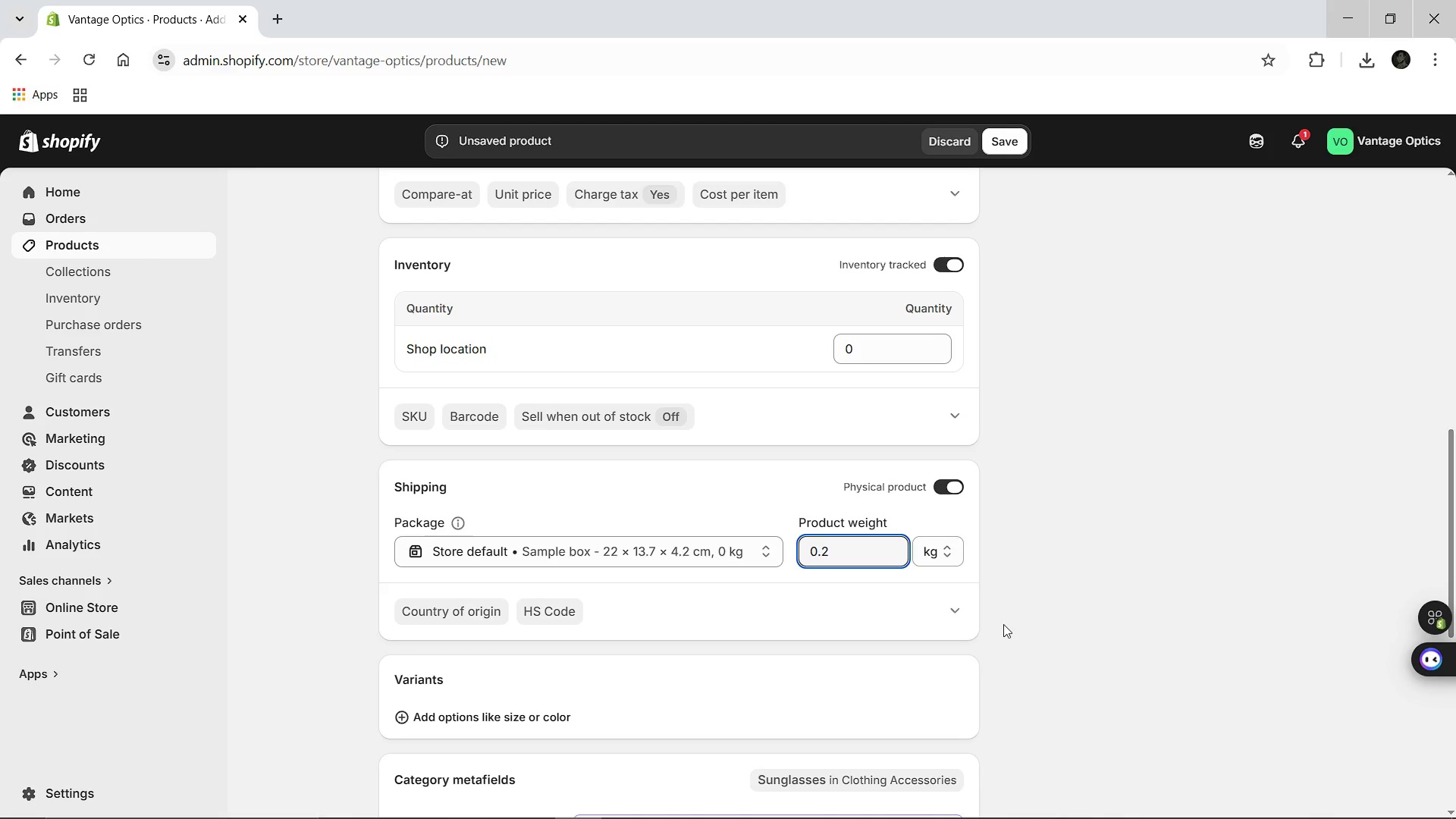 
left_click([952, 609])
 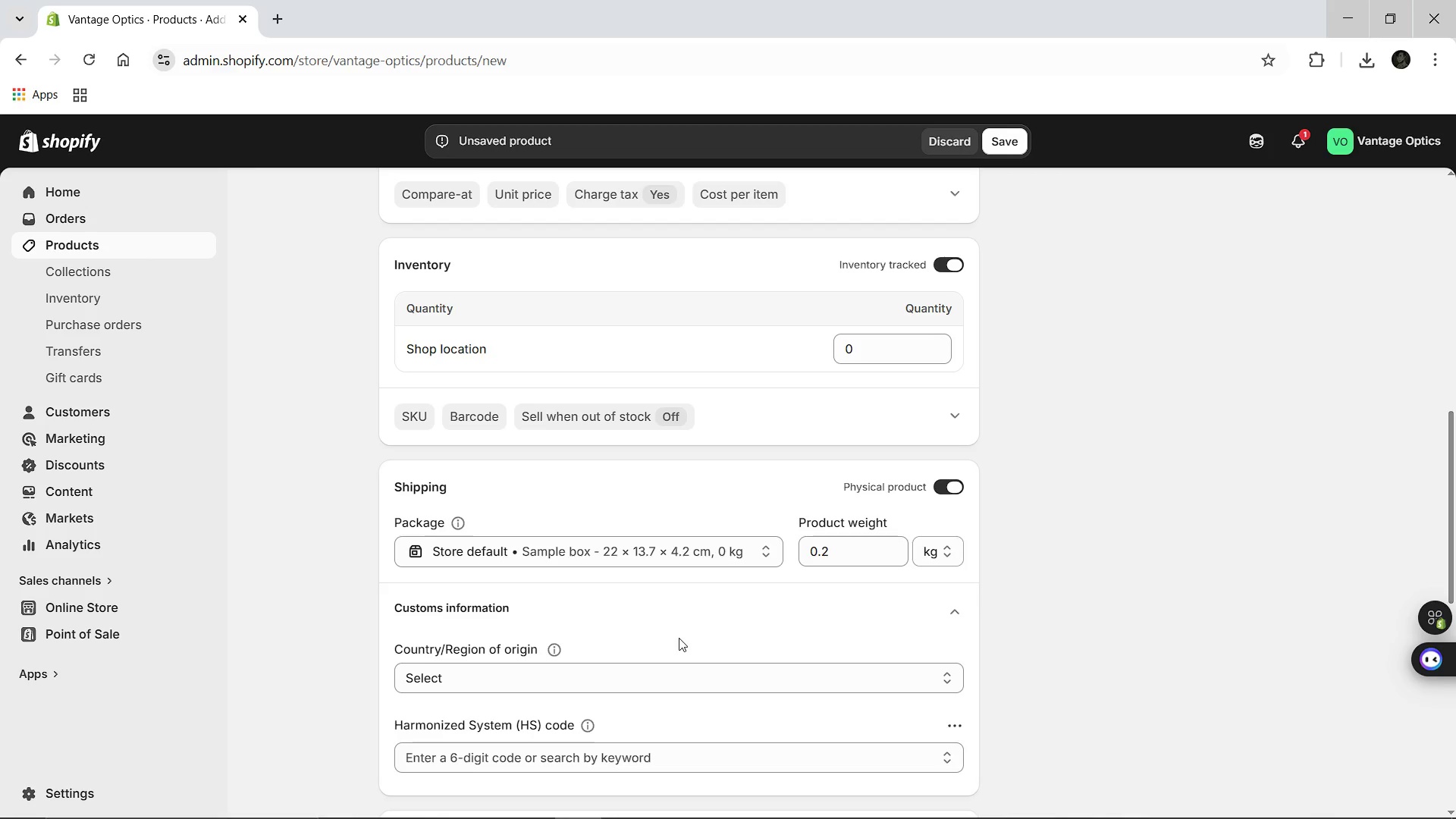 
wait(12.56)
 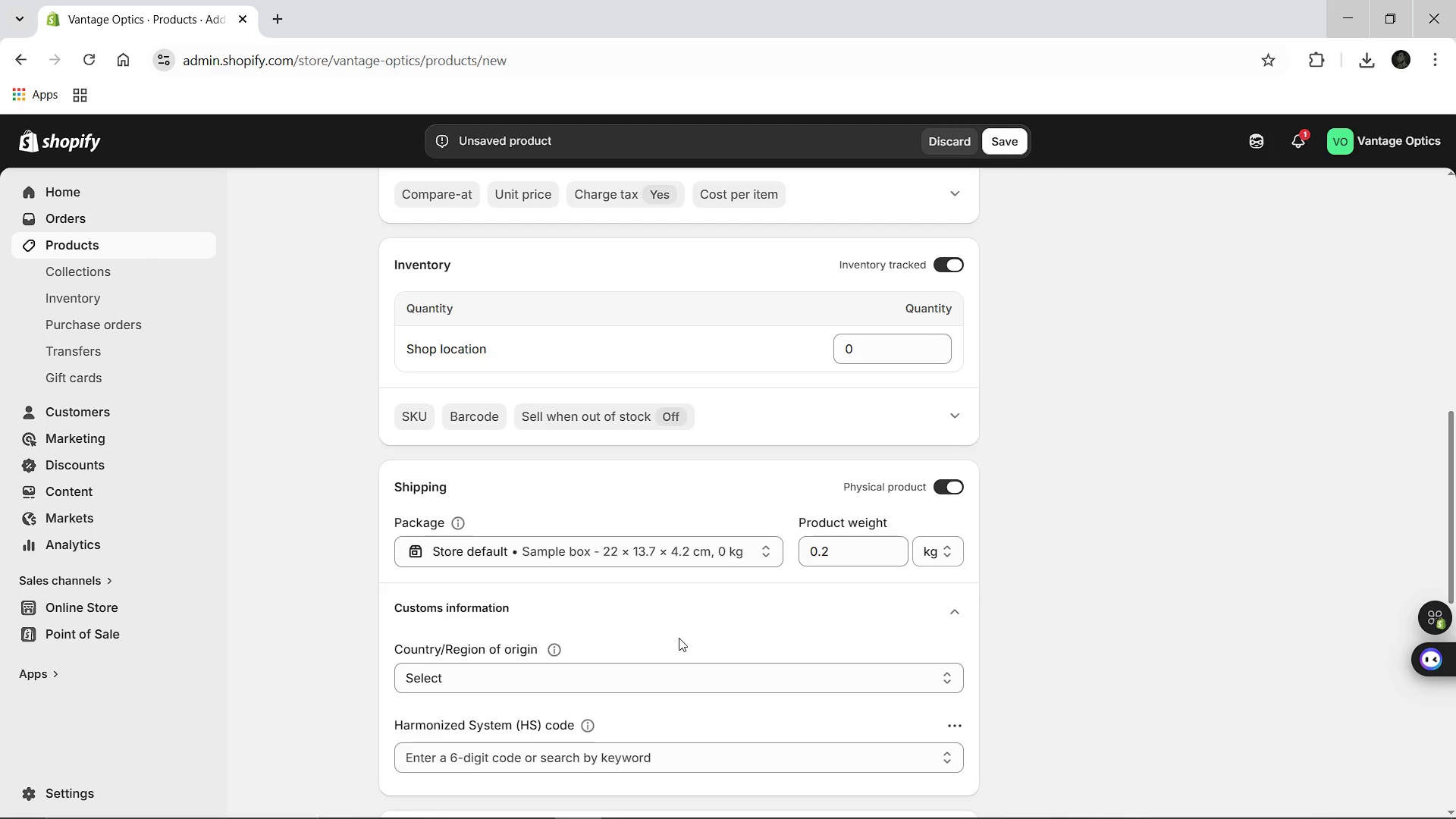 
left_click([996, 146])
 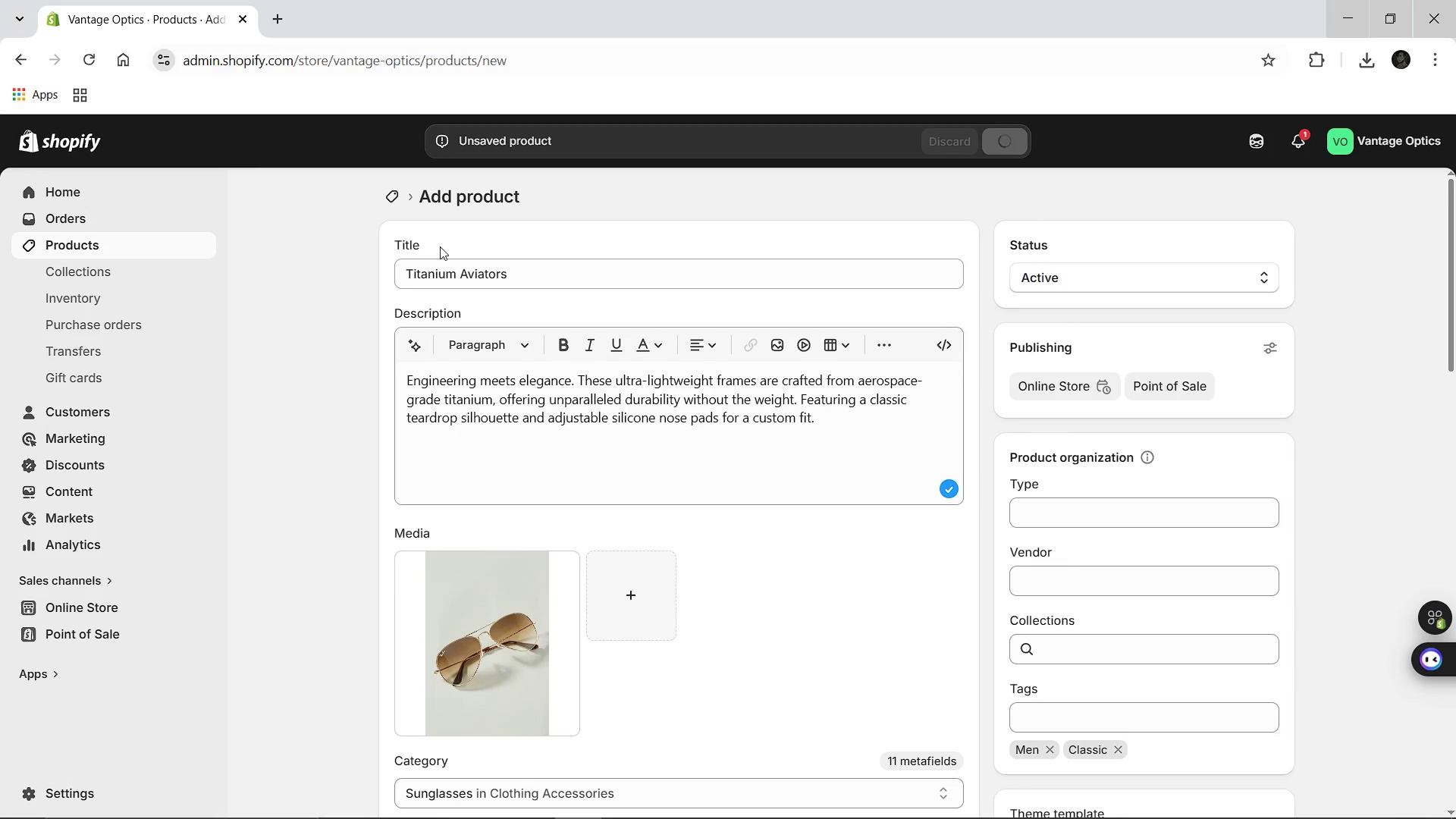 
wait(10.05)
 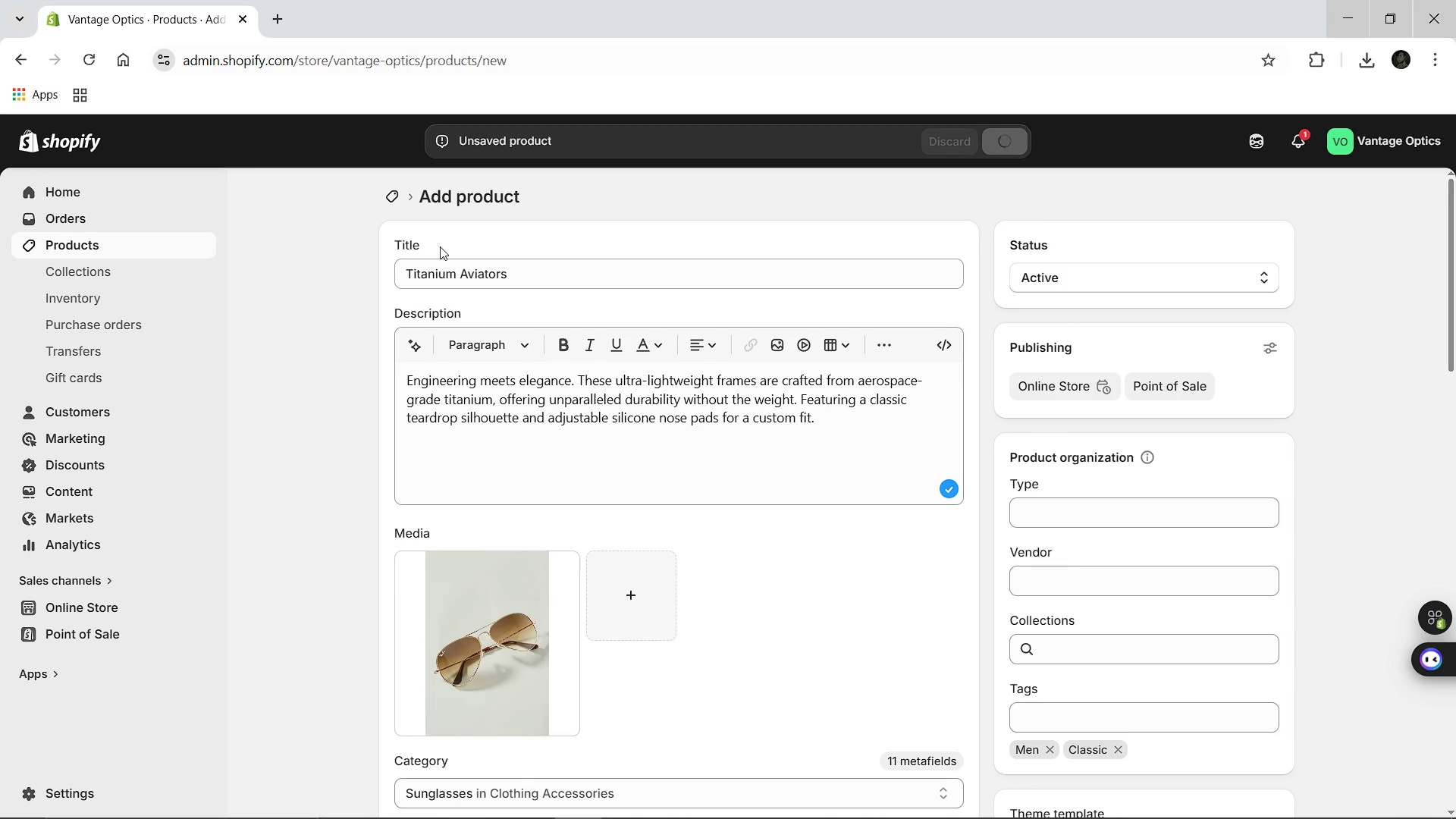 
mouse_move([413, 212])
 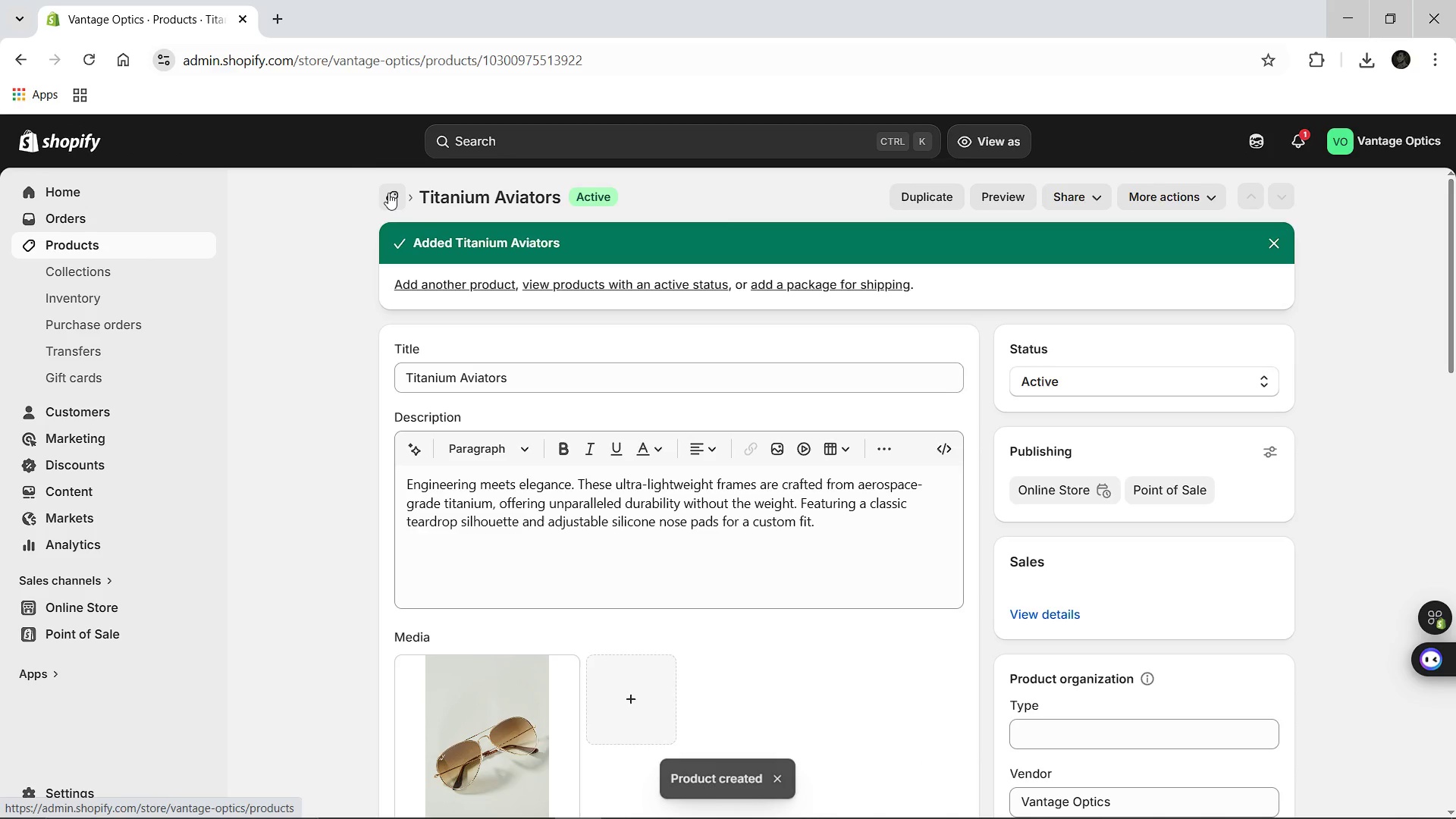 
left_click([388, 193])
 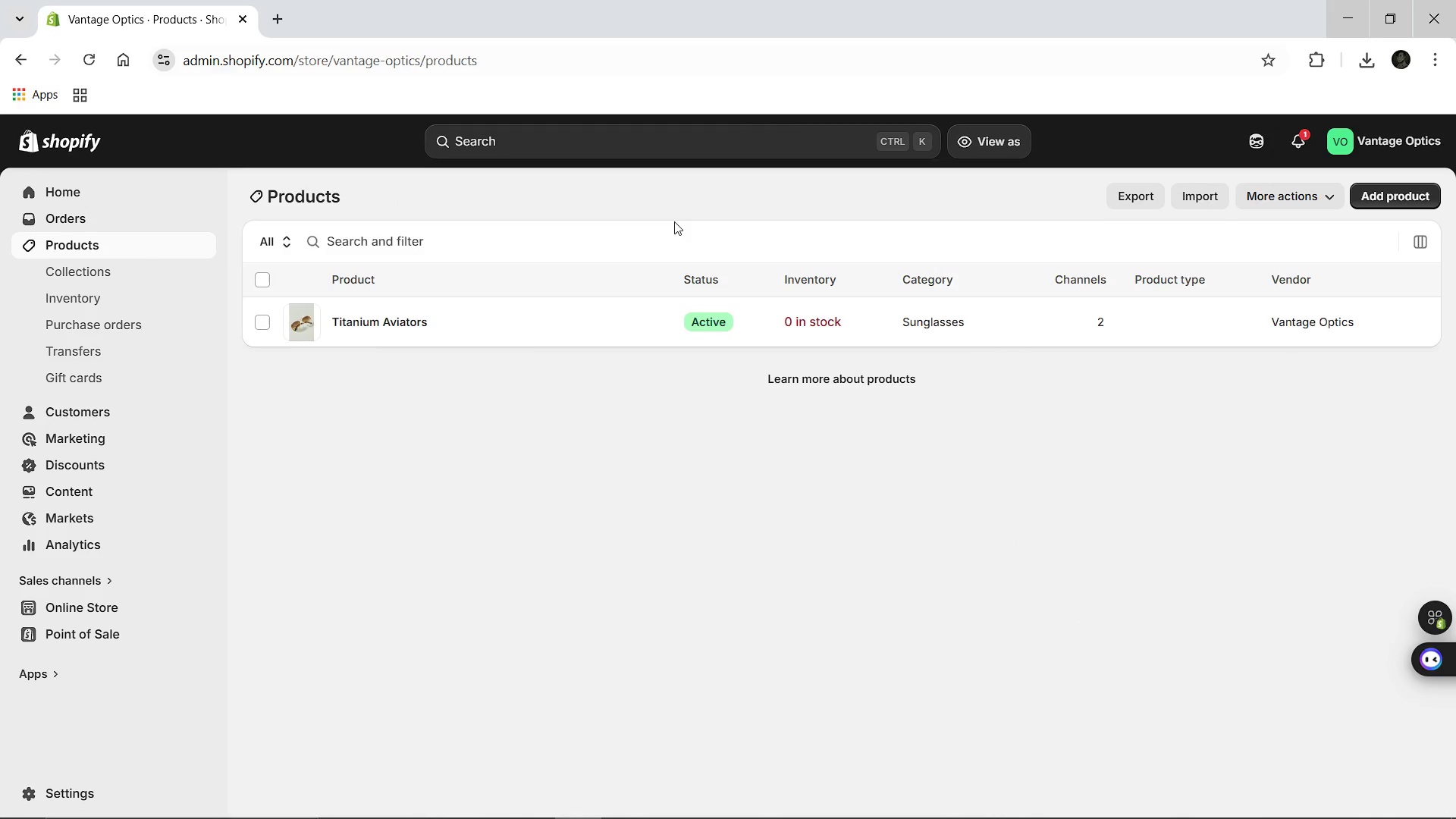 
left_click([1377, 193])
 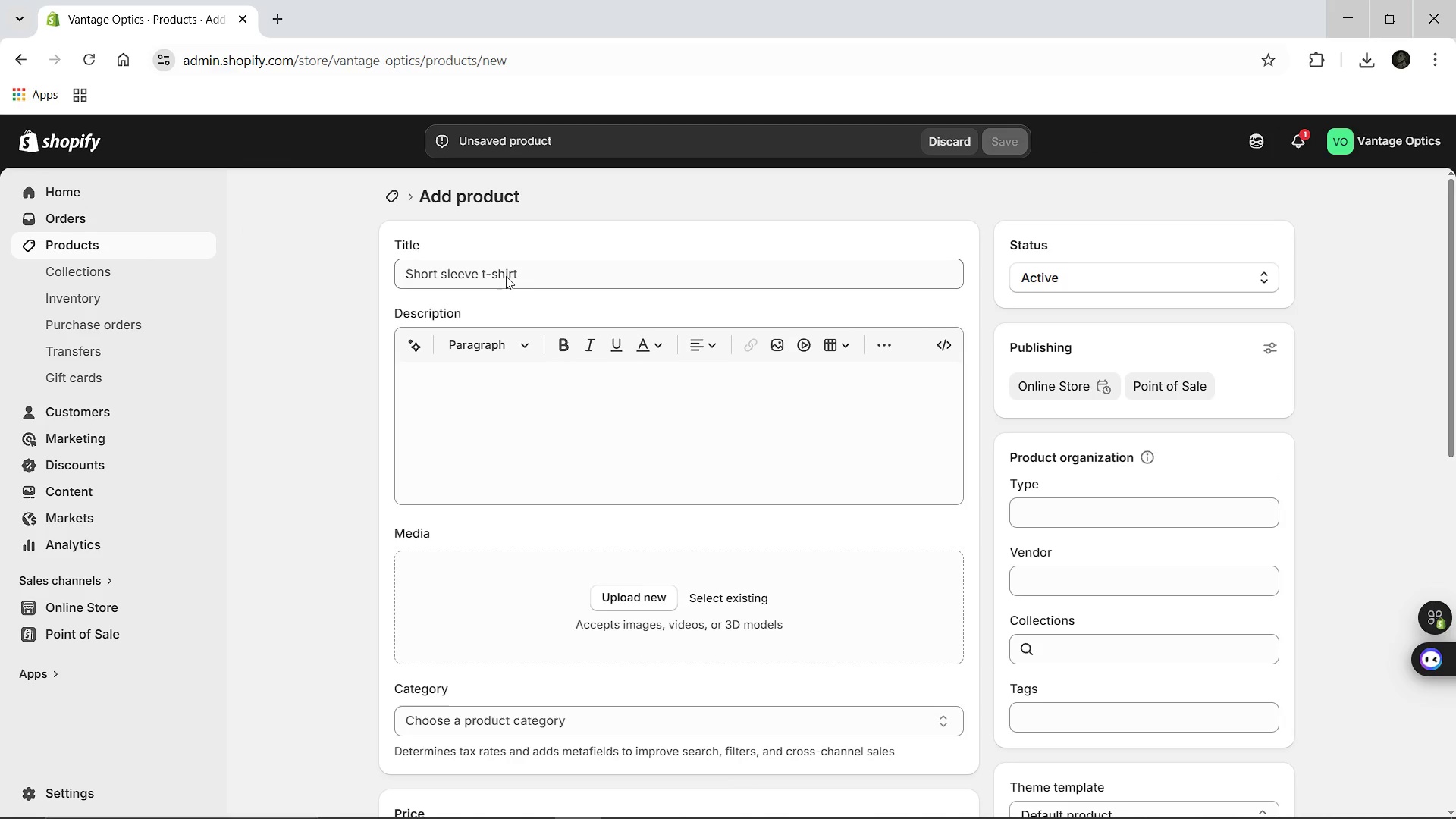 
left_click([506, 276])
 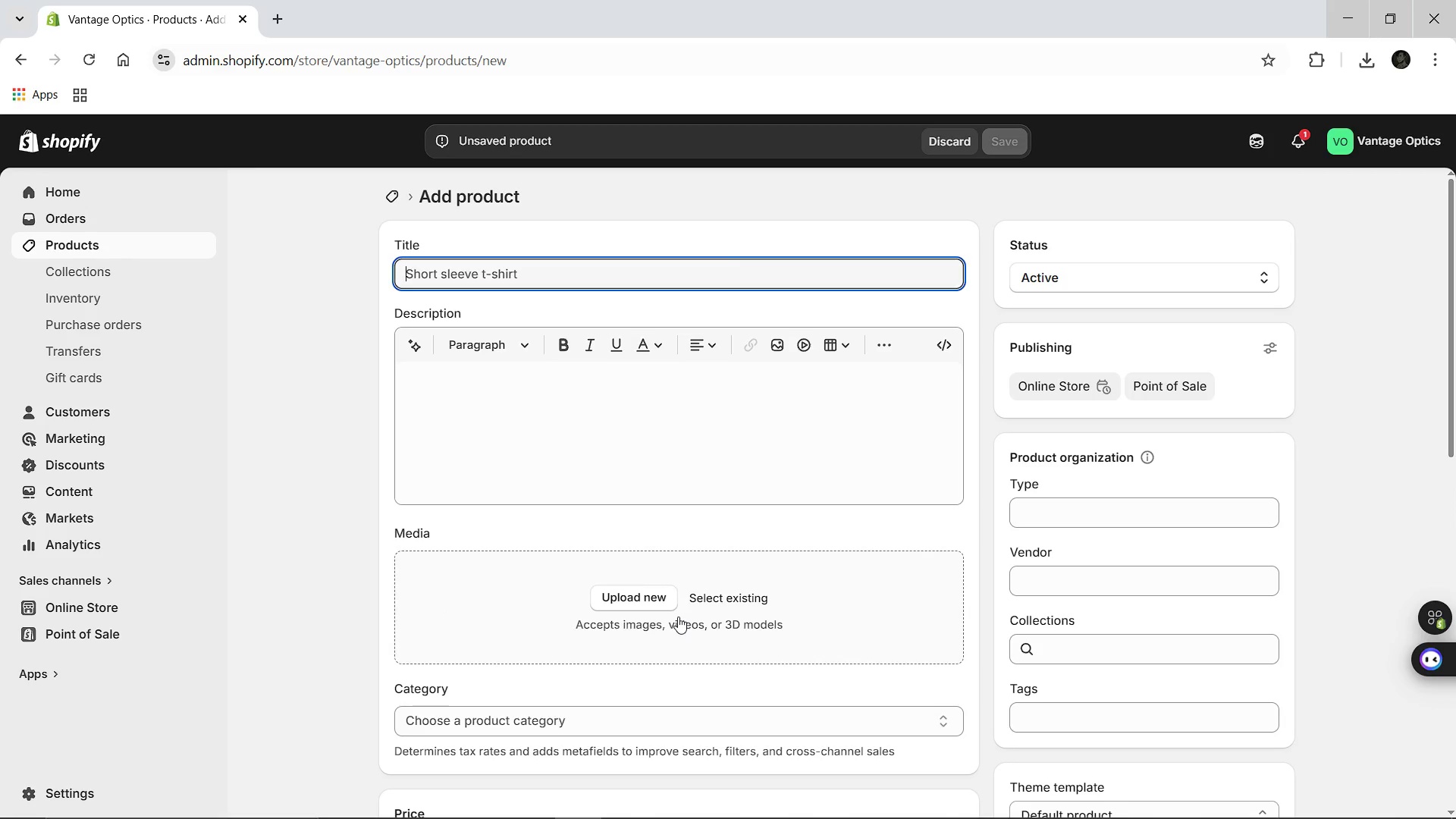 
wait(7.53)
 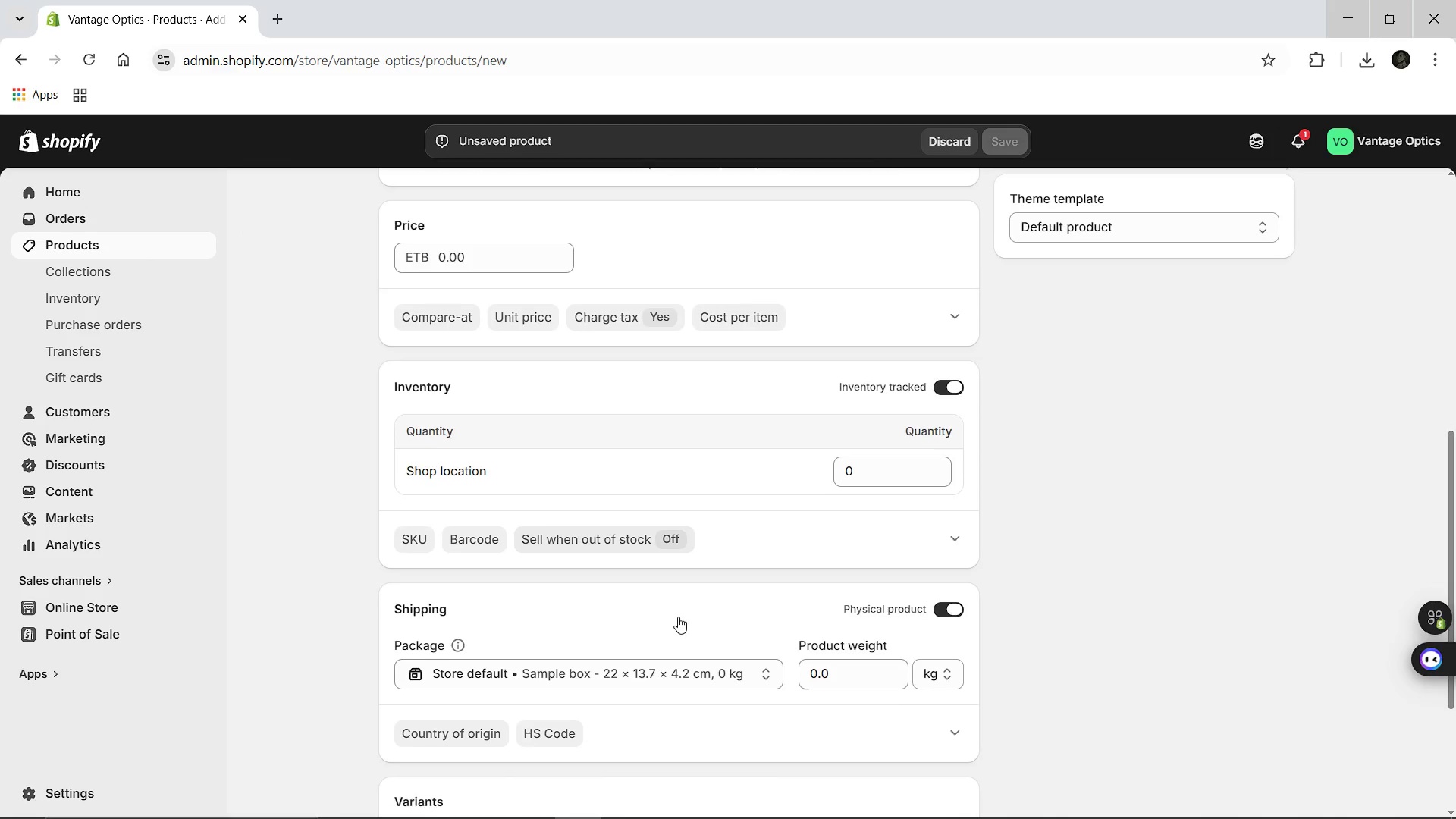 
type(Polarized Midnight Wayfarers)
 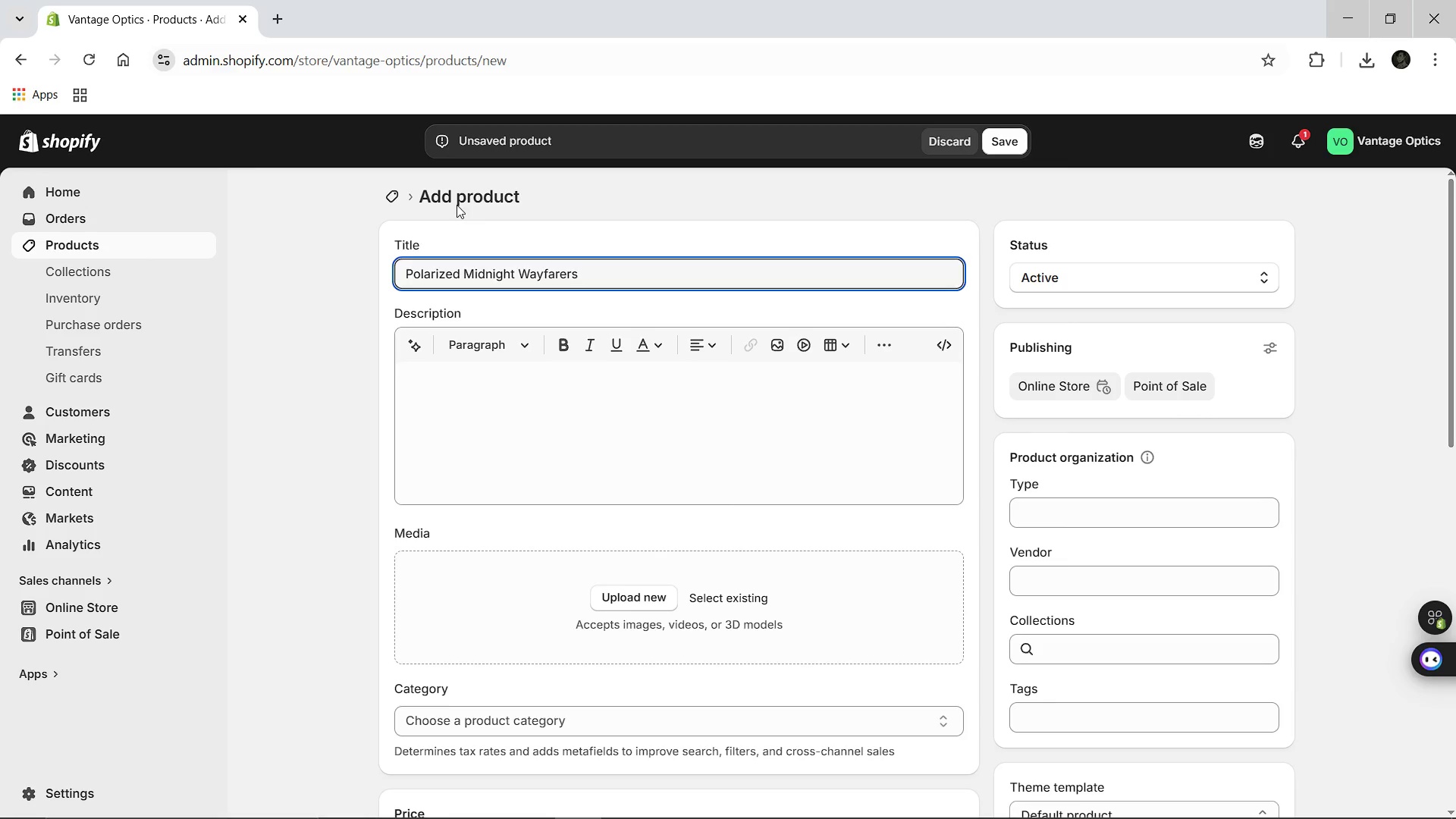 
left_click([472, 395])
 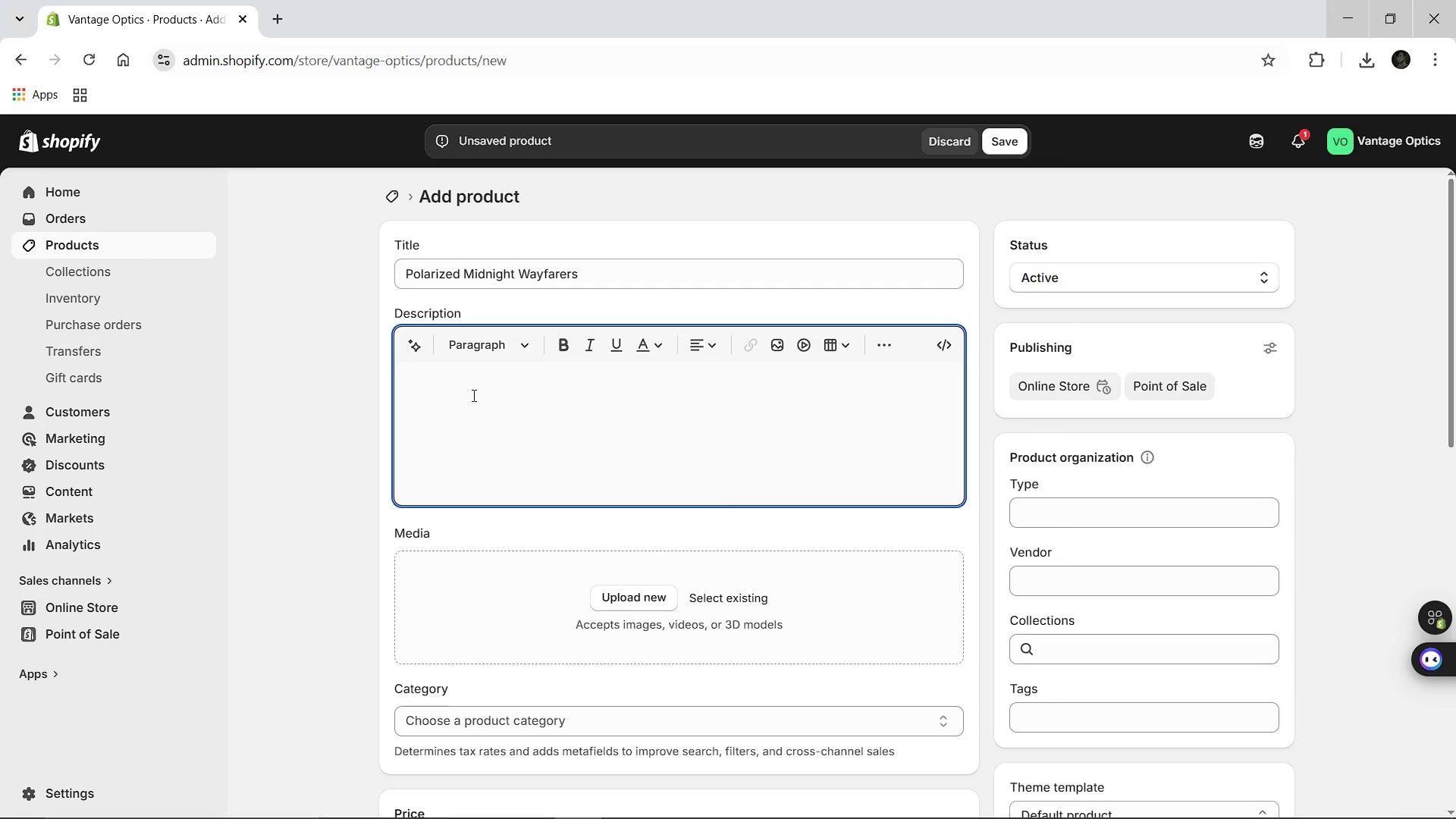 
wait(8.16)
 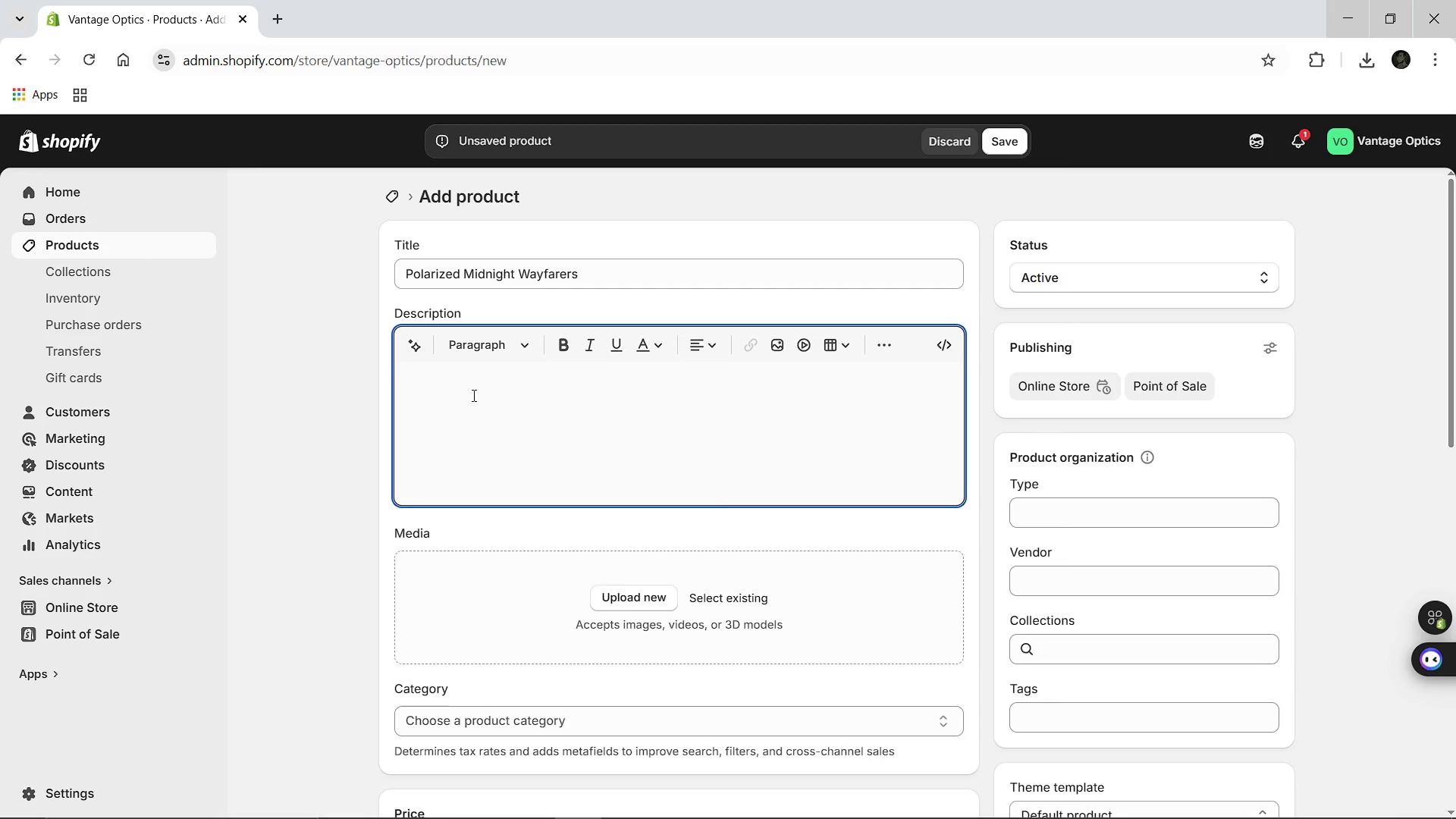 
left_click([502, 431])
 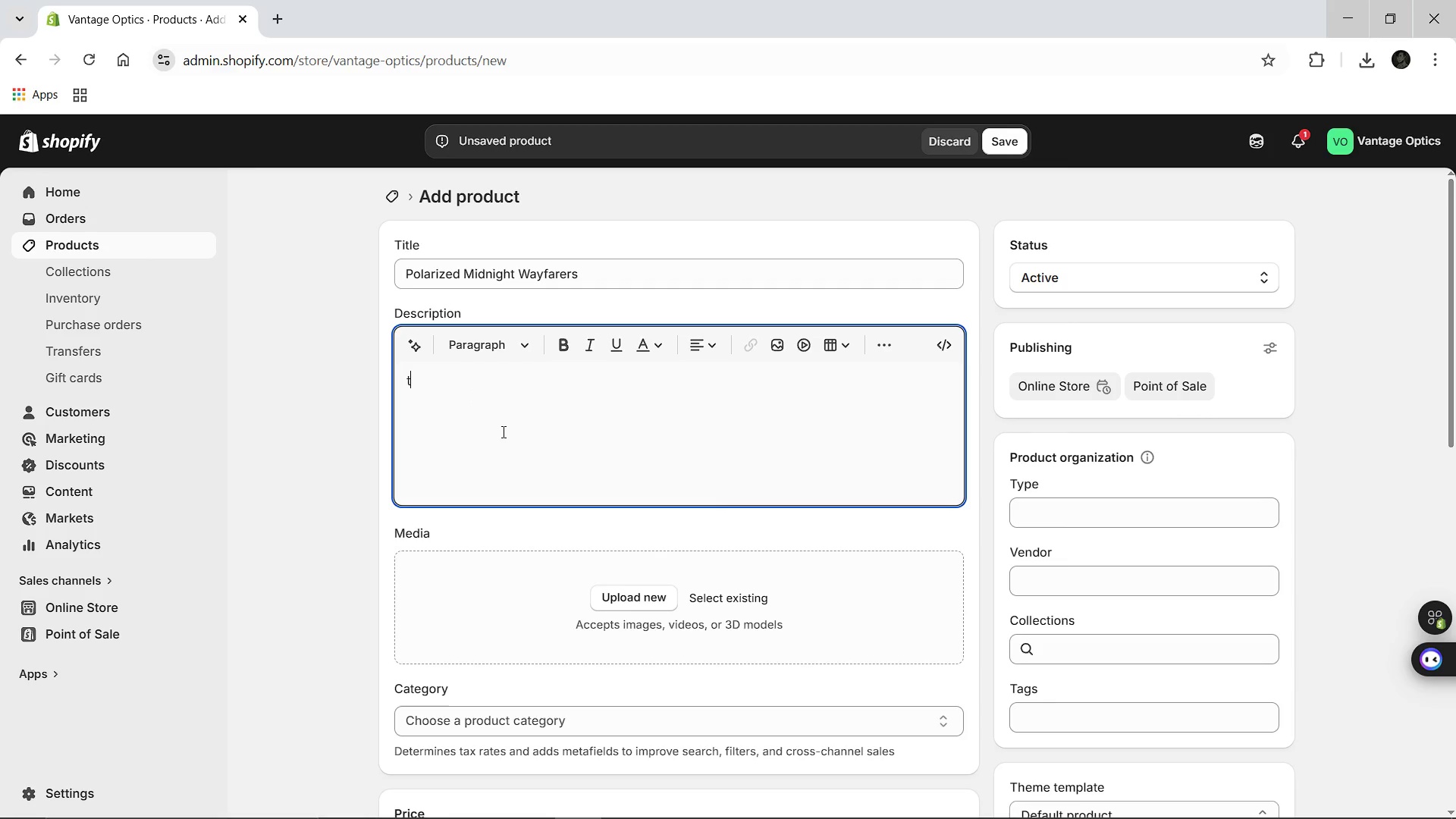 
type(the)
 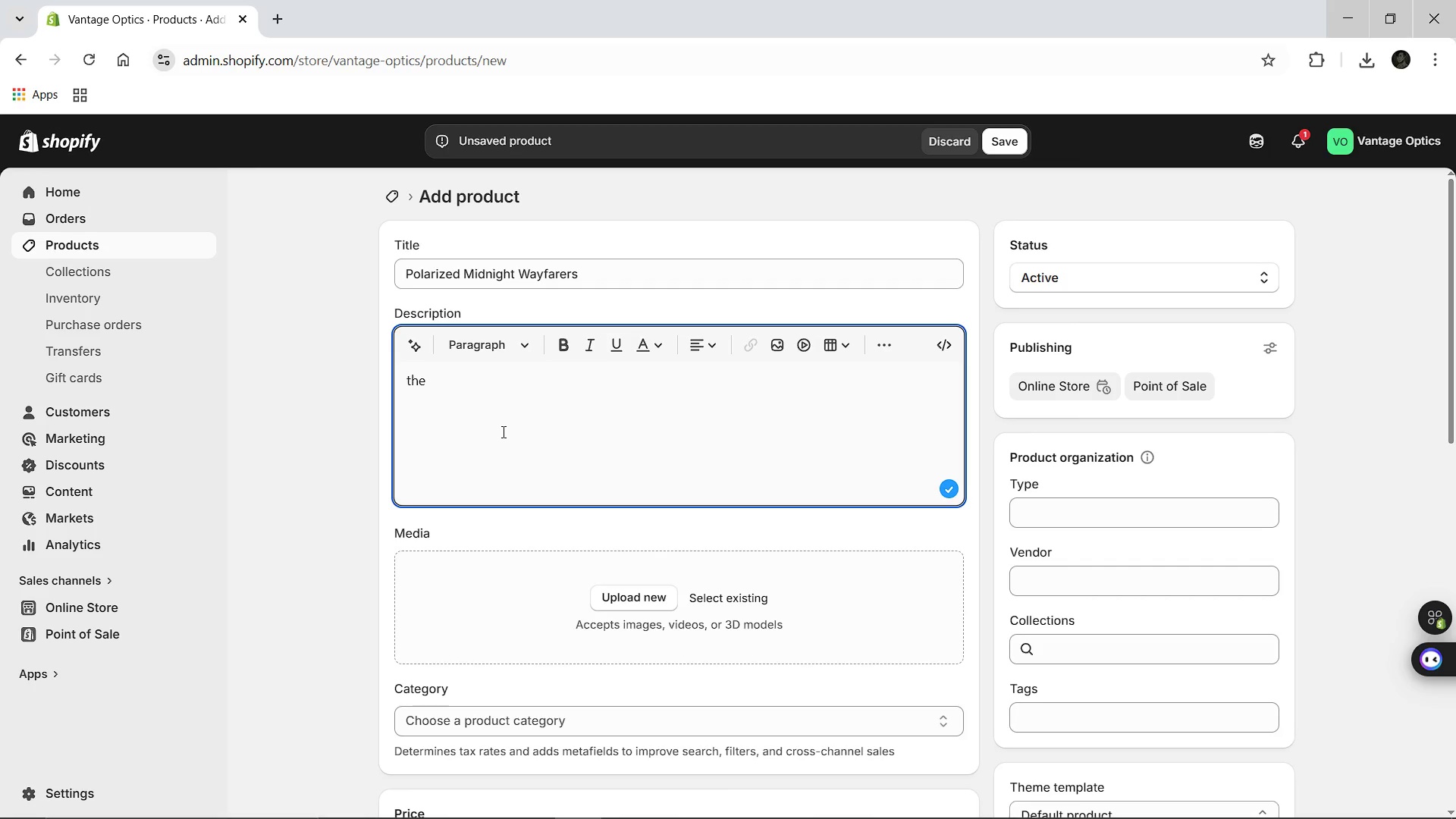 
type( )
key(Backspace)
key(Backspace)
key(Backspace)
key(Backspace)
key(Backspace)
type(The ultimate urban essential. These deeo- )
key(Backspace)
key(Backspace)
key(Backspace)
type(p-black, matte-finish frames feature advanced polarized lenses designed to eliminate 99^)
key(Backspace)
type(% of reflected glare. )
 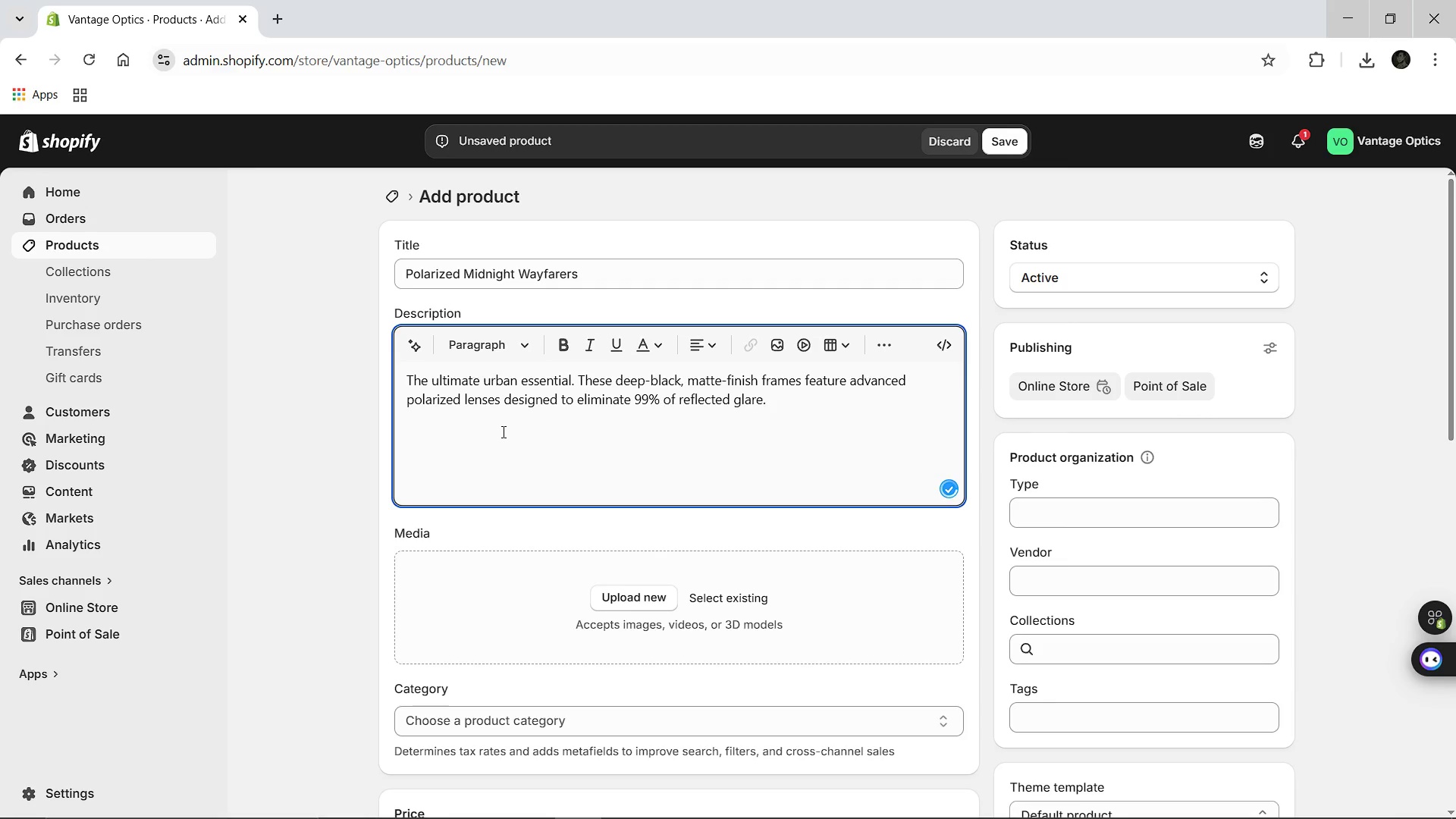 
wait(5.27)
 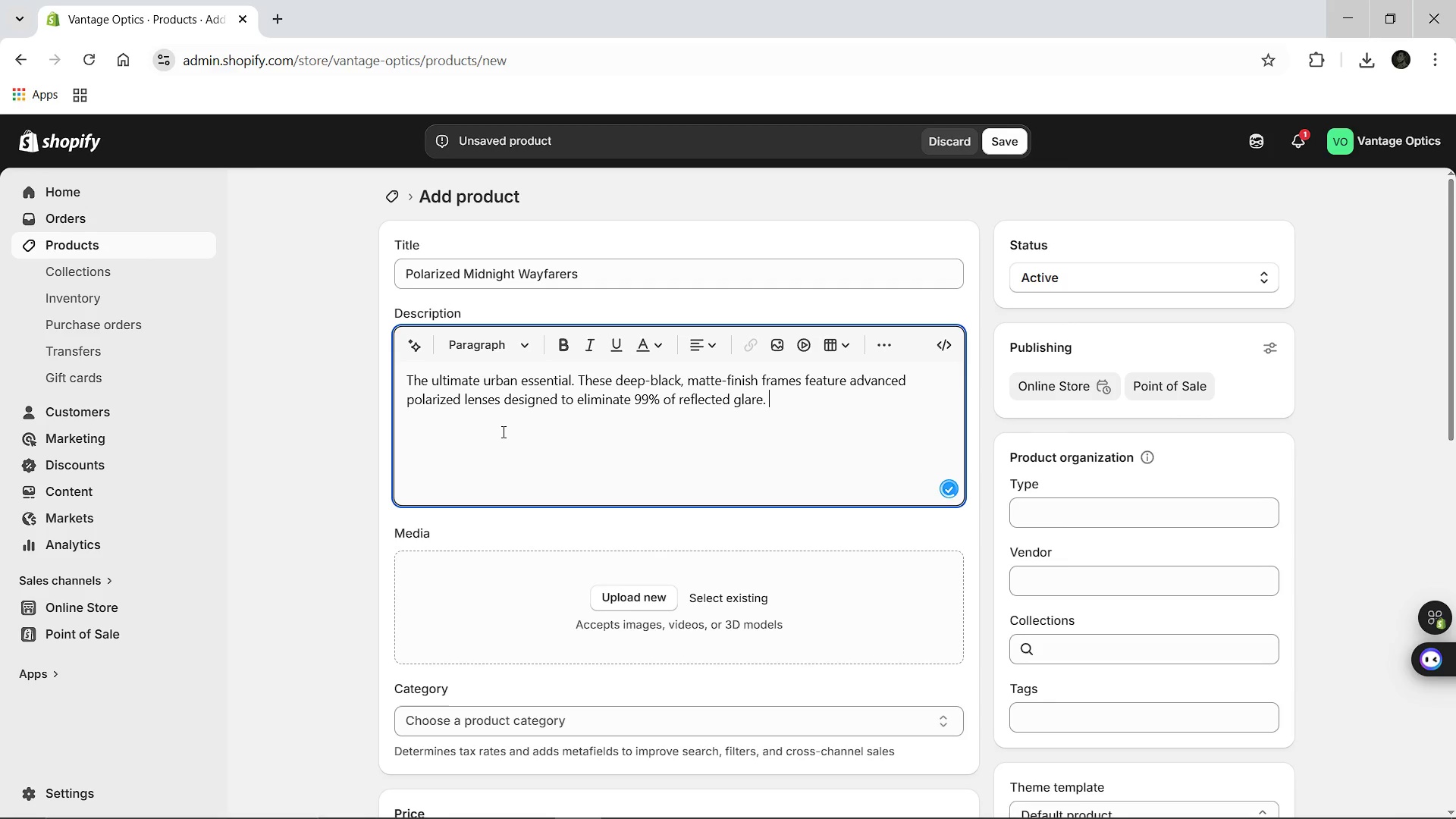 
type(Prefect for high c)
key(Backspace)
key(Backspace)
type(-contrast enviroments and all-dayc)
key(Backspace)
type( comfort)
 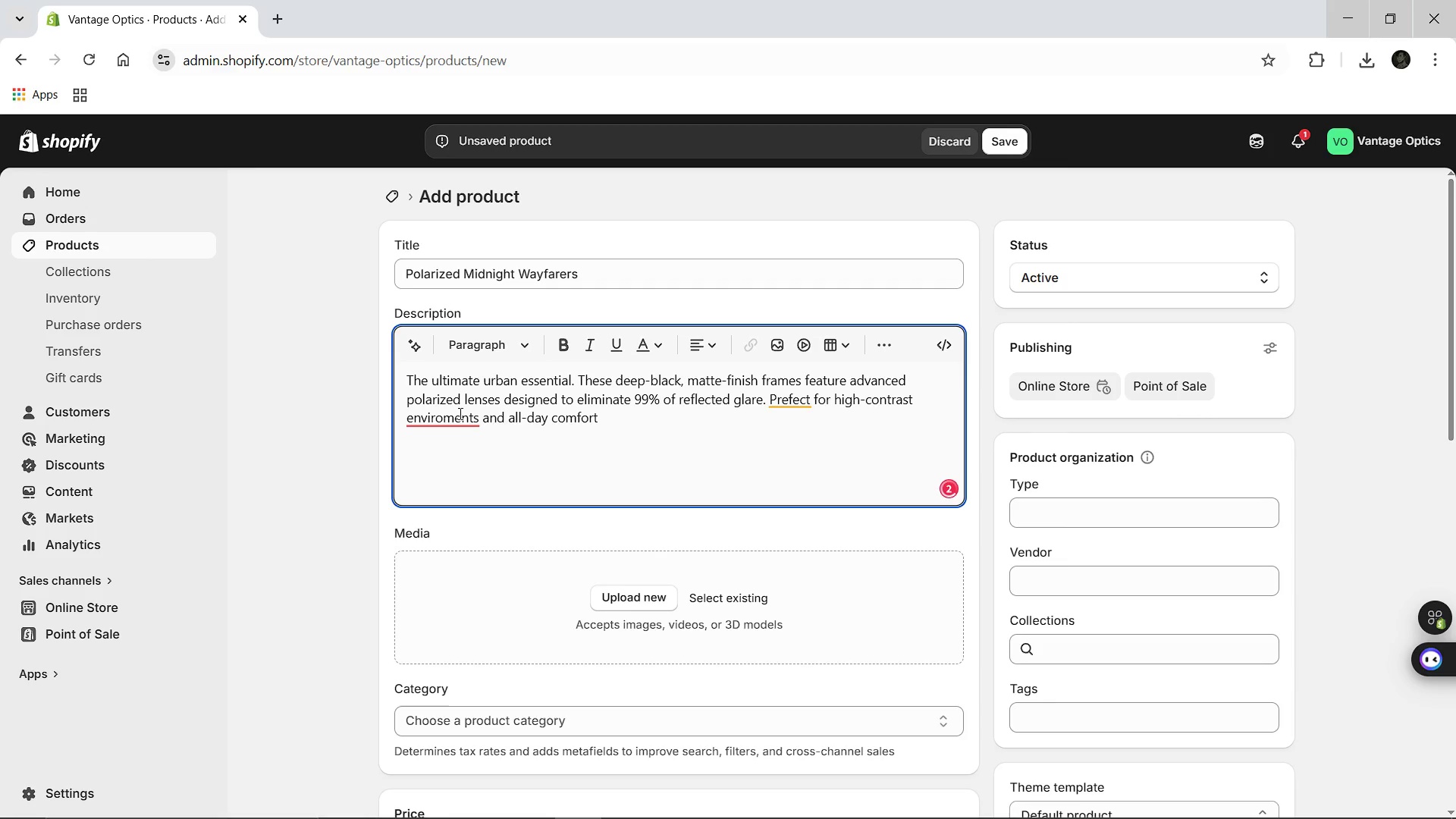 
left_click([457, 413])
 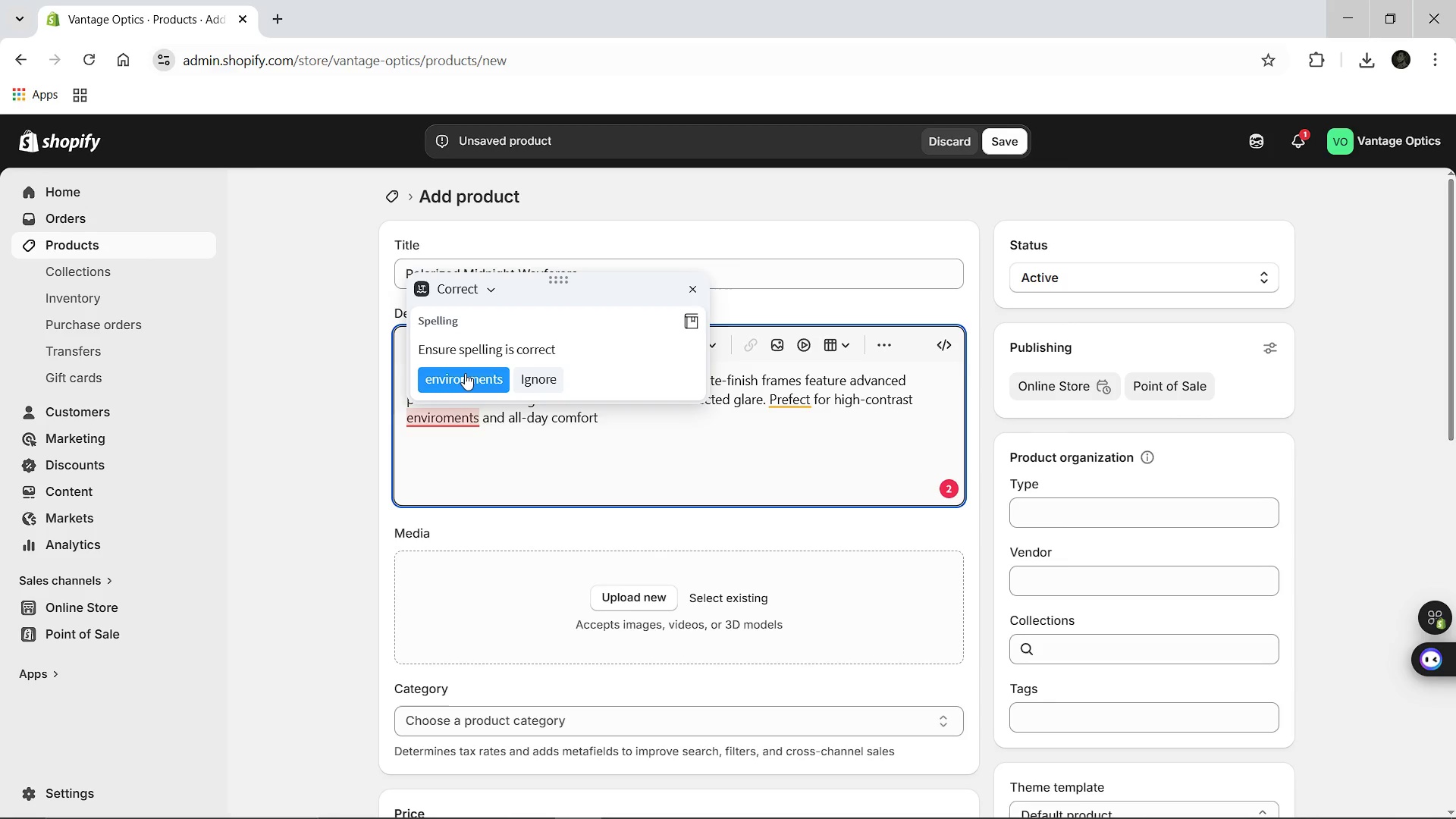 
left_click([465, 373])
 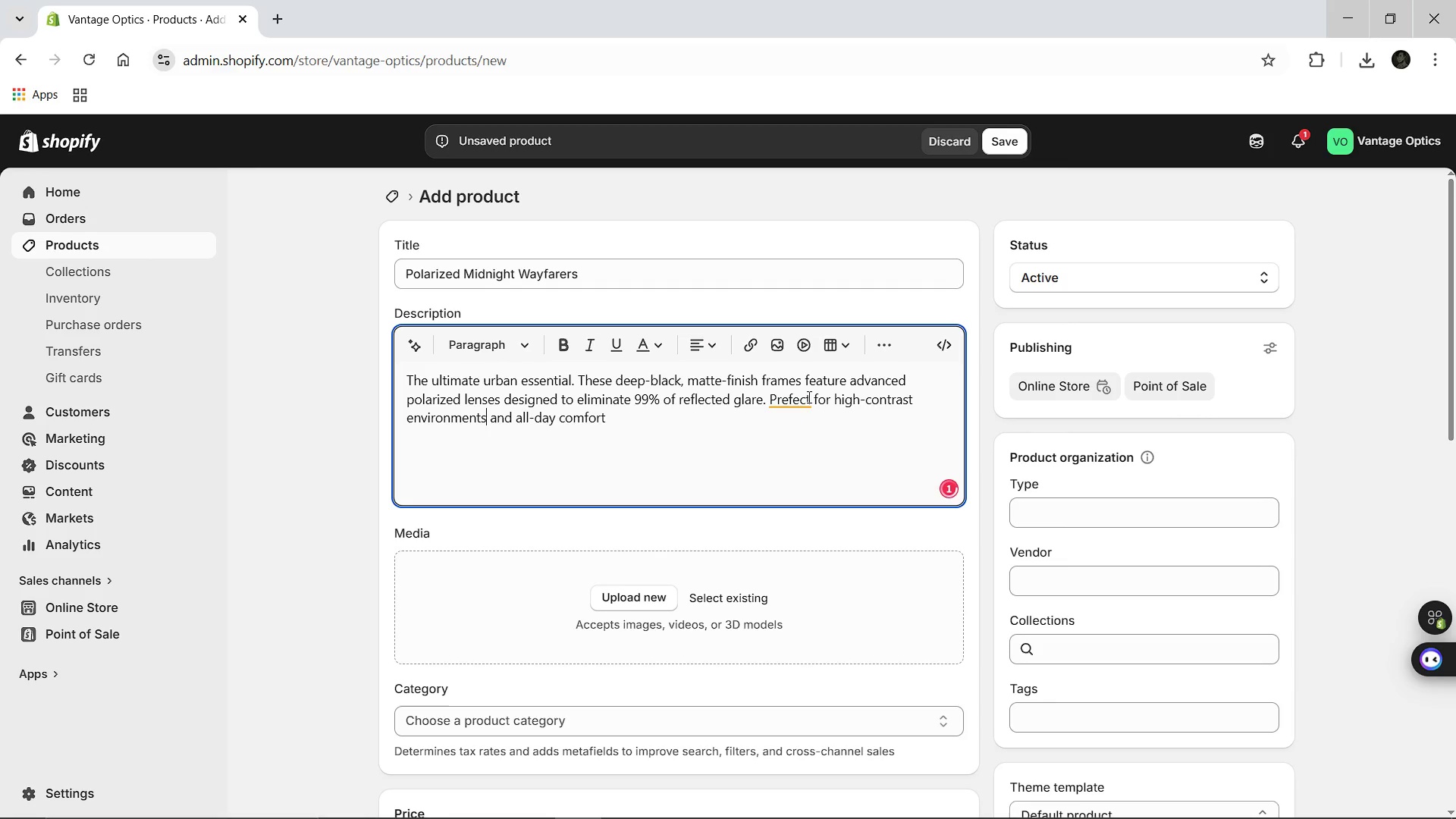 
left_click([799, 399])
 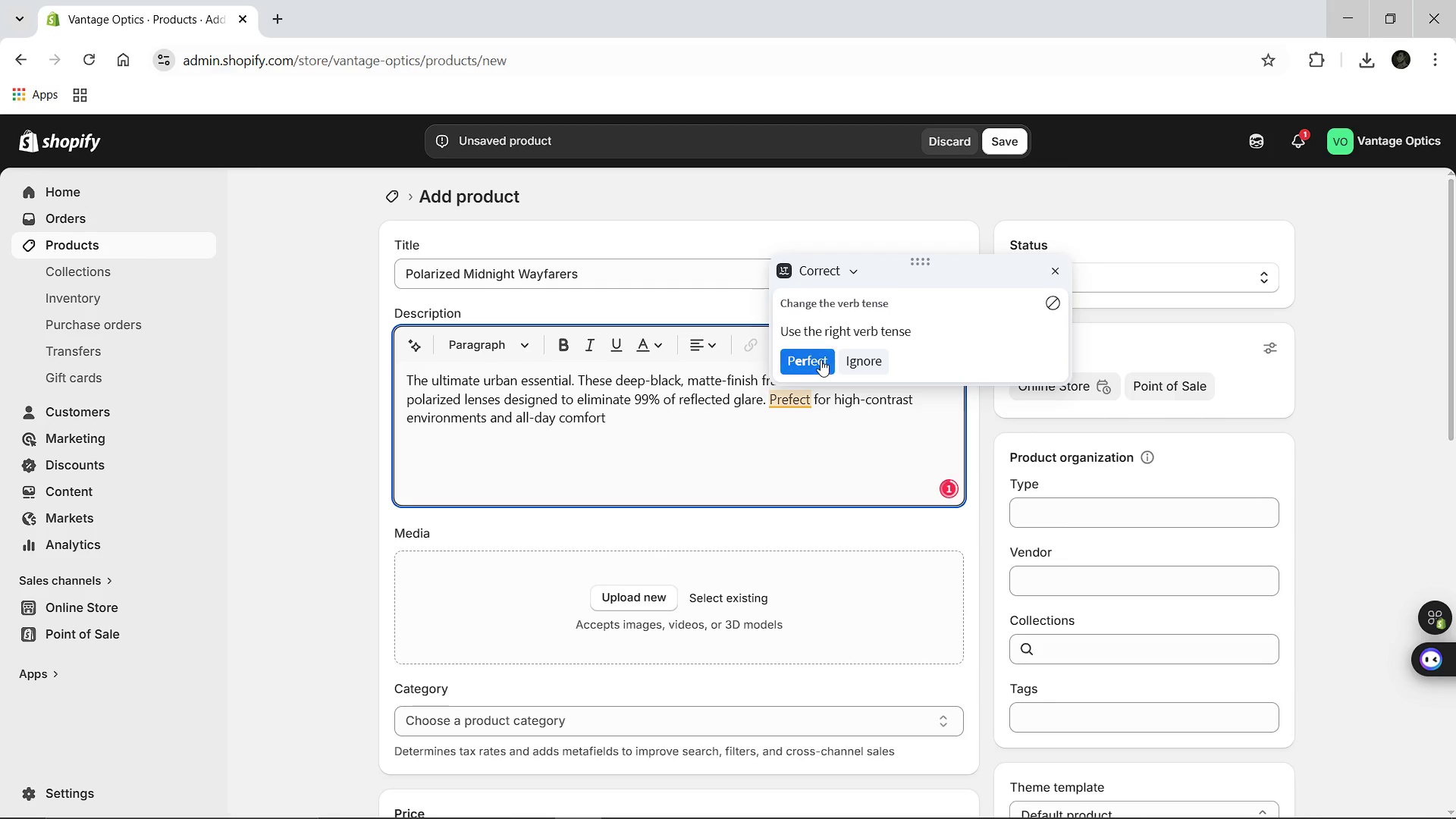 
left_click([821, 359])
 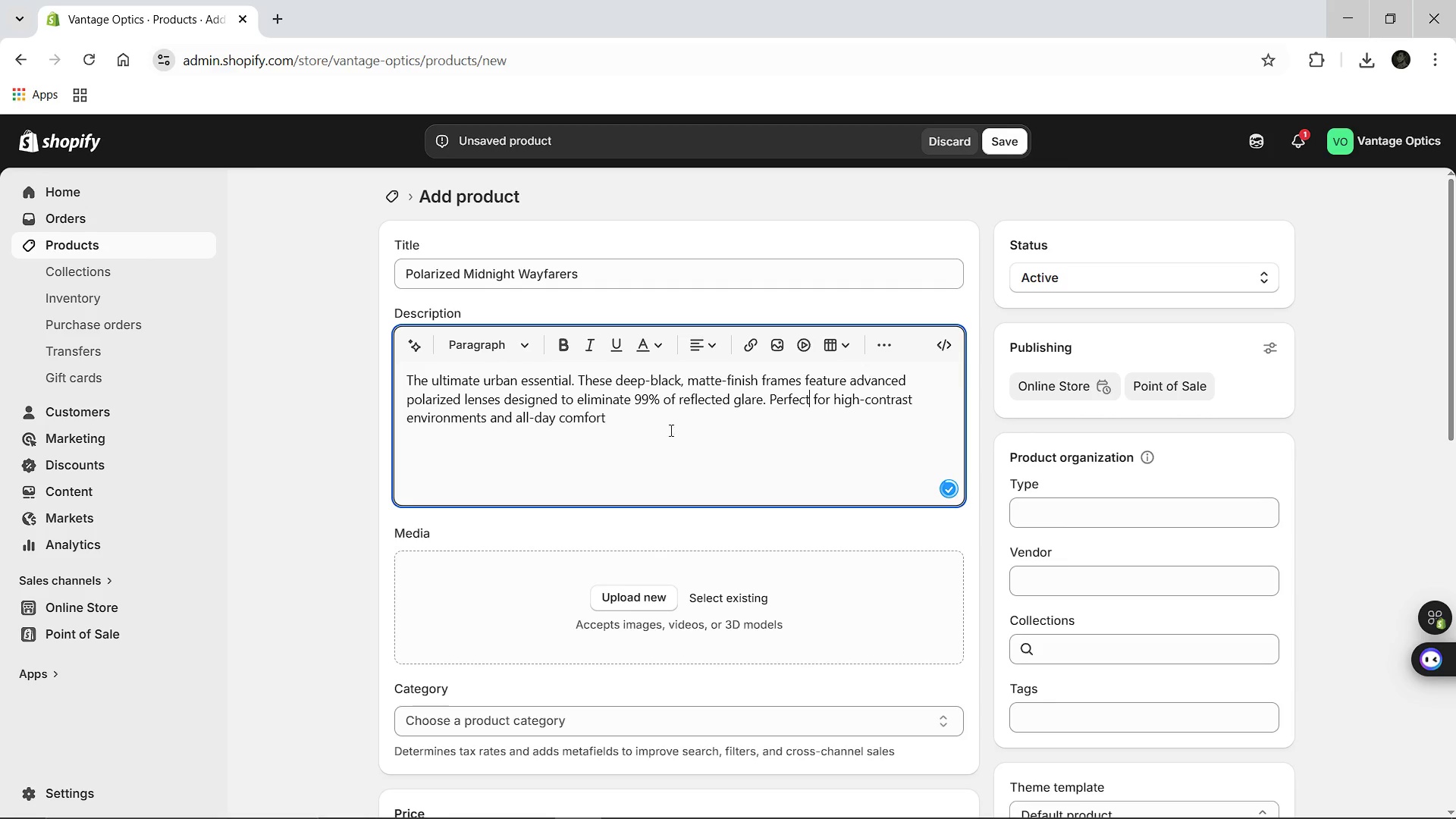 
left_click([652, 426])
 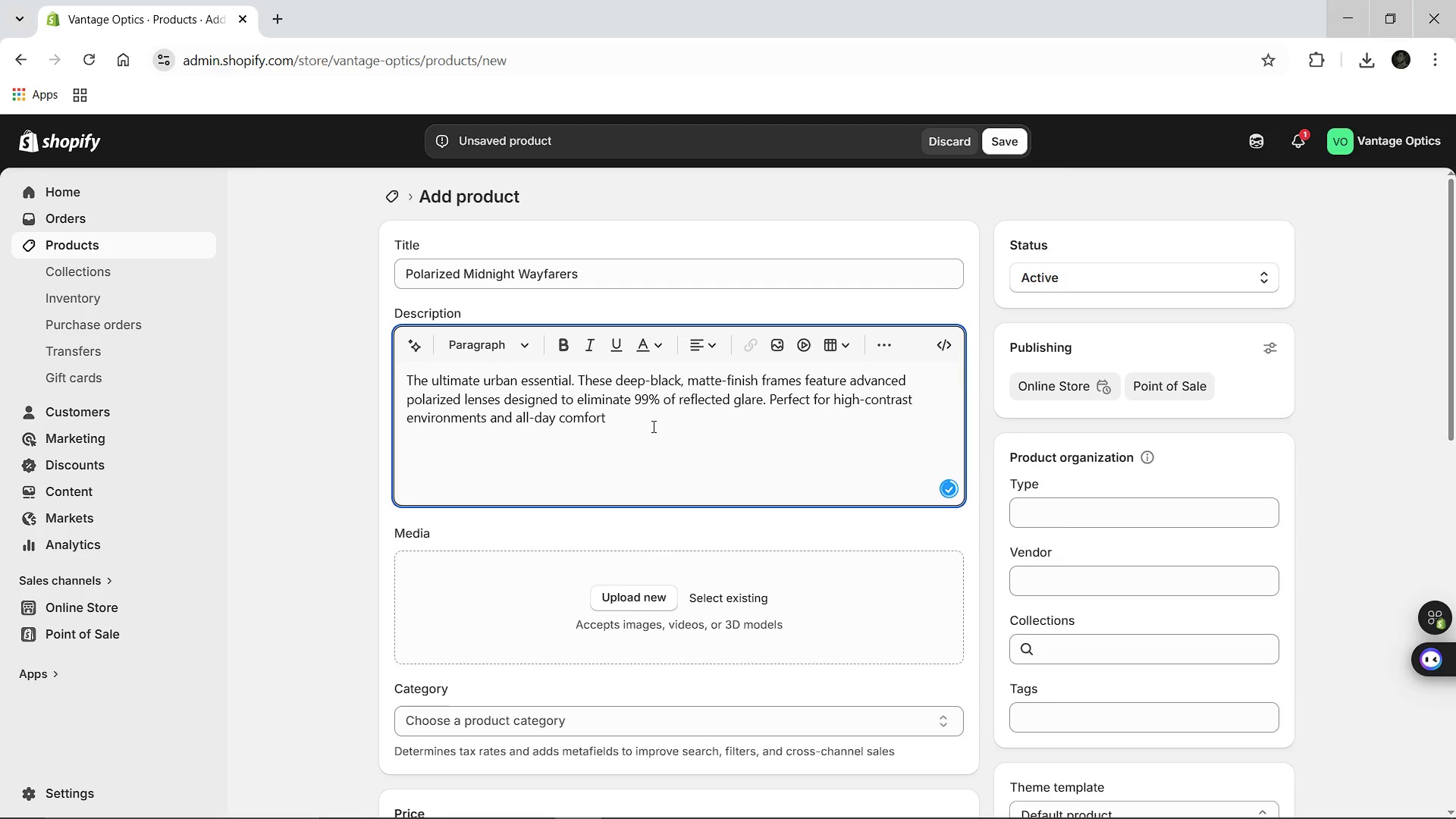 
key(Period)
 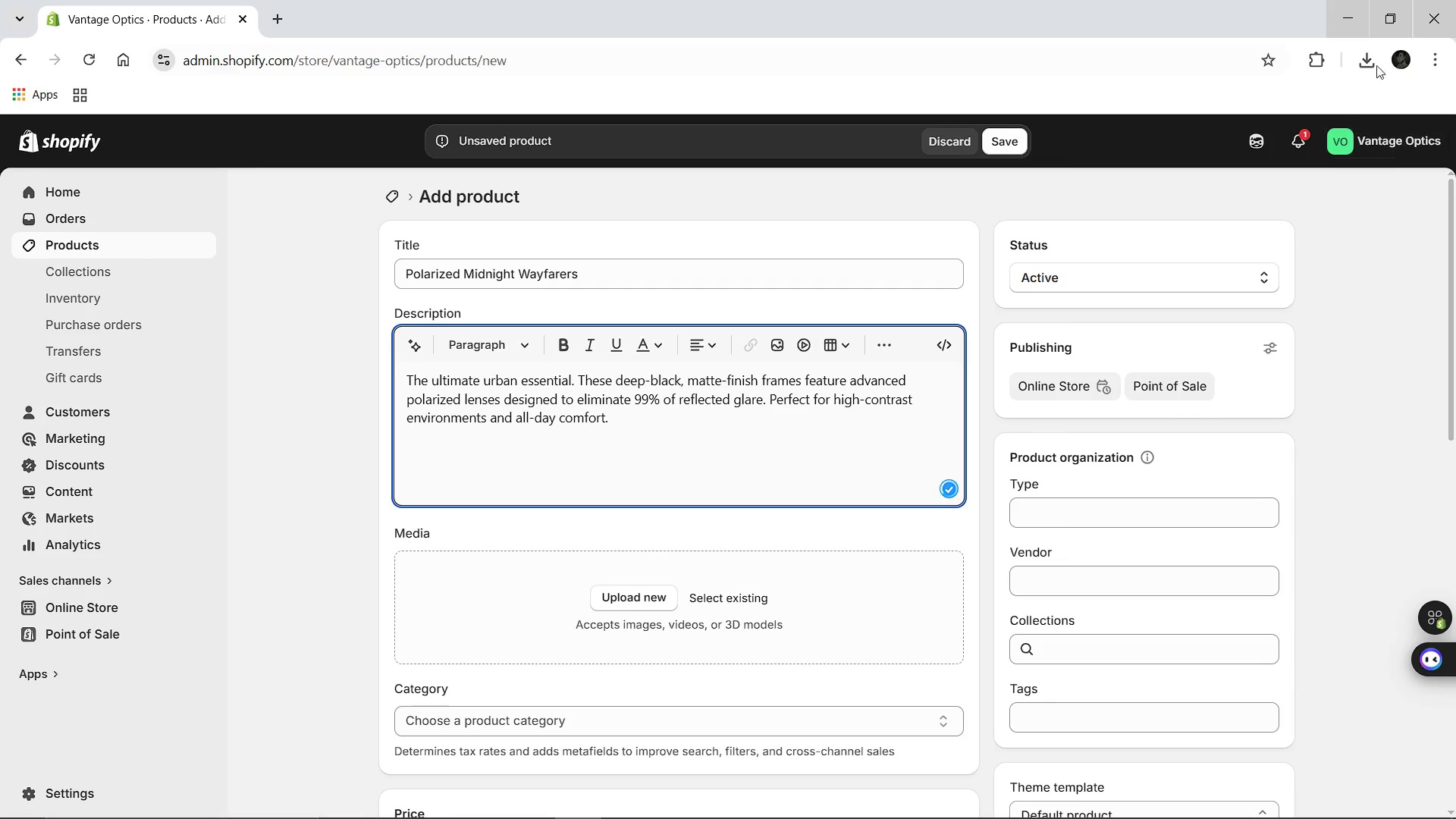 
left_click([1351, 68])
 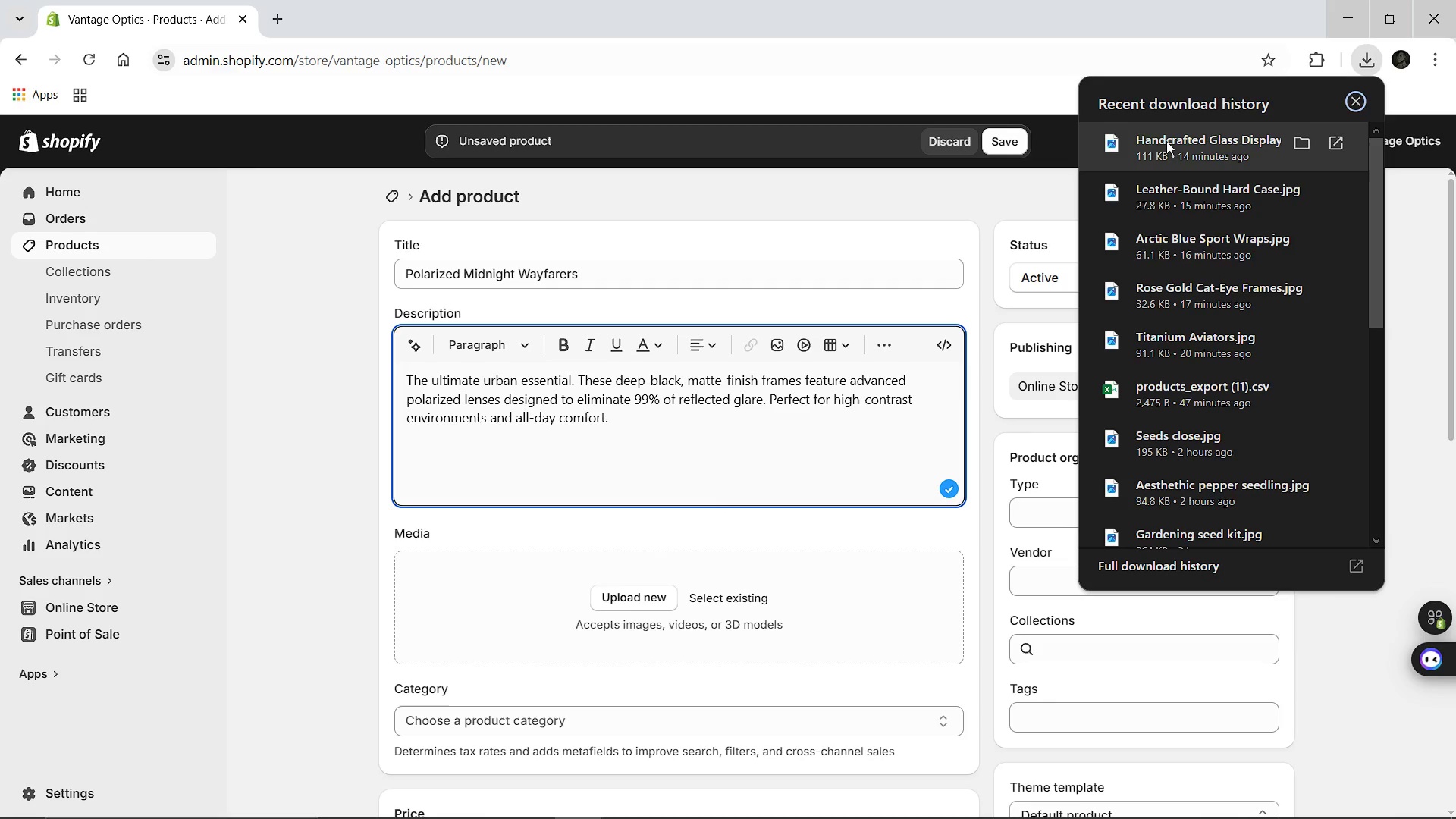 
wait(7.73)
 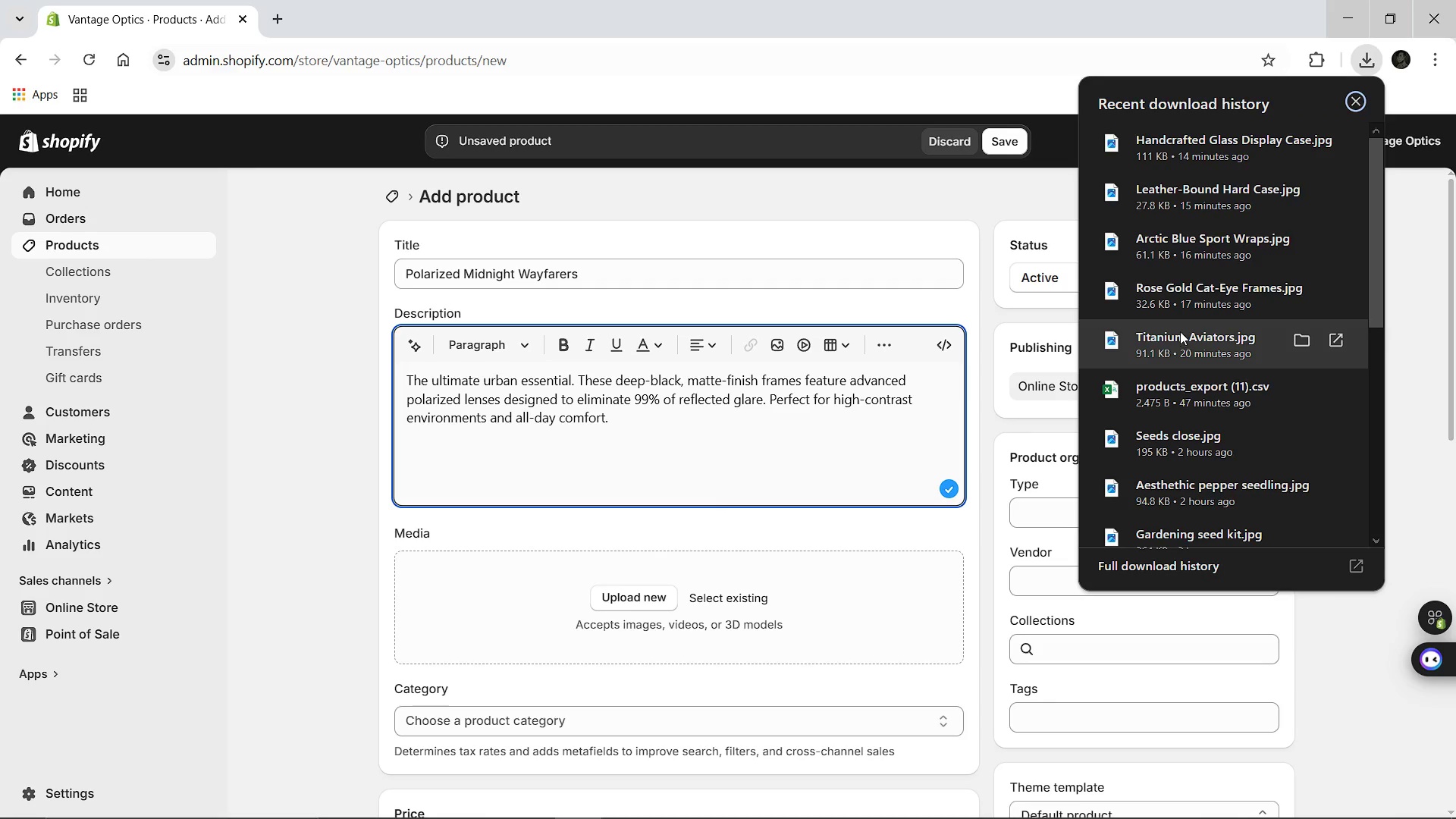 
left_click([634, 613])
 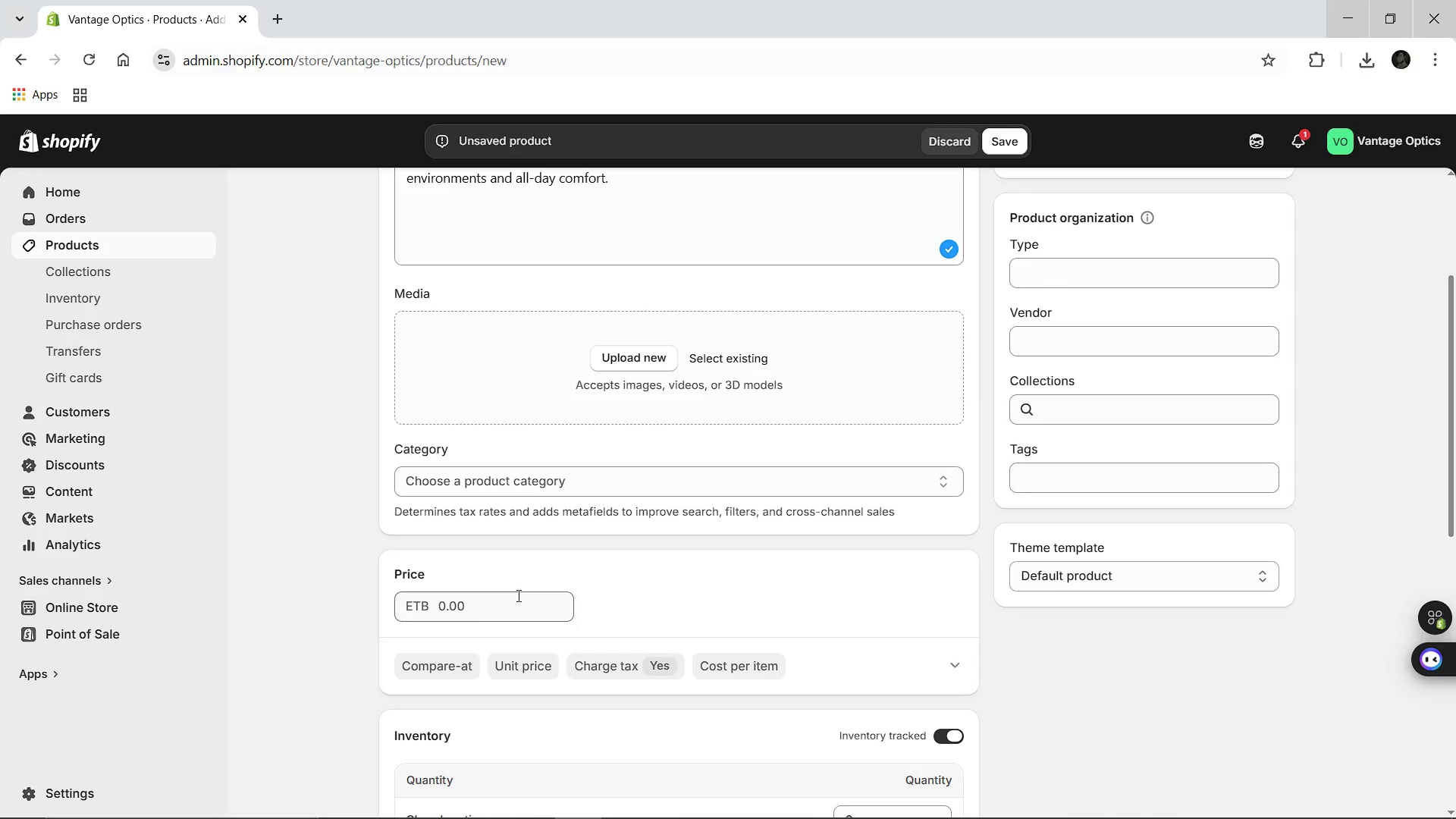 
left_click([517, 595])
 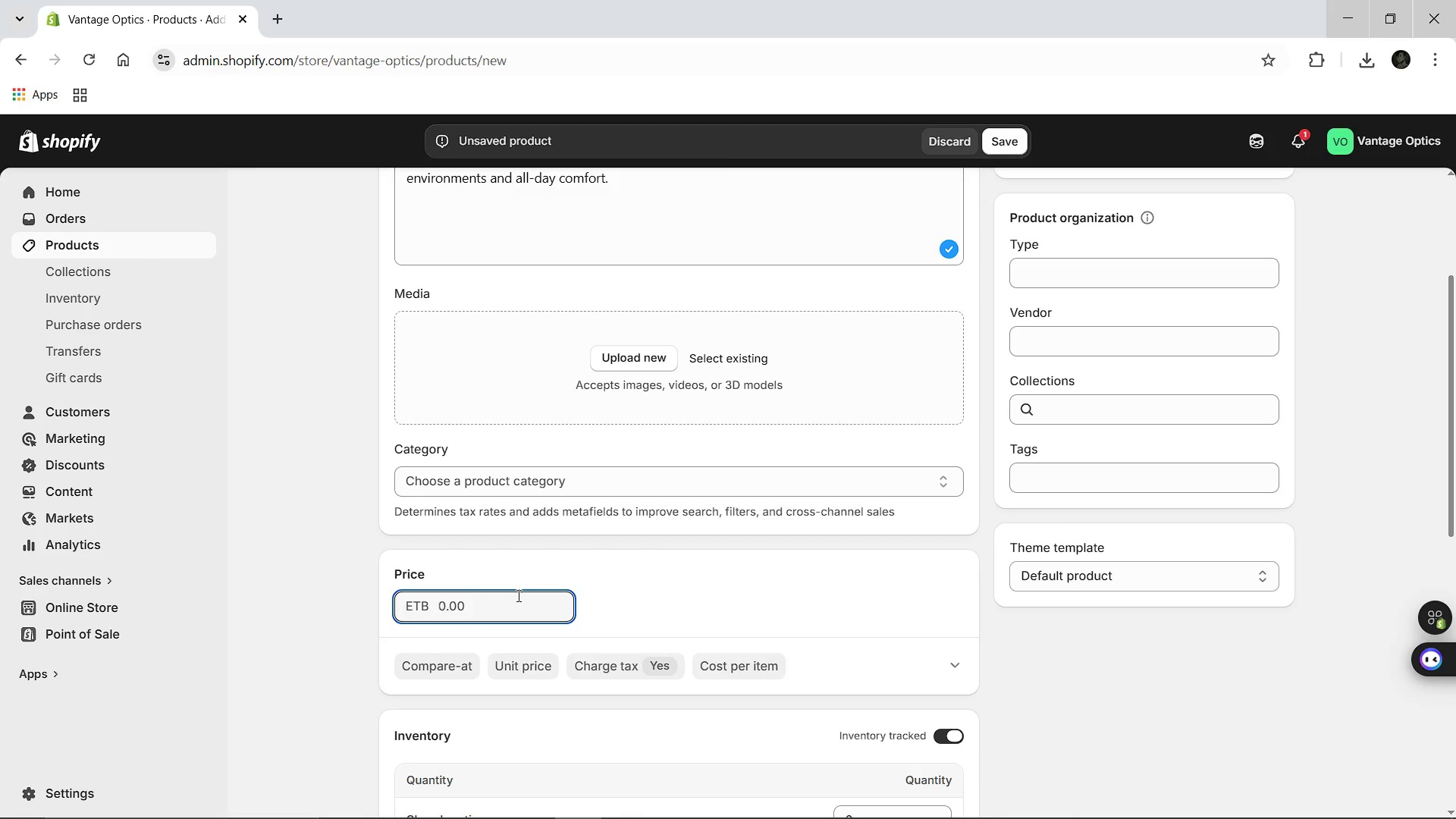 
type(120.00)
 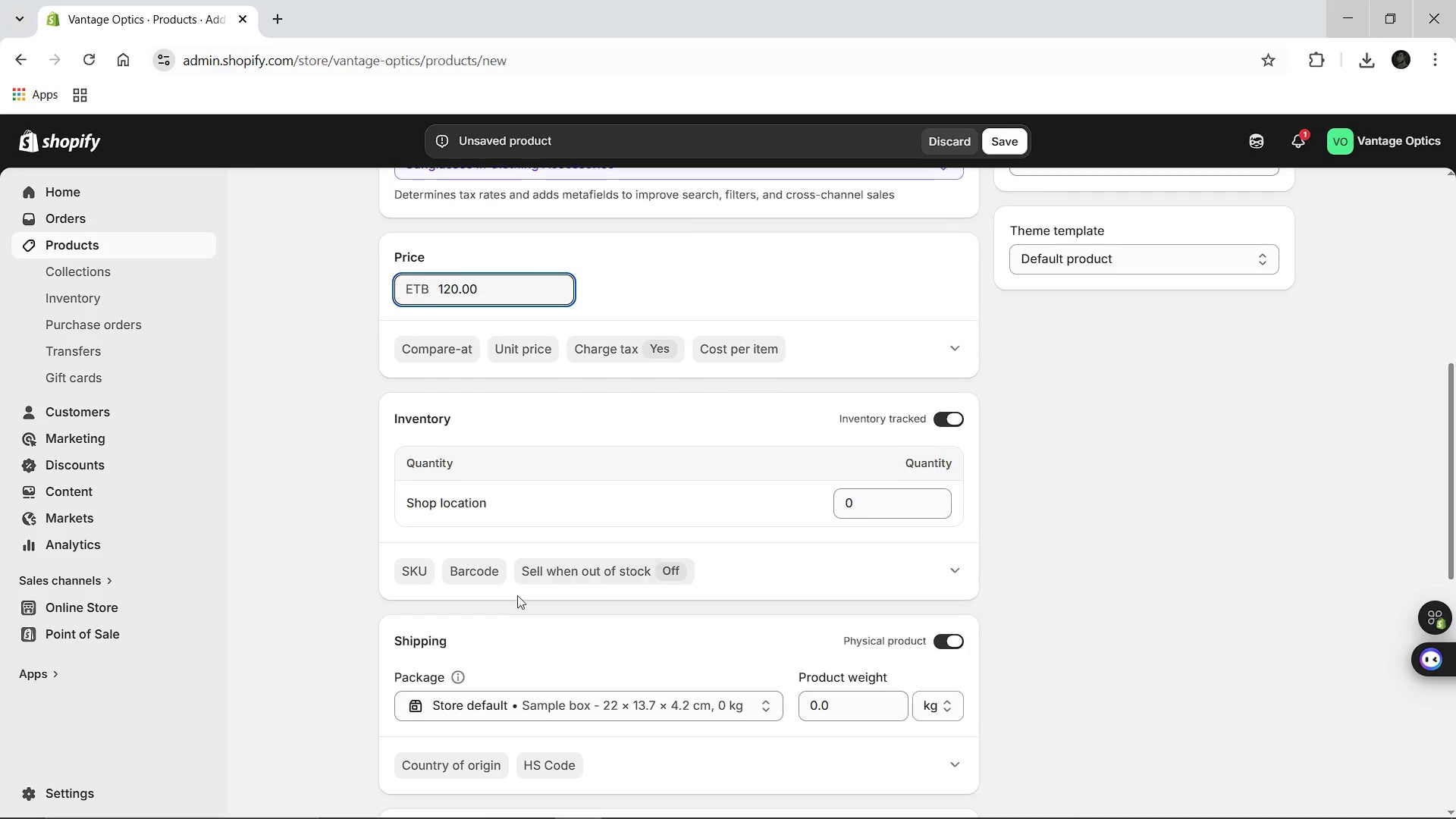 
left_click([865, 509])
 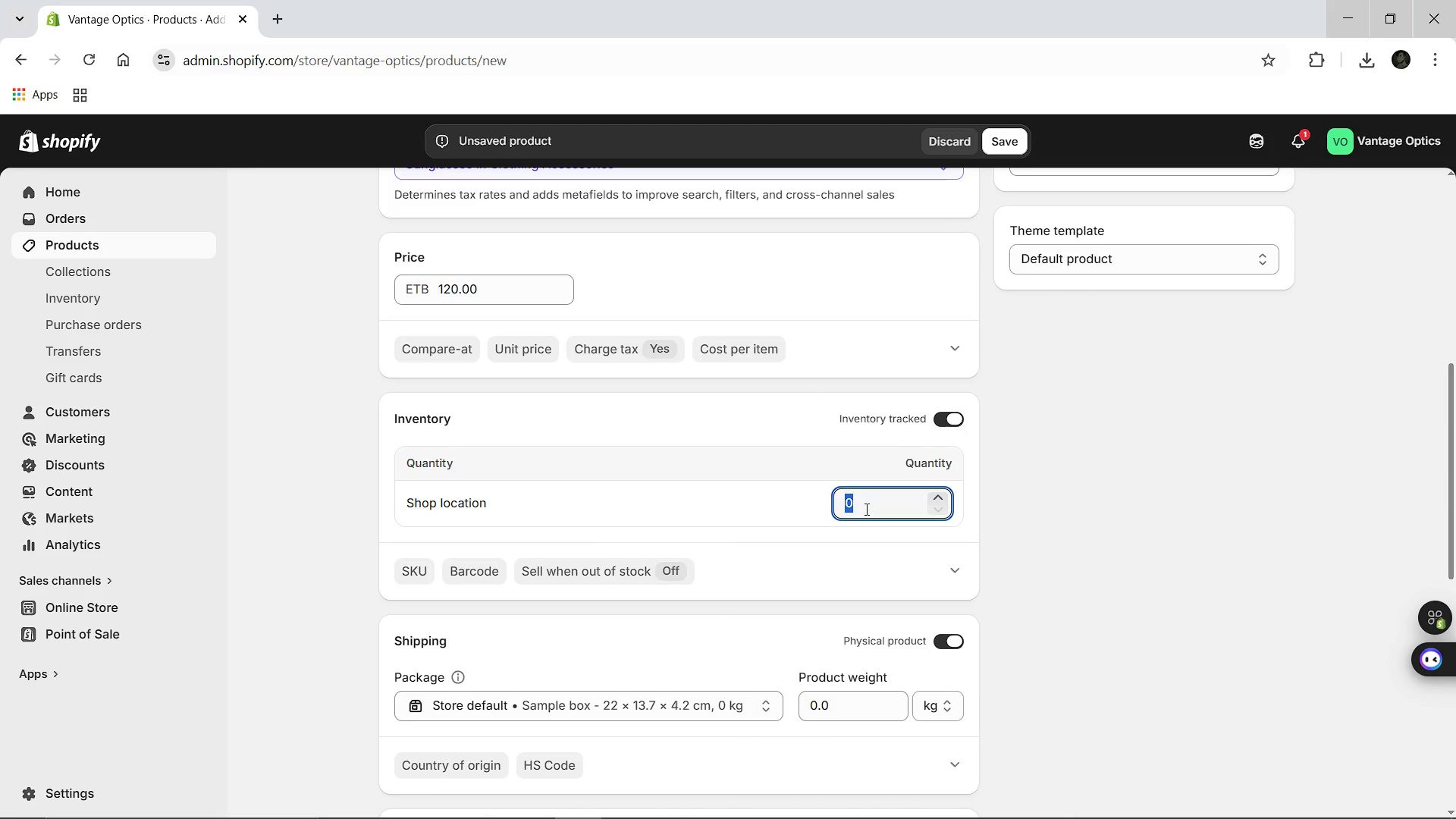 
key(Backspace)
type(25)
 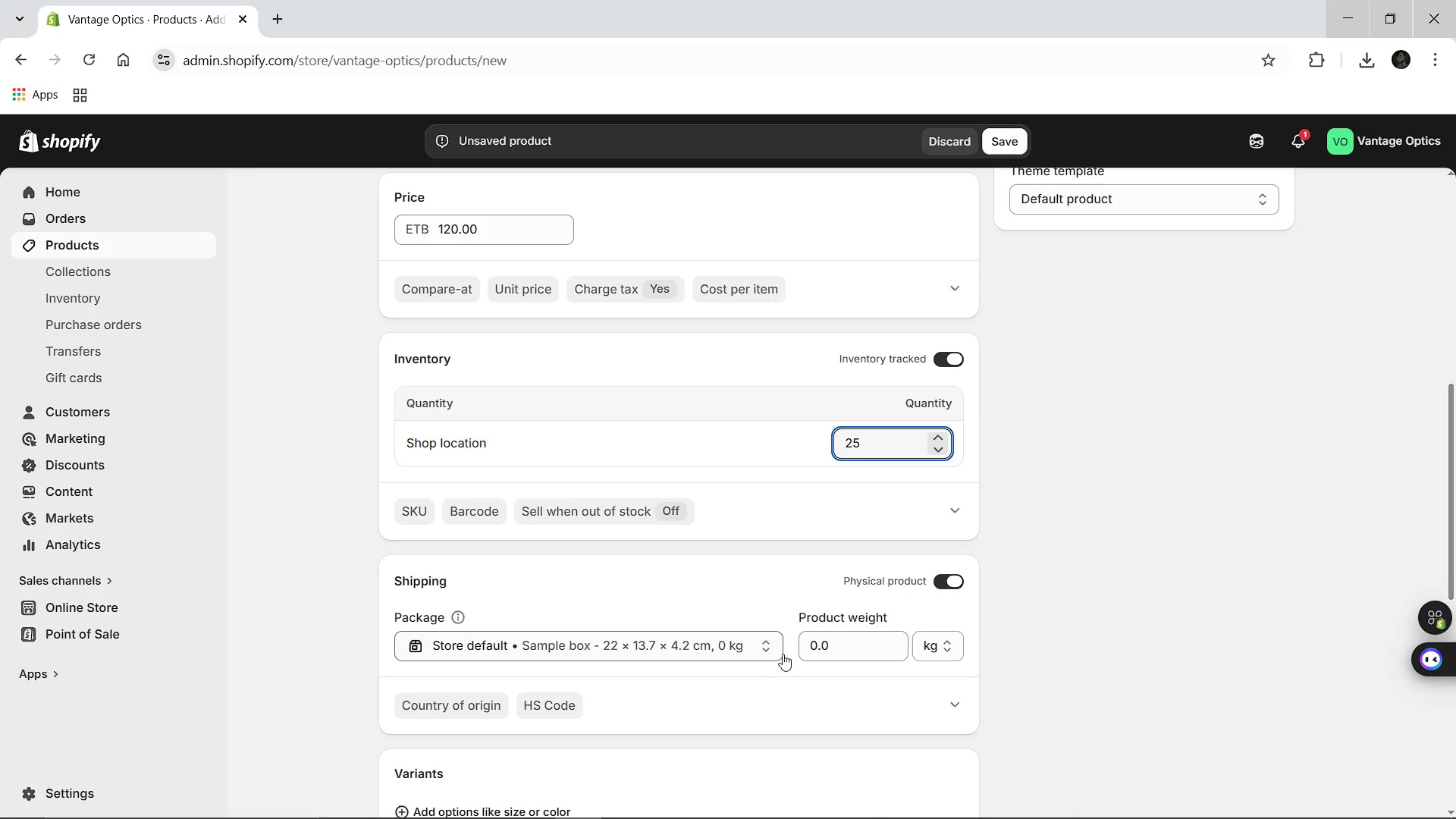 
left_click([850, 650])
 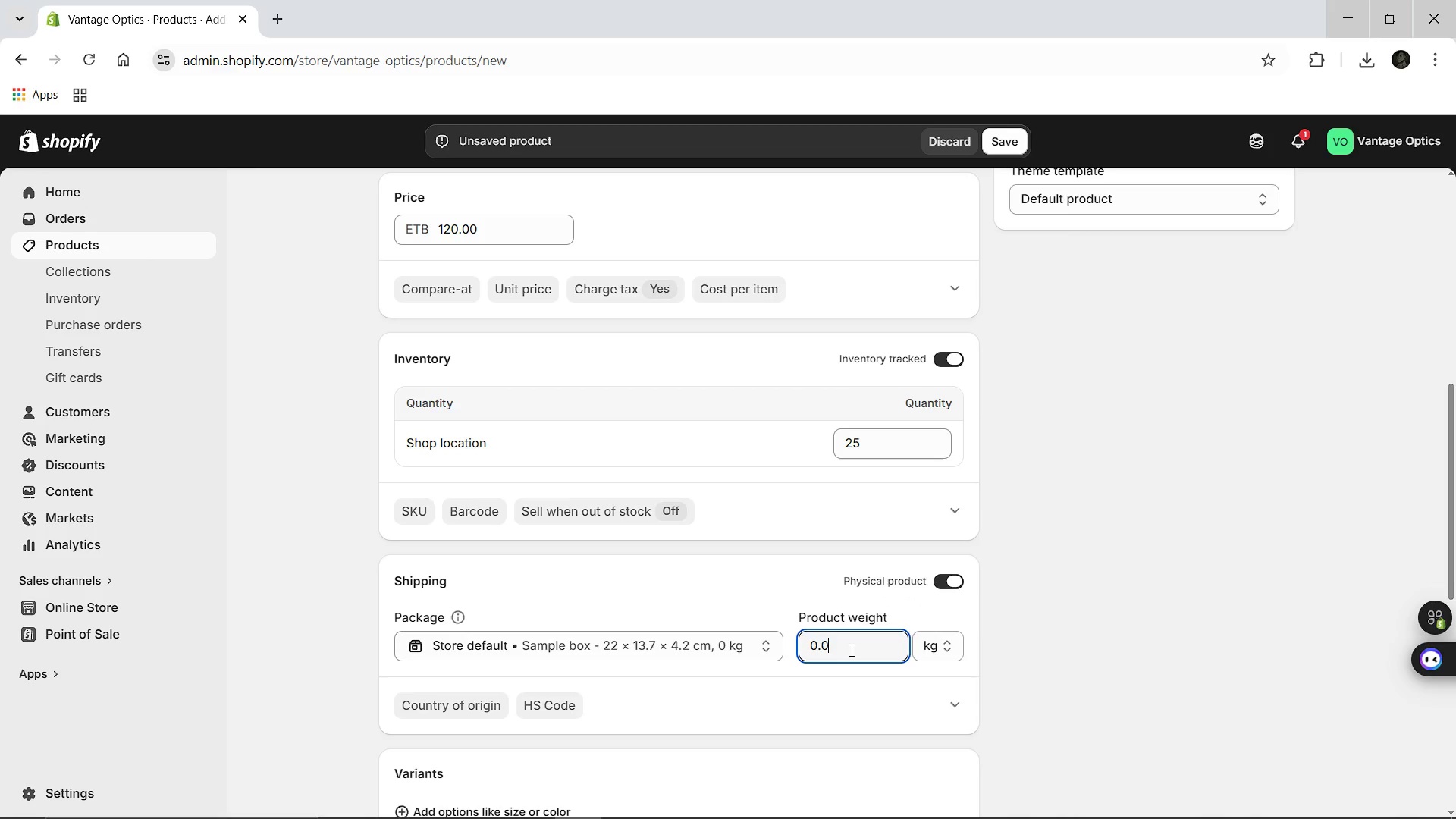 
key(Backspace)
 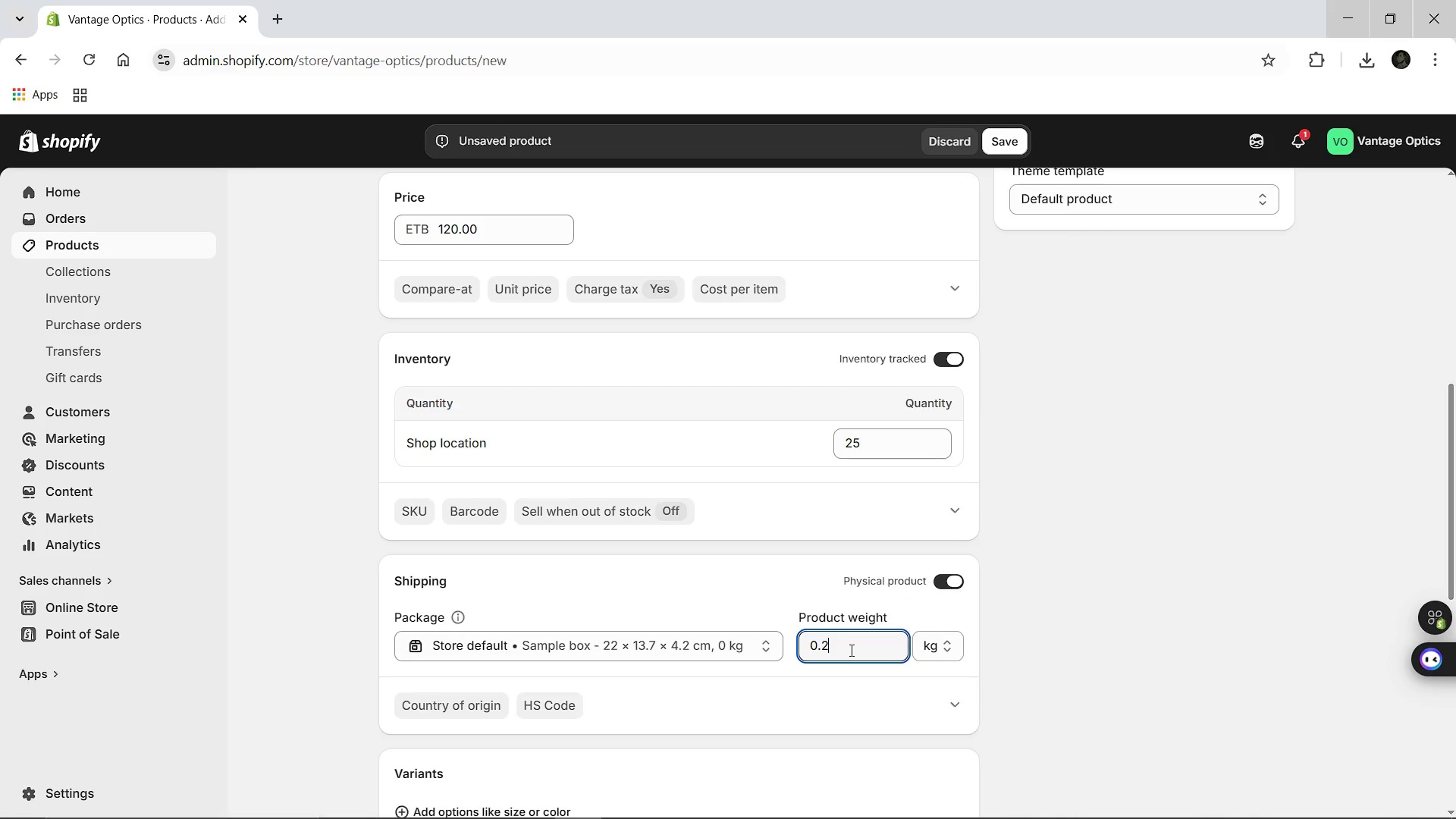 
key(2)
 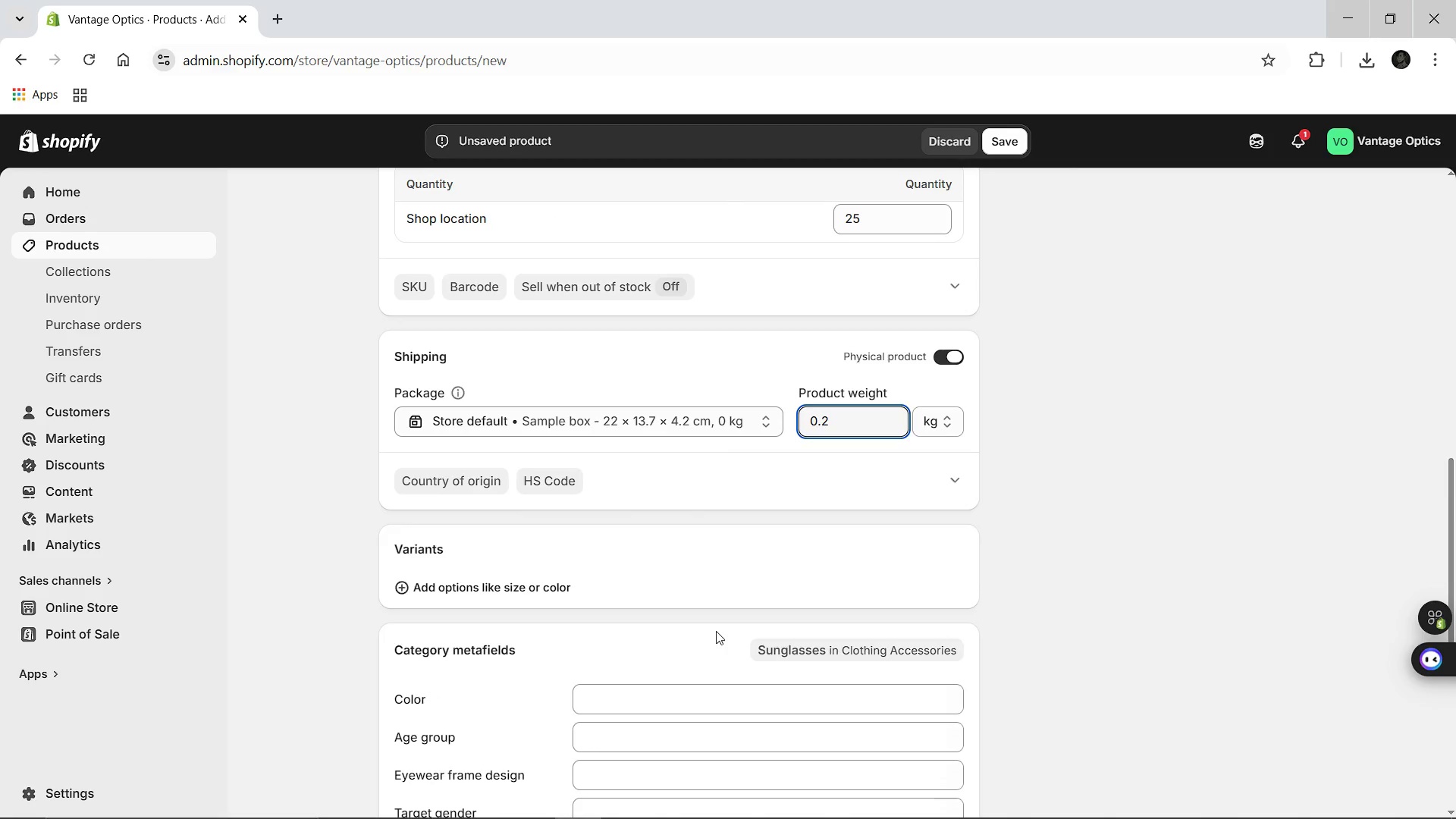 
wait(9.88)
 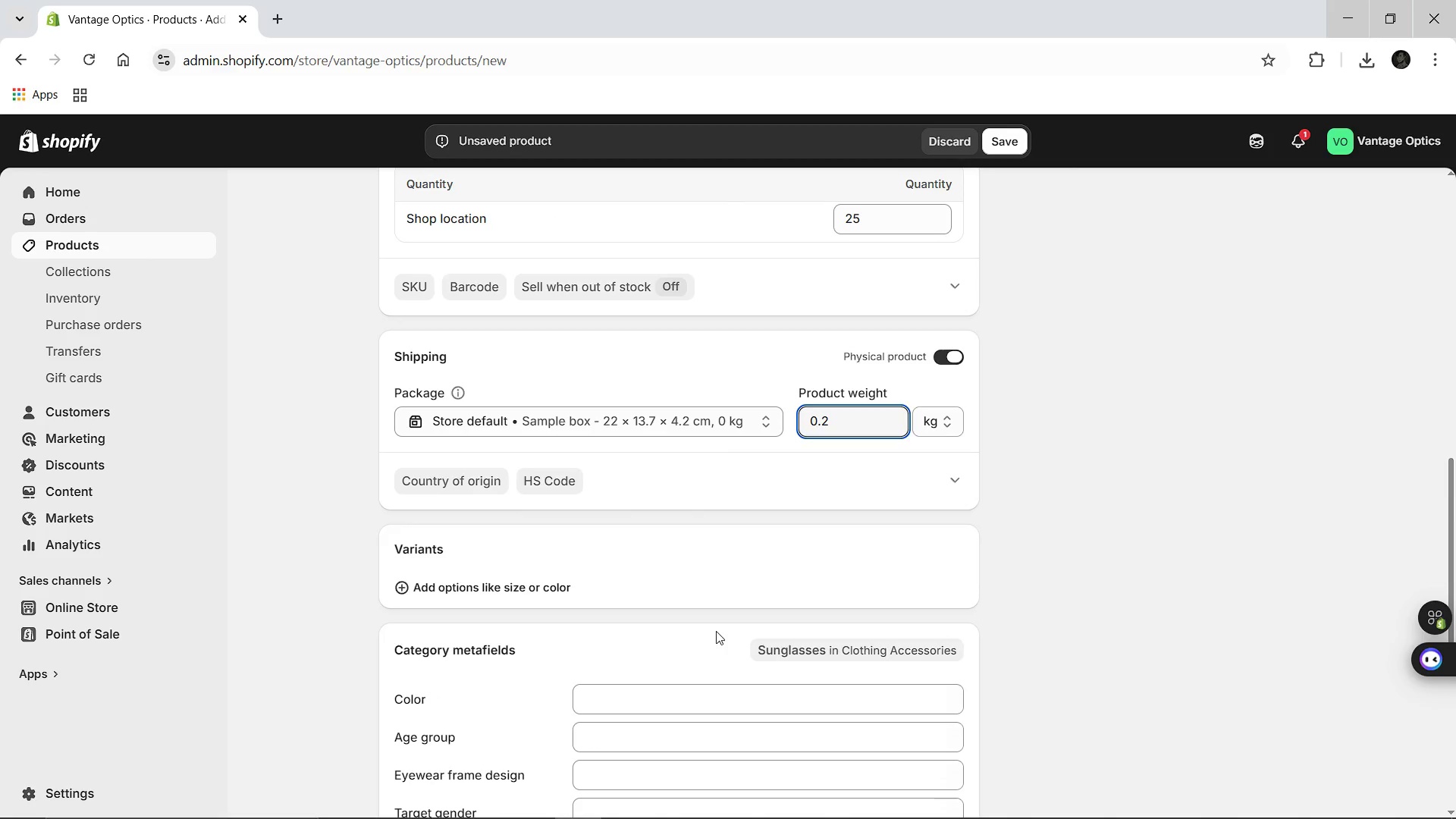 
left_click([1082, 350])
 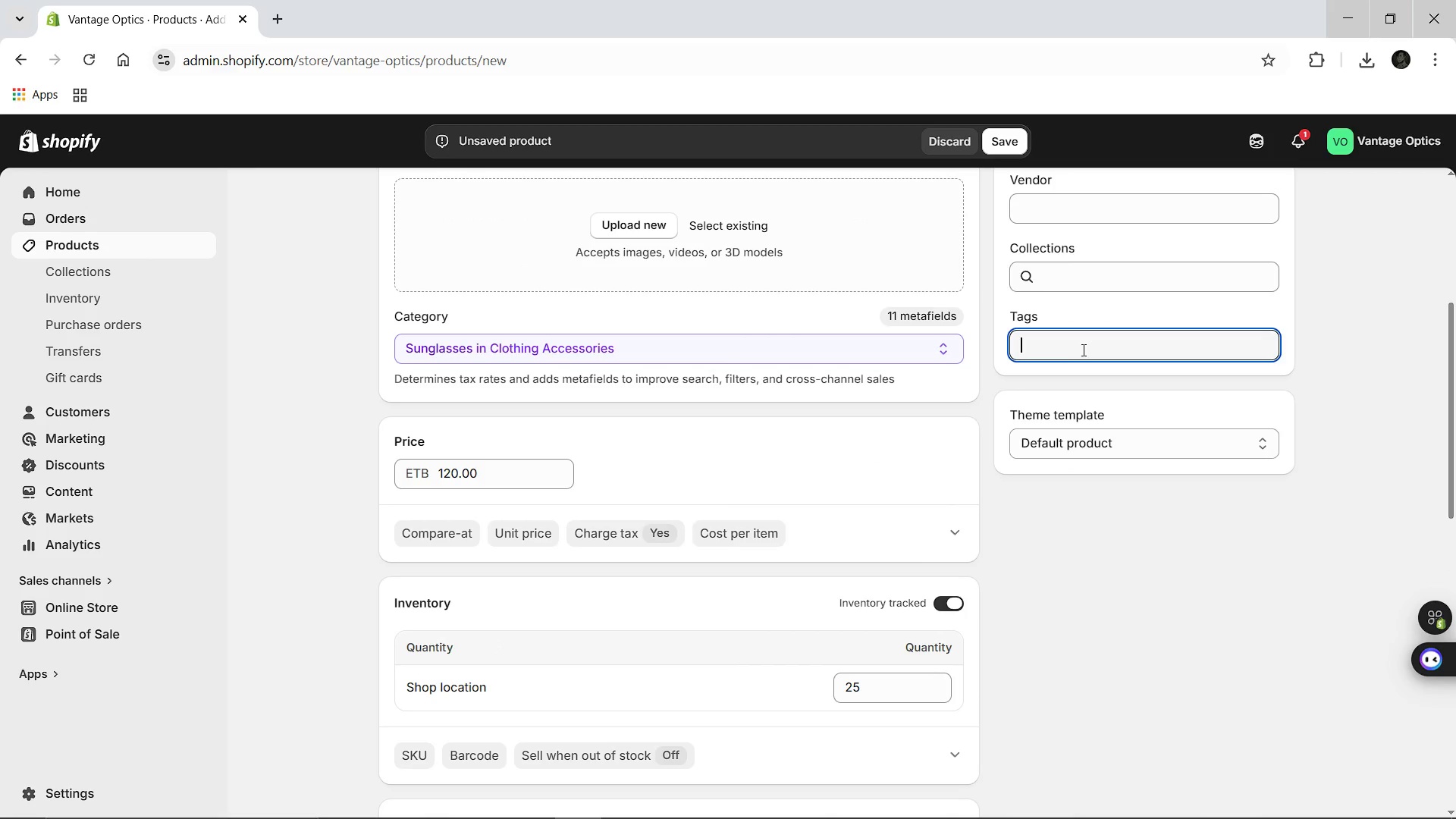 
type(Men)
 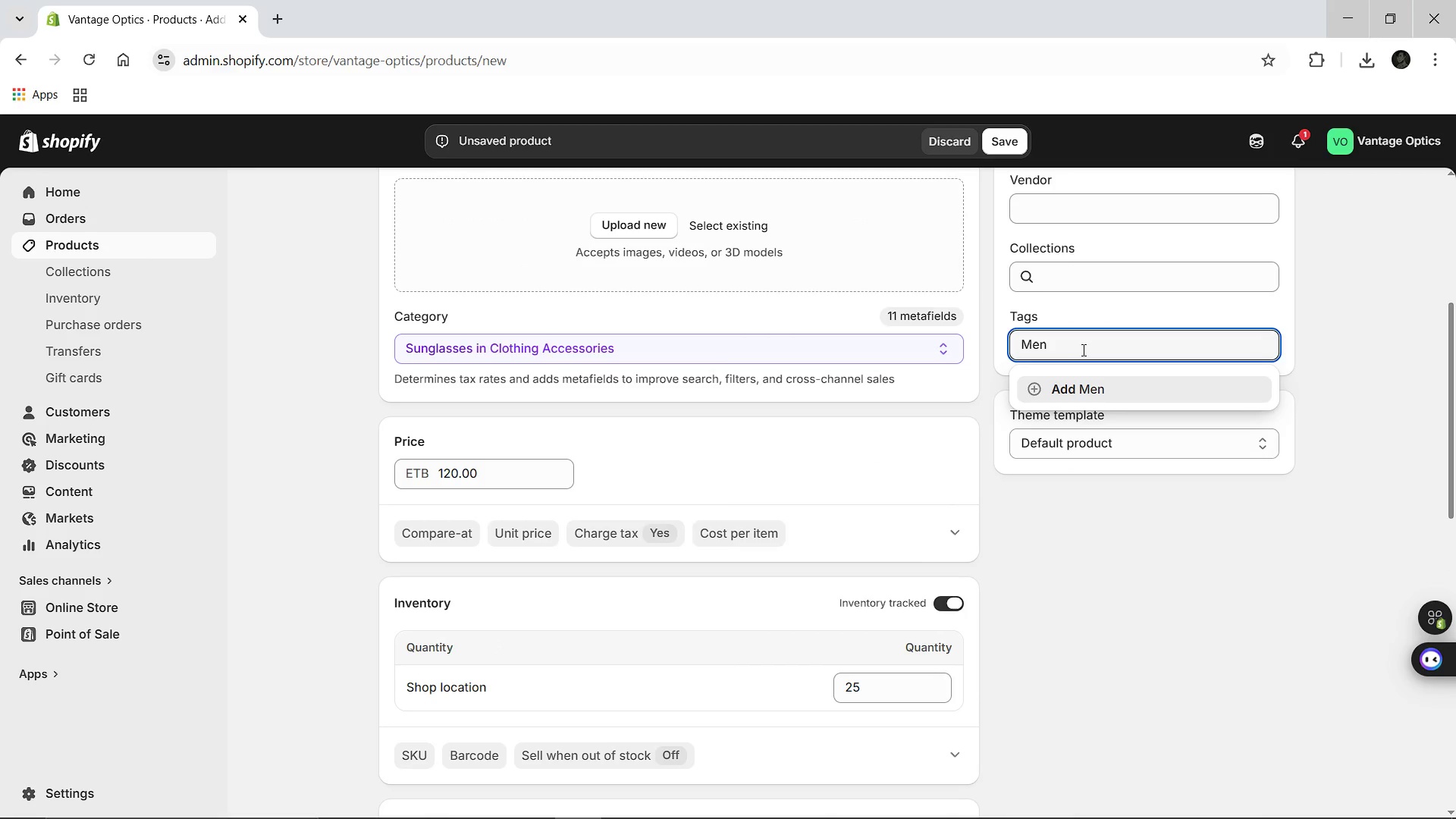 
key(Enter)
 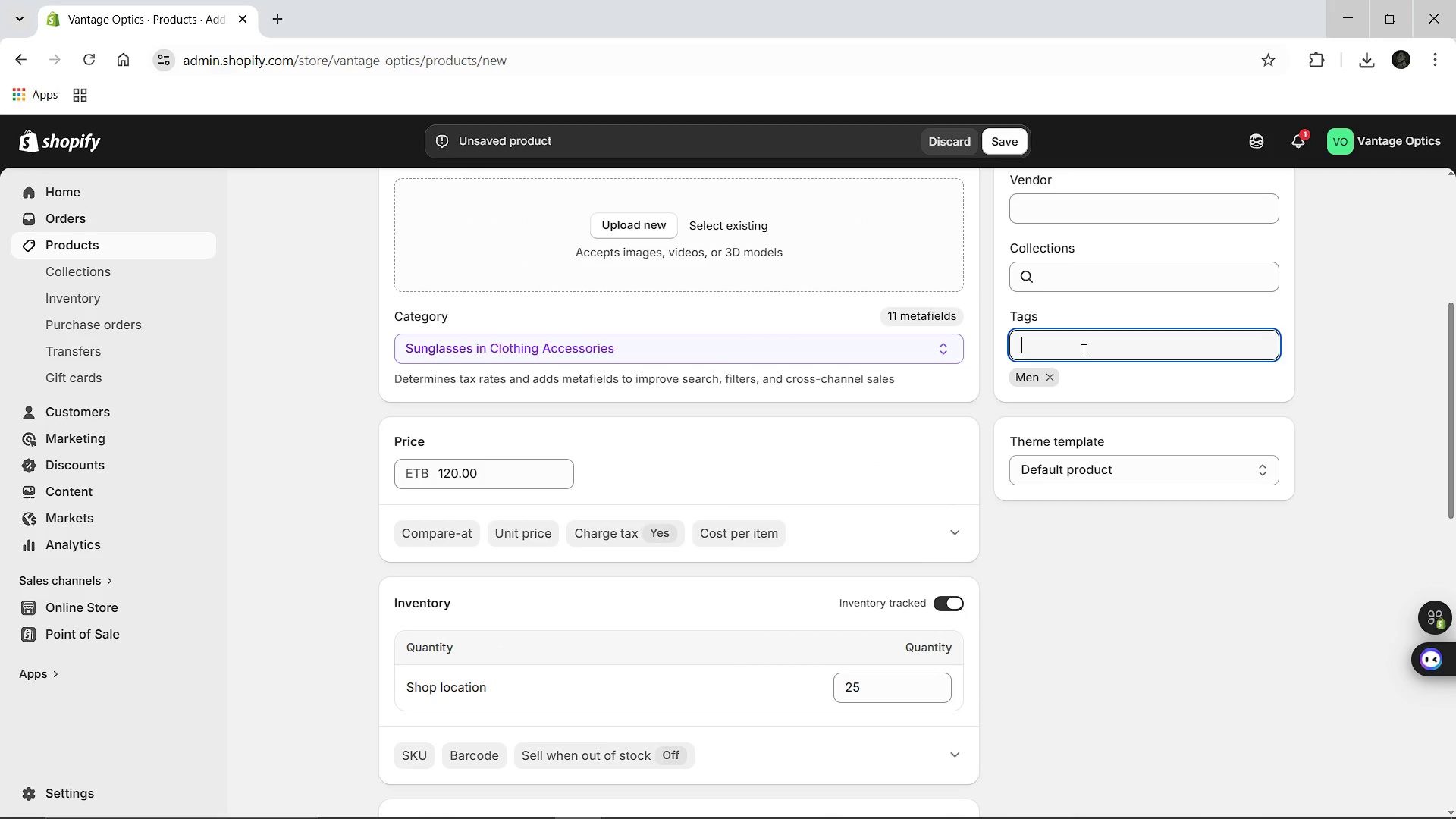 
type(Polarized)
 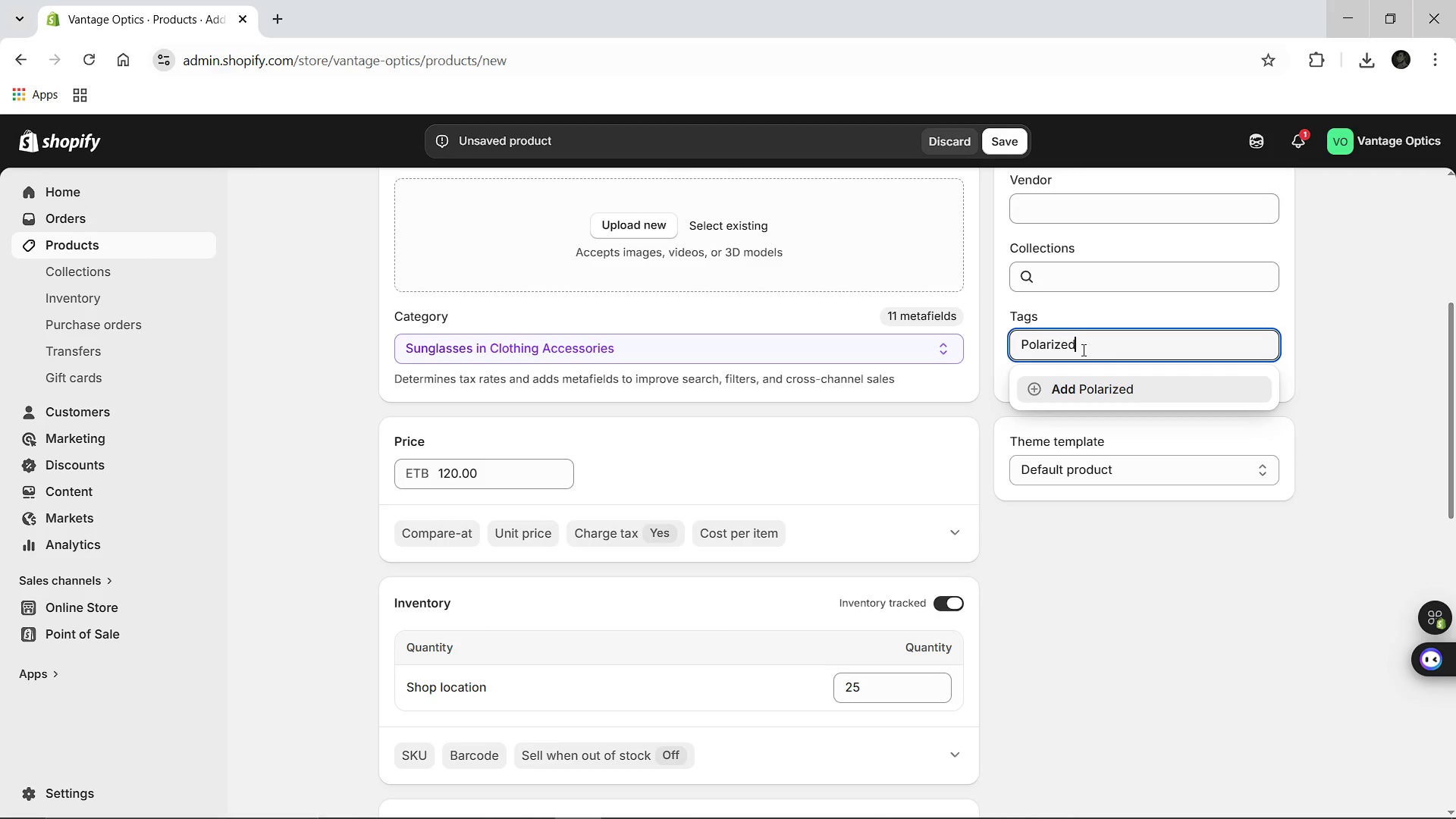 
key(Enter)
 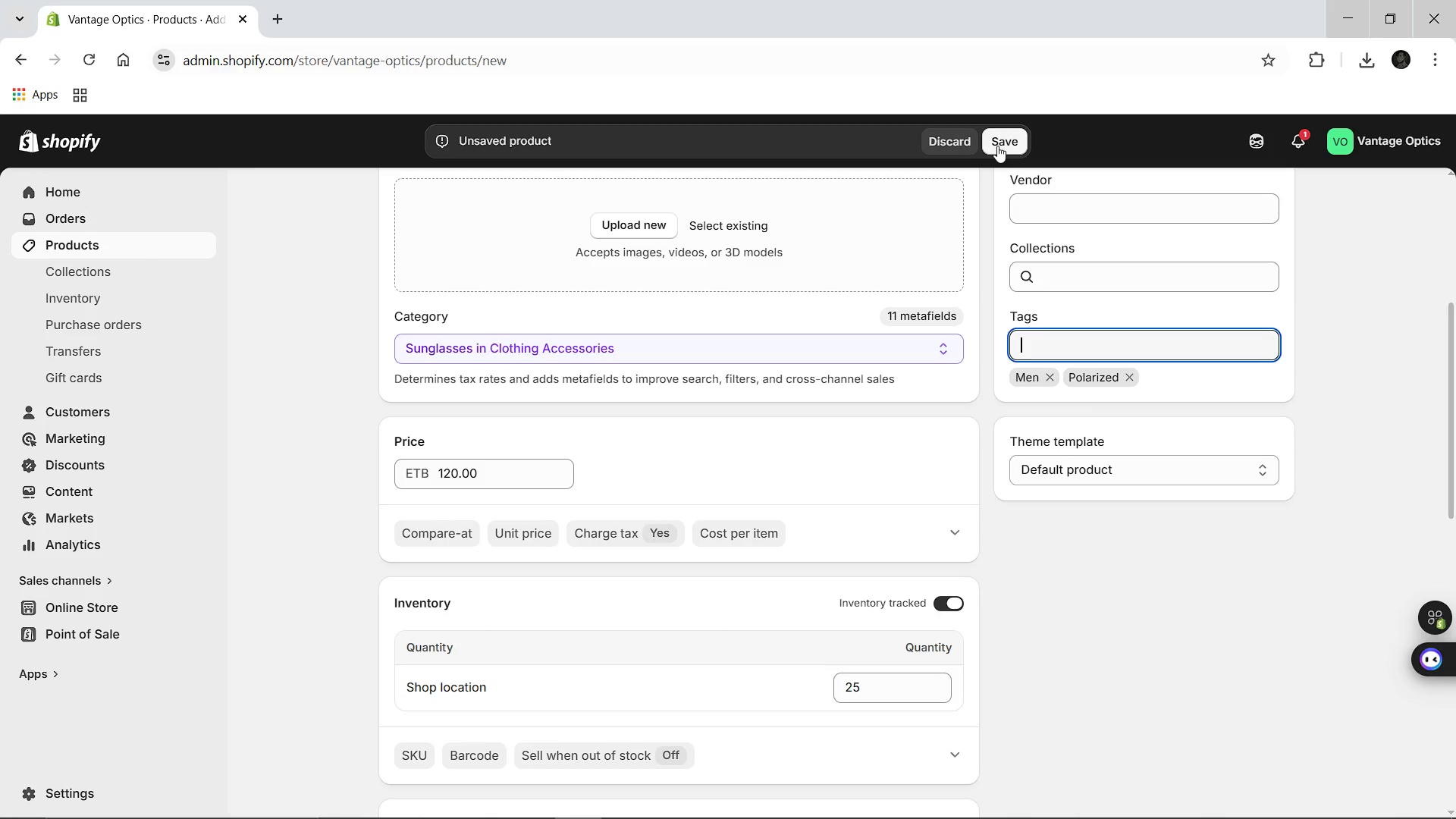 
left_click([997, 146])
 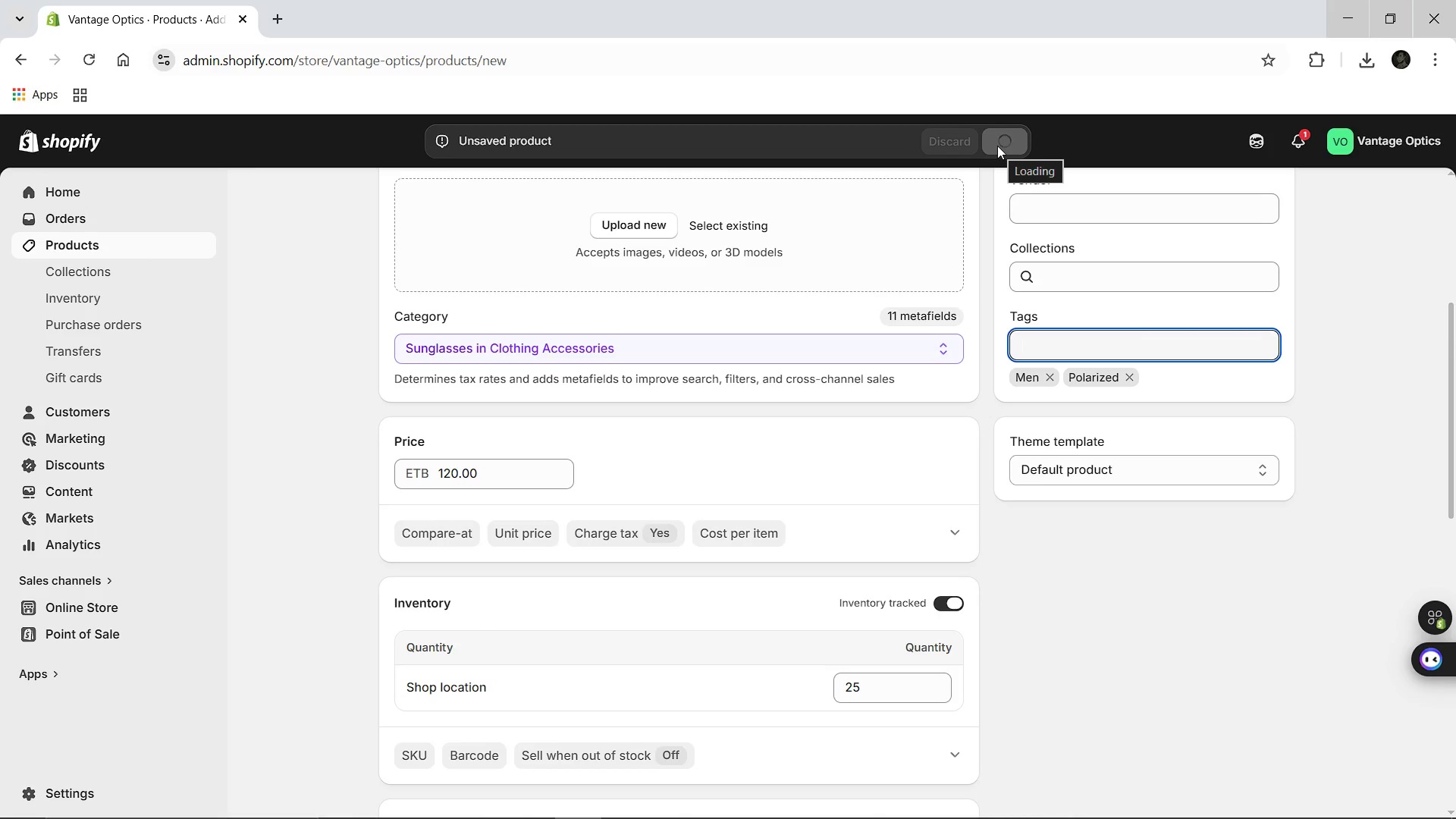 
wait(8.44)
 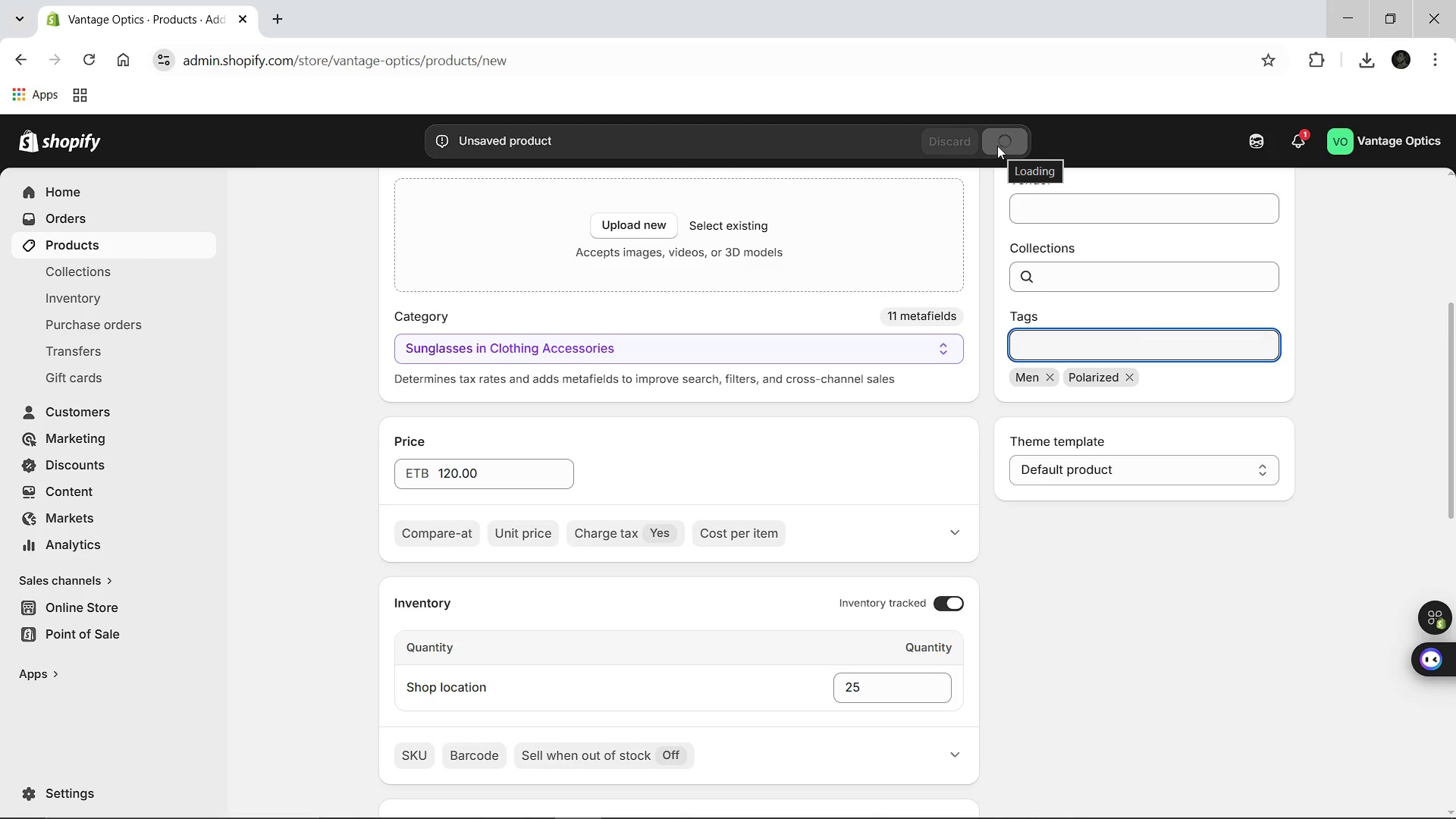 
left_click([389, 208])
 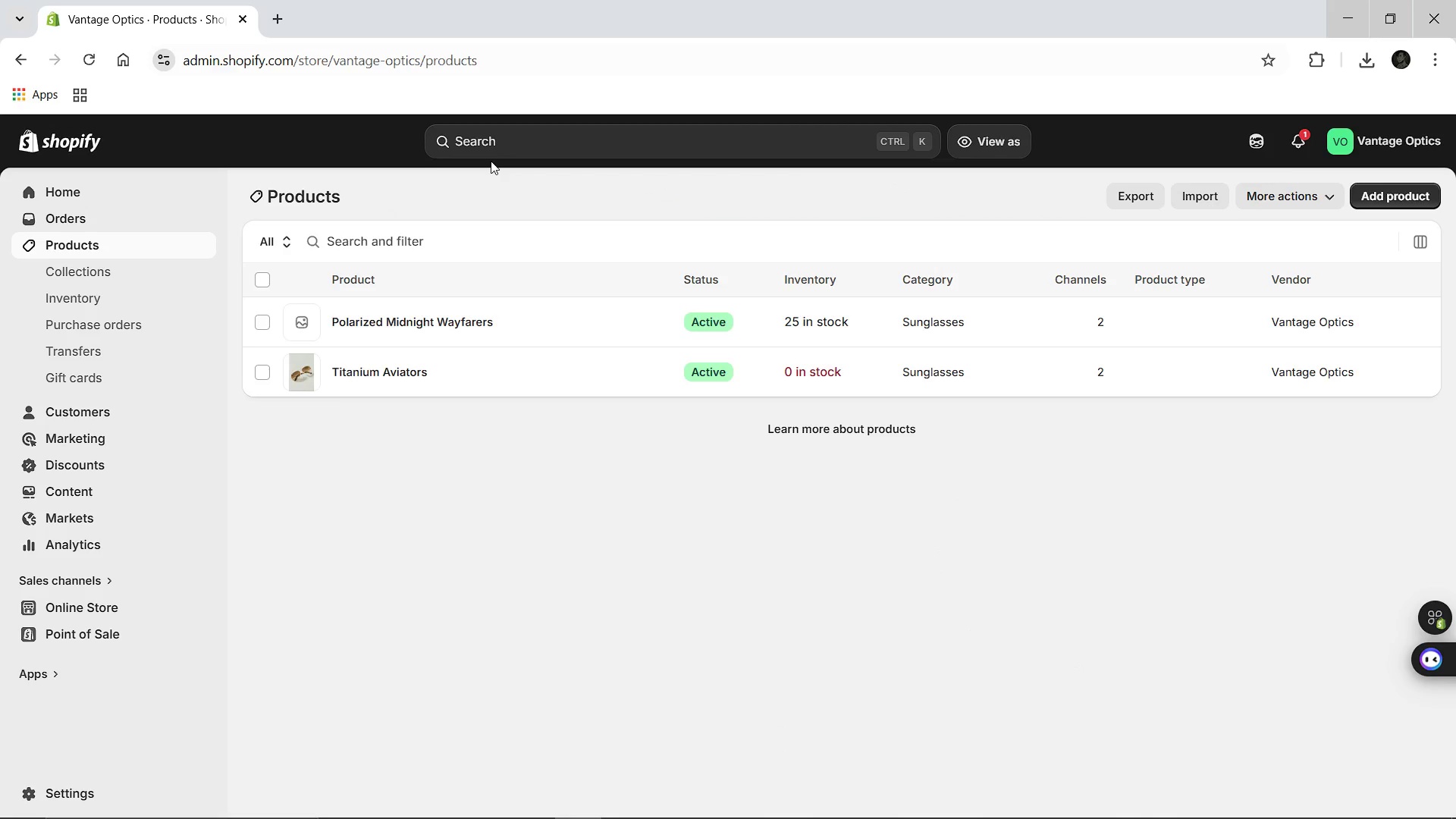 
wait(5.09)
 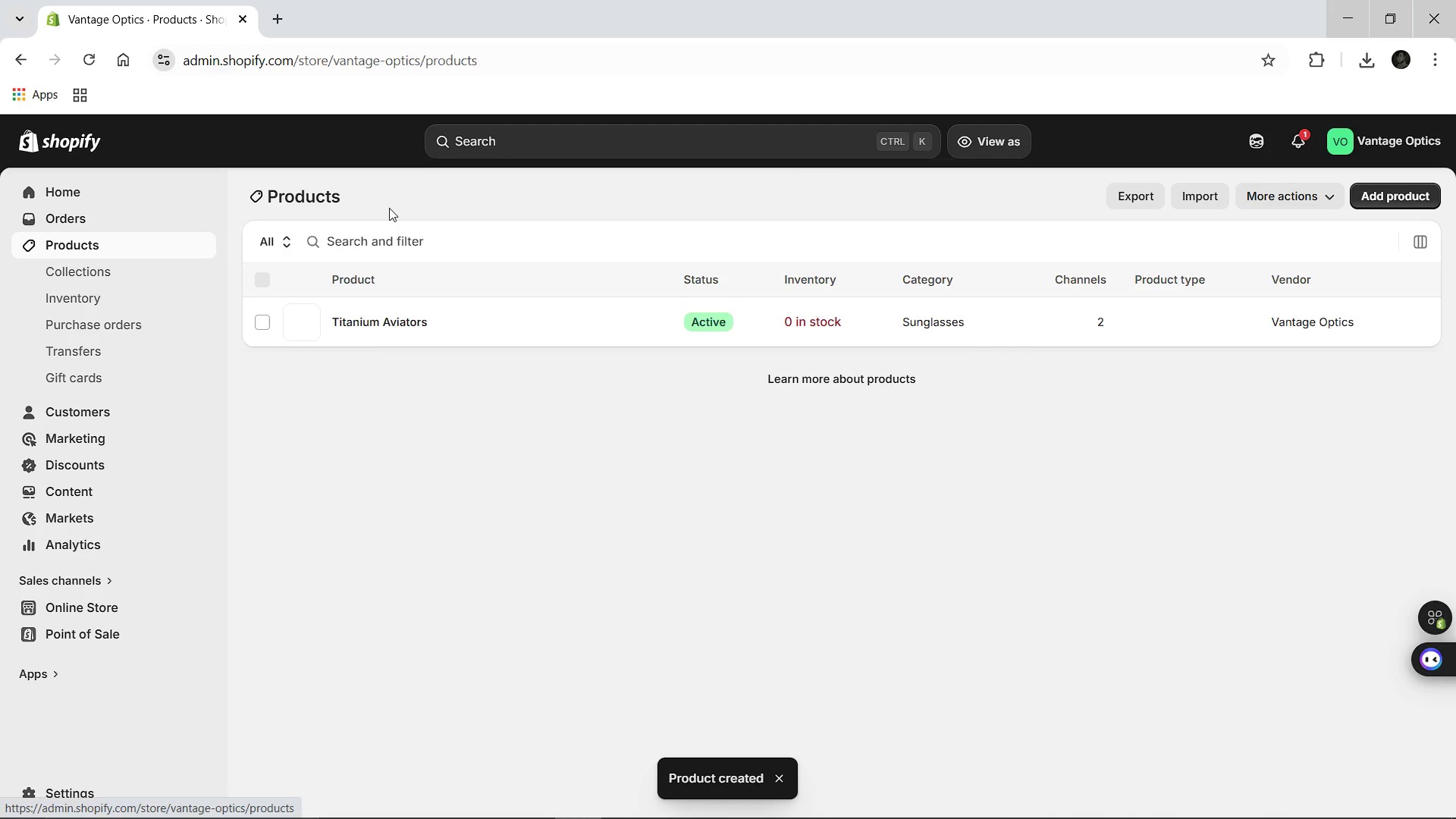 
left_click([1354, 201])
 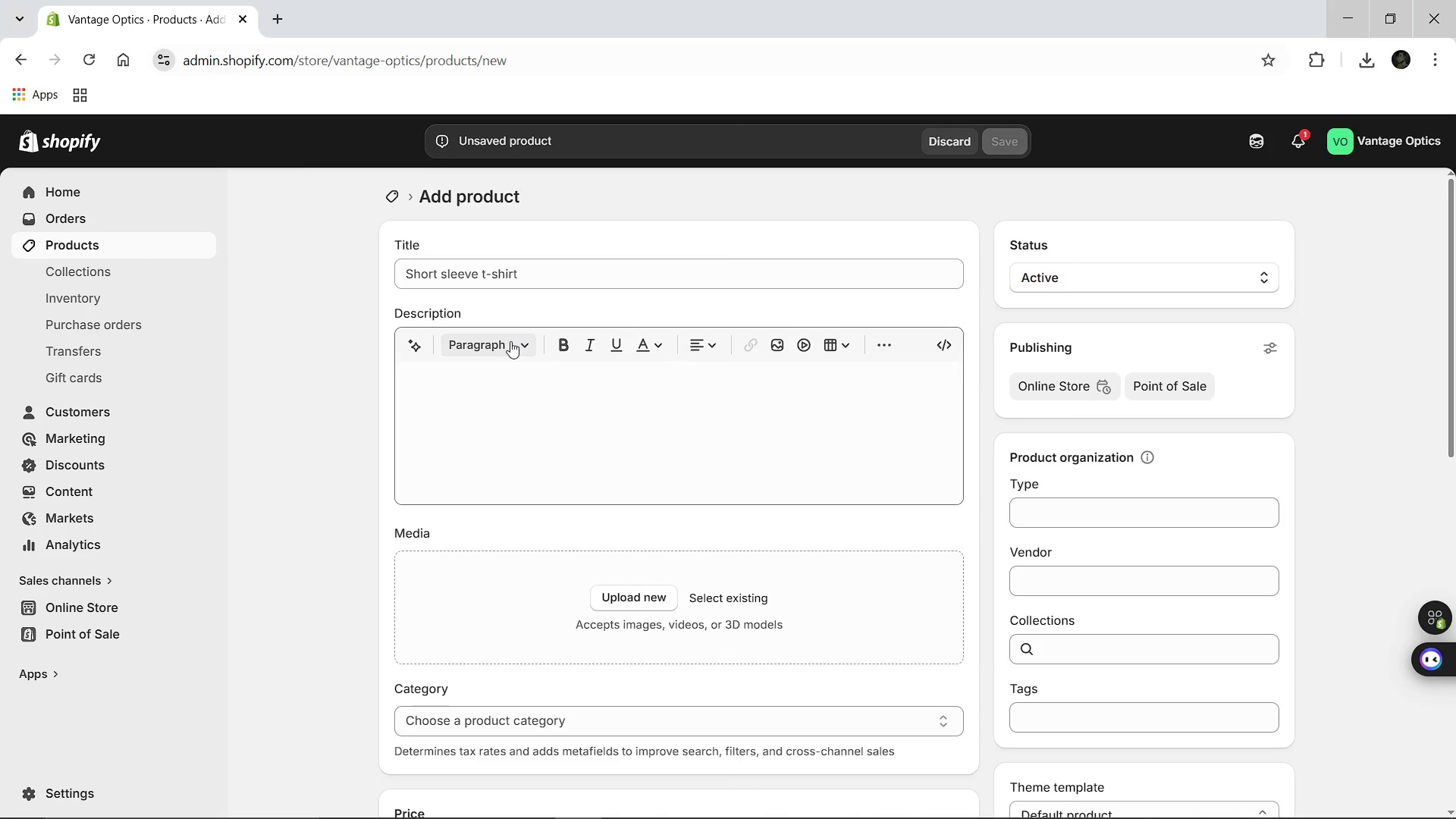 
left_click([479, 274])
 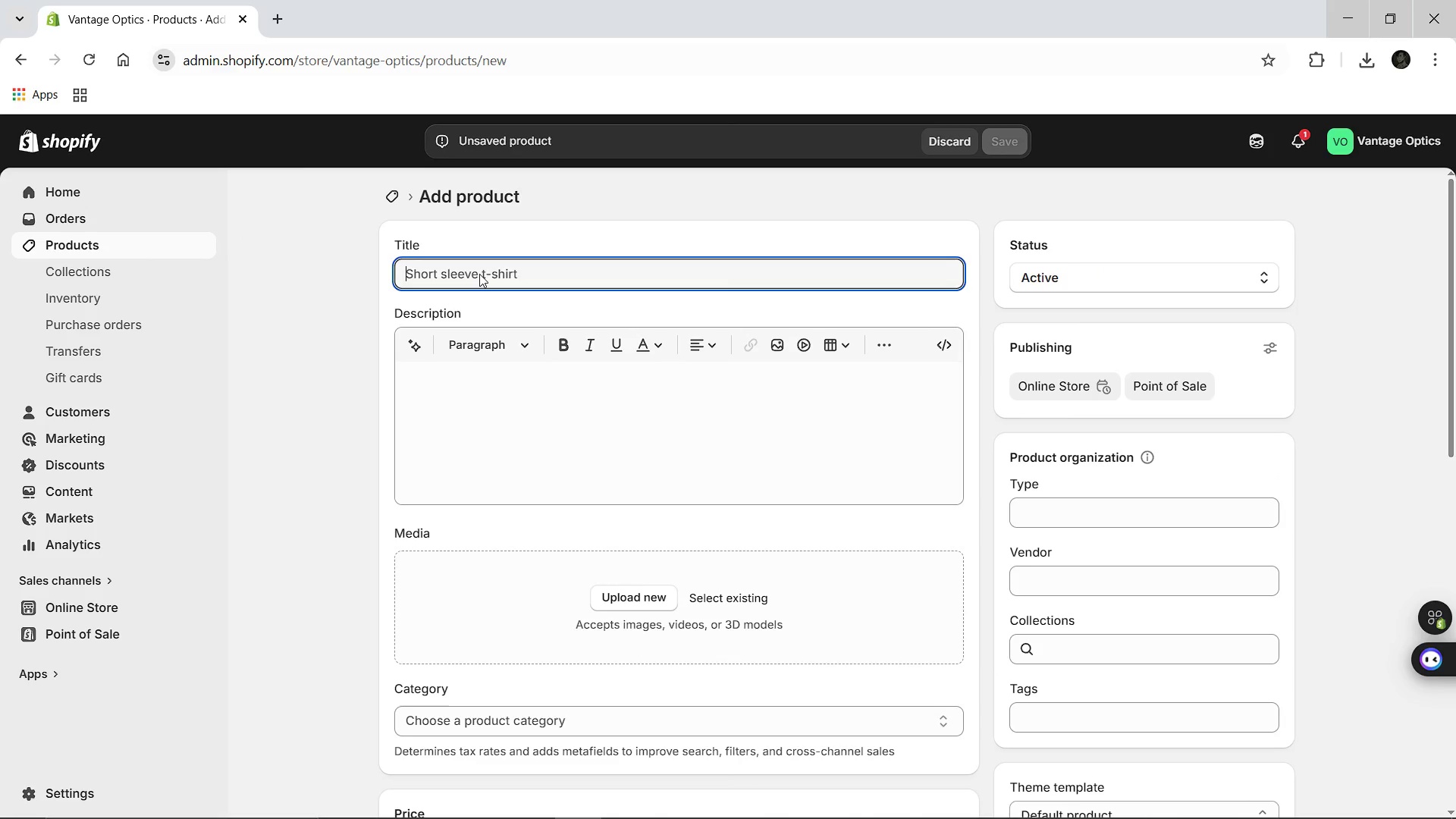 
type(Rose Cat Eyed)
key(Backspace)
key(Backspace)
key(Backspace)
key(Backspace)
key(Backspace)
type(-Eye Frames)
 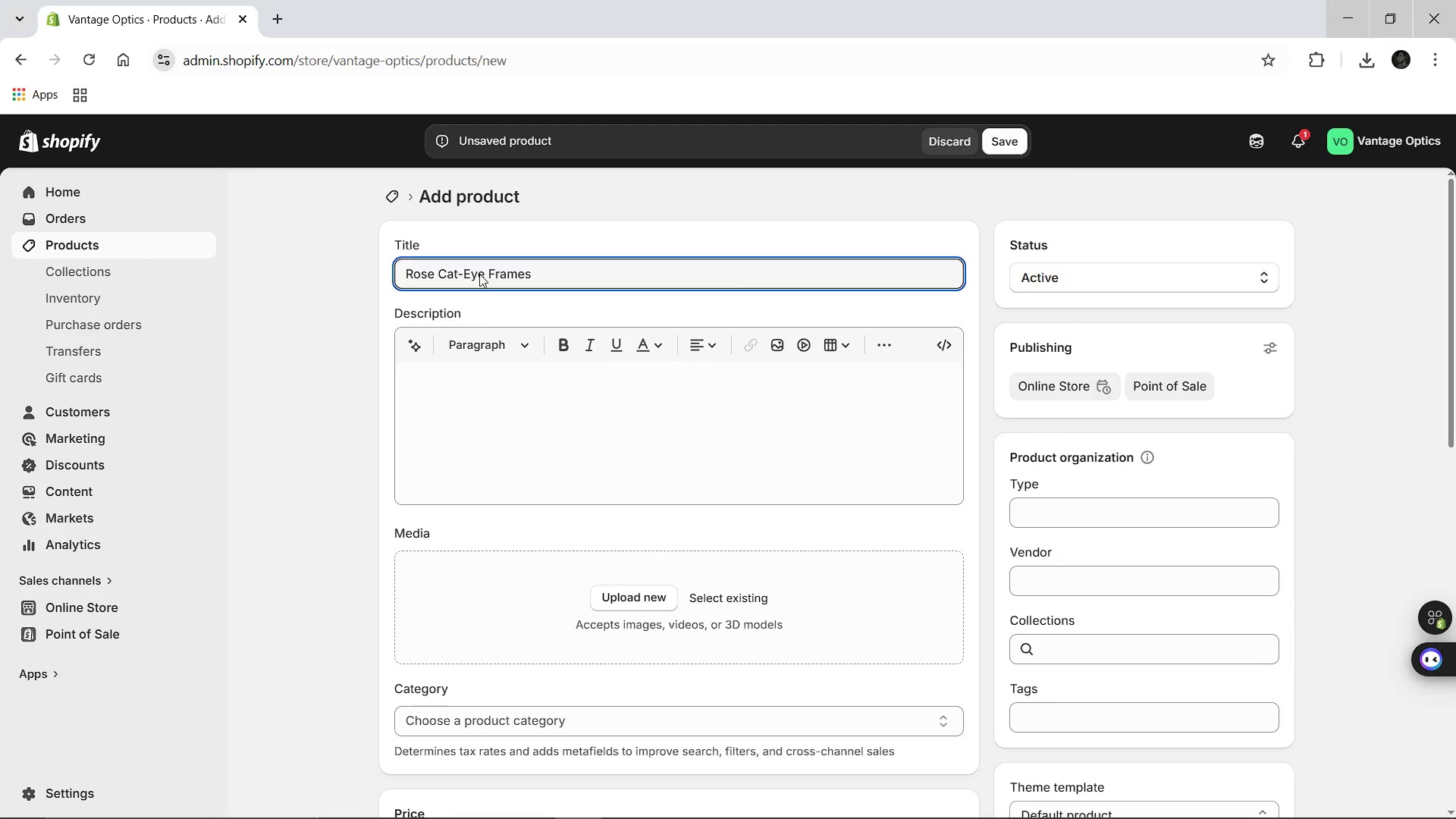 
left_click([465, 431])
 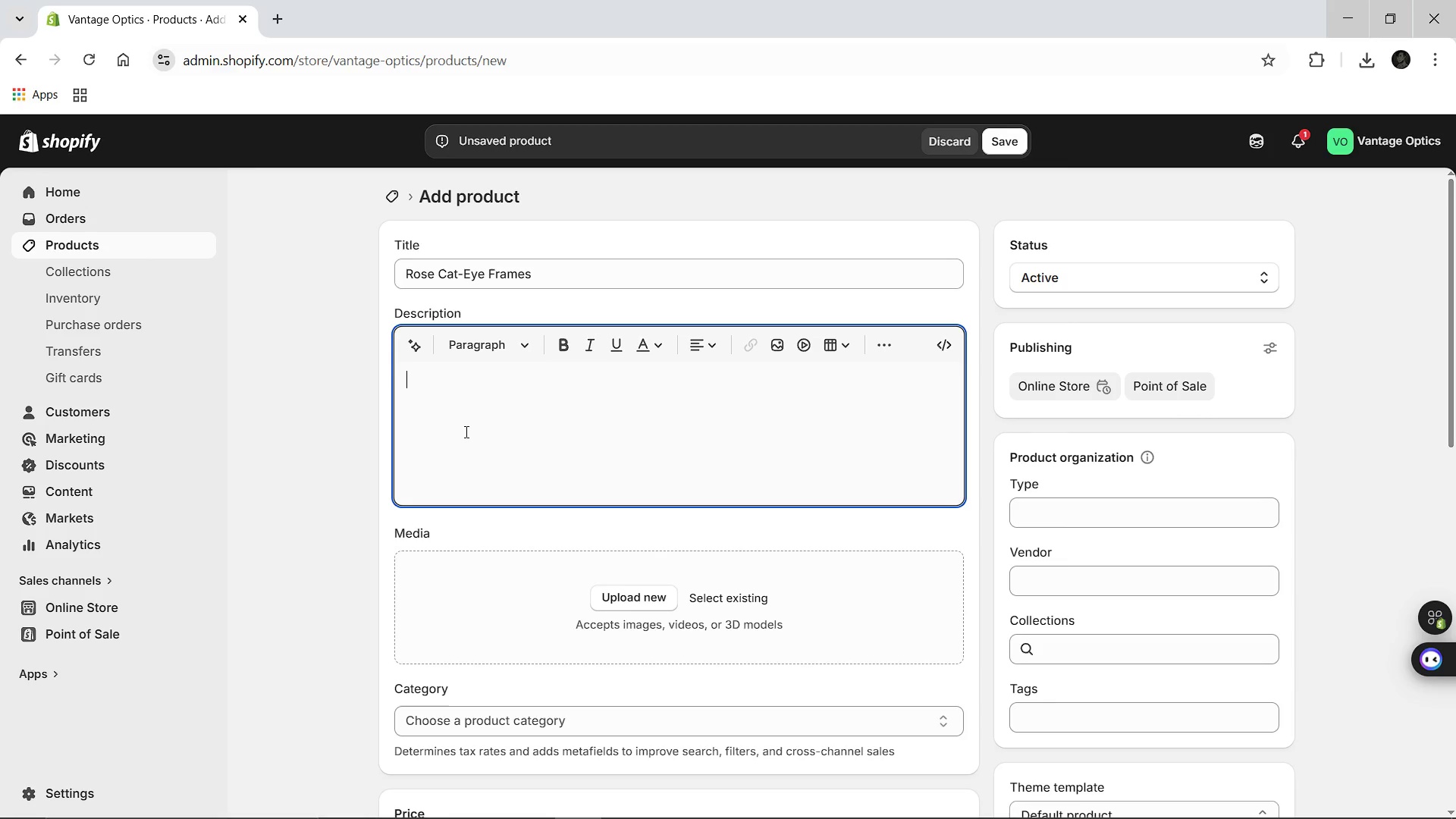 
type(A bold statment in luxury )
key(Backspace)
type(. Inspired by vintage Hollywood glamour, these catt-eye frames a )
key(Backspace)
key(Backspace)
key(Backspace)
key(Backspace)
key(Backspace)
key(Backspace)
key(Backspace)
key(Backspace)
key(Backspace)
type(features a )
key(Backspace)
key(Backspace)
type(f)
key(Backspace)
type(a stunnig a)
 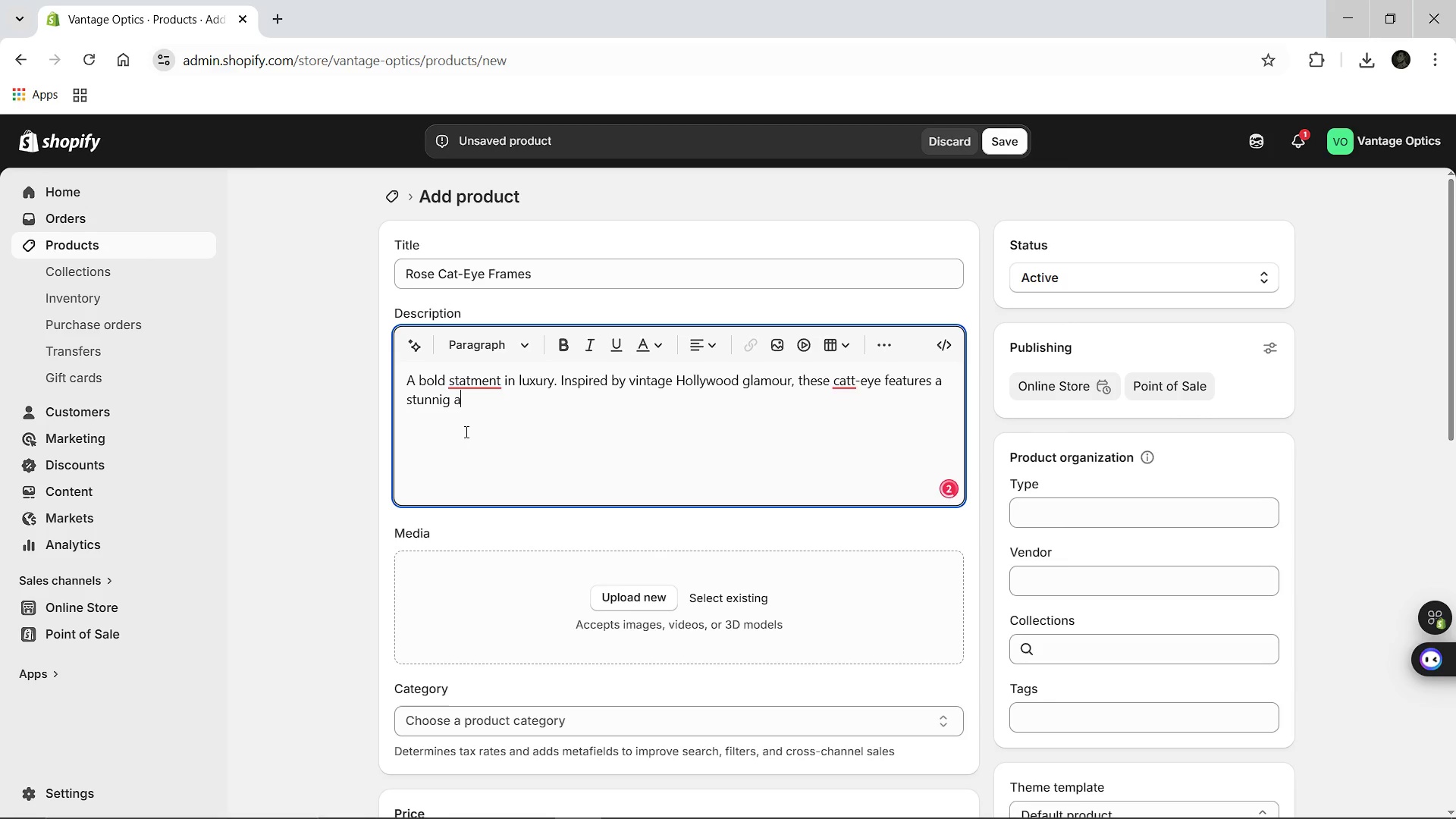 
key(Backspace)
type(rose-gold mett)
key(Backspace)
type(allic finish and gradient layer)
key(Backspace)
key(Backspace)
key(Backspace)
key(Backspace)
type(enses. Designed to provide 100% UV protection while elevating any ensemble.)
 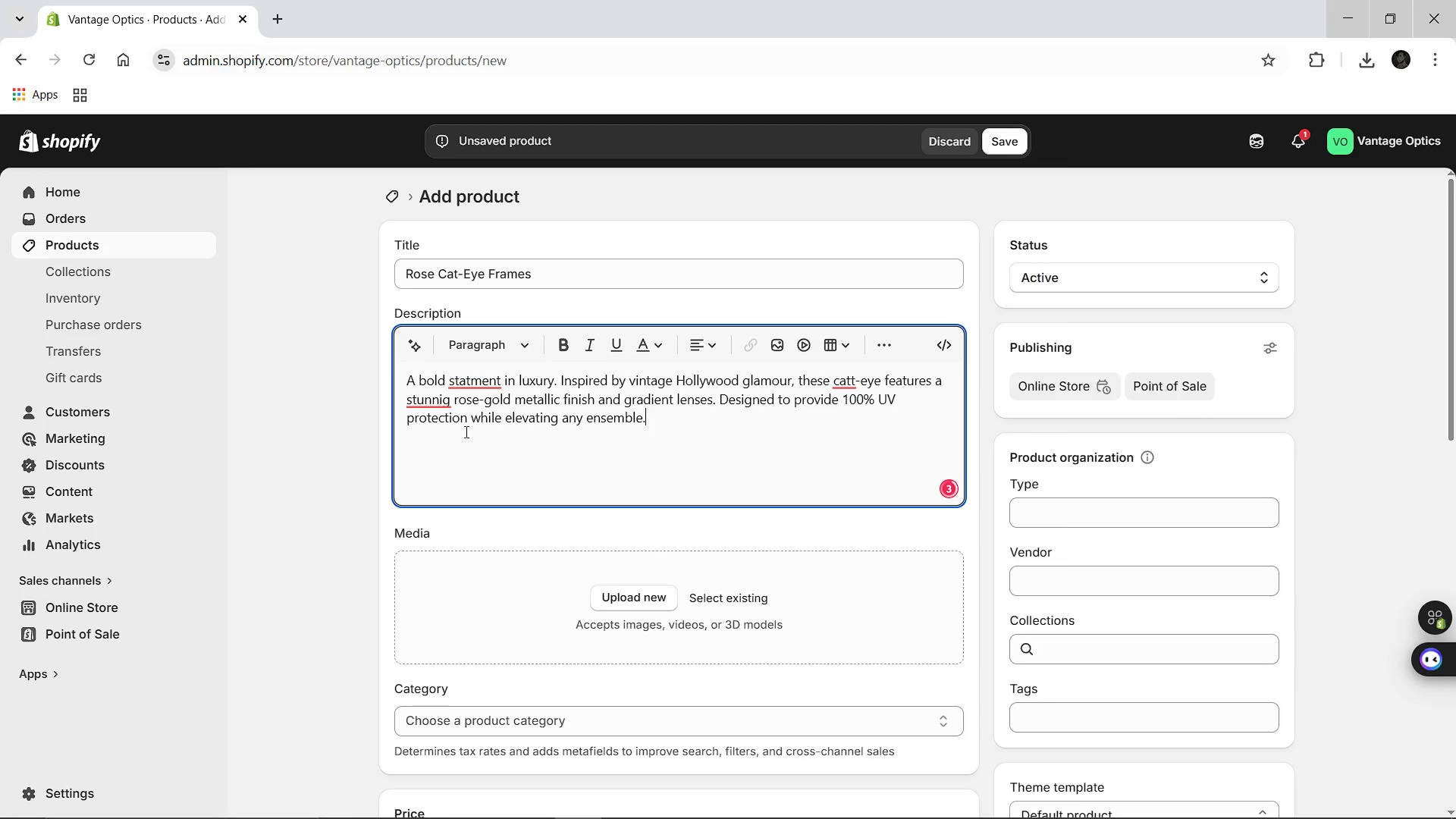 
left_click([480, 373])
 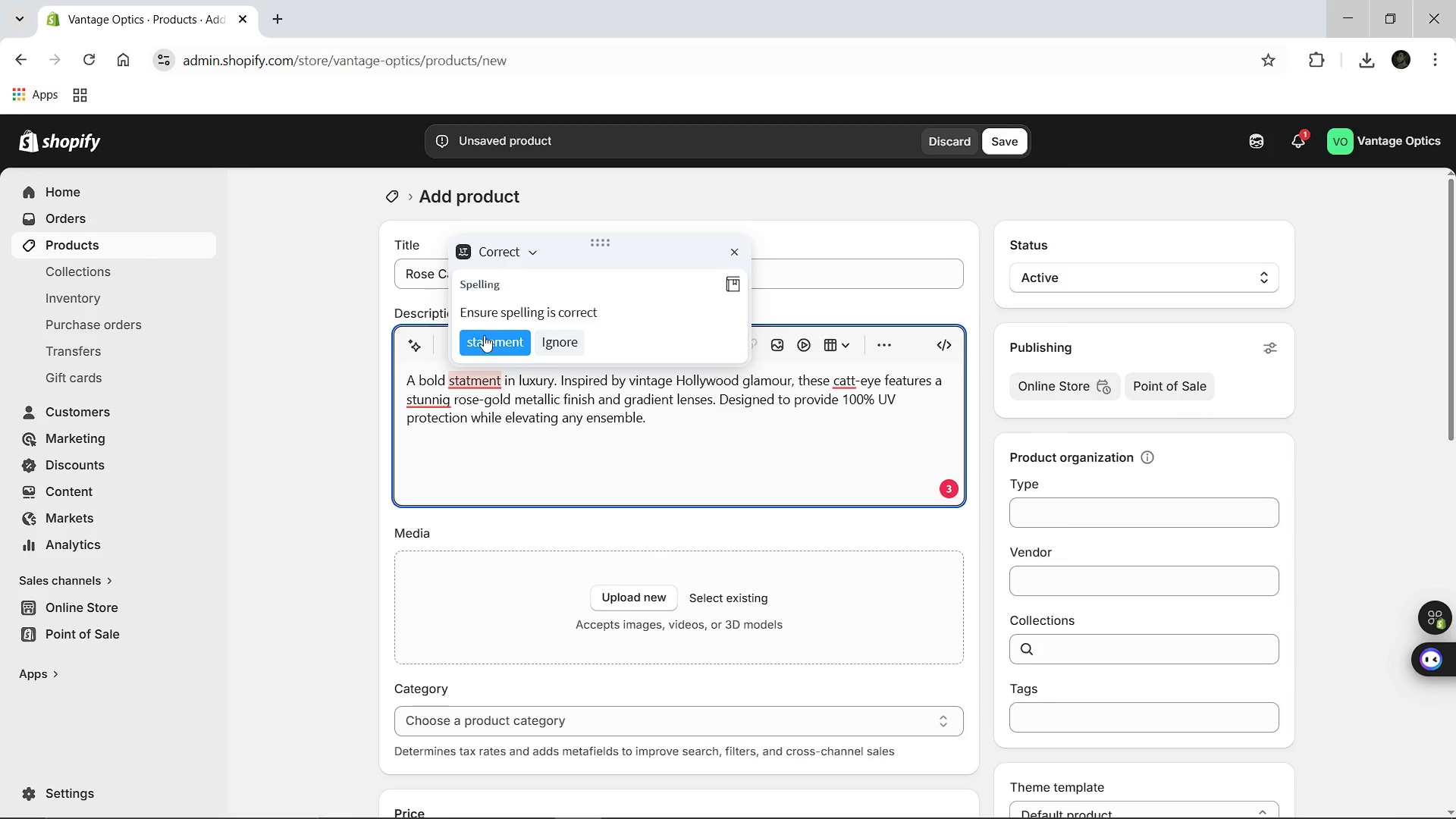 
left_click([484, 335])
 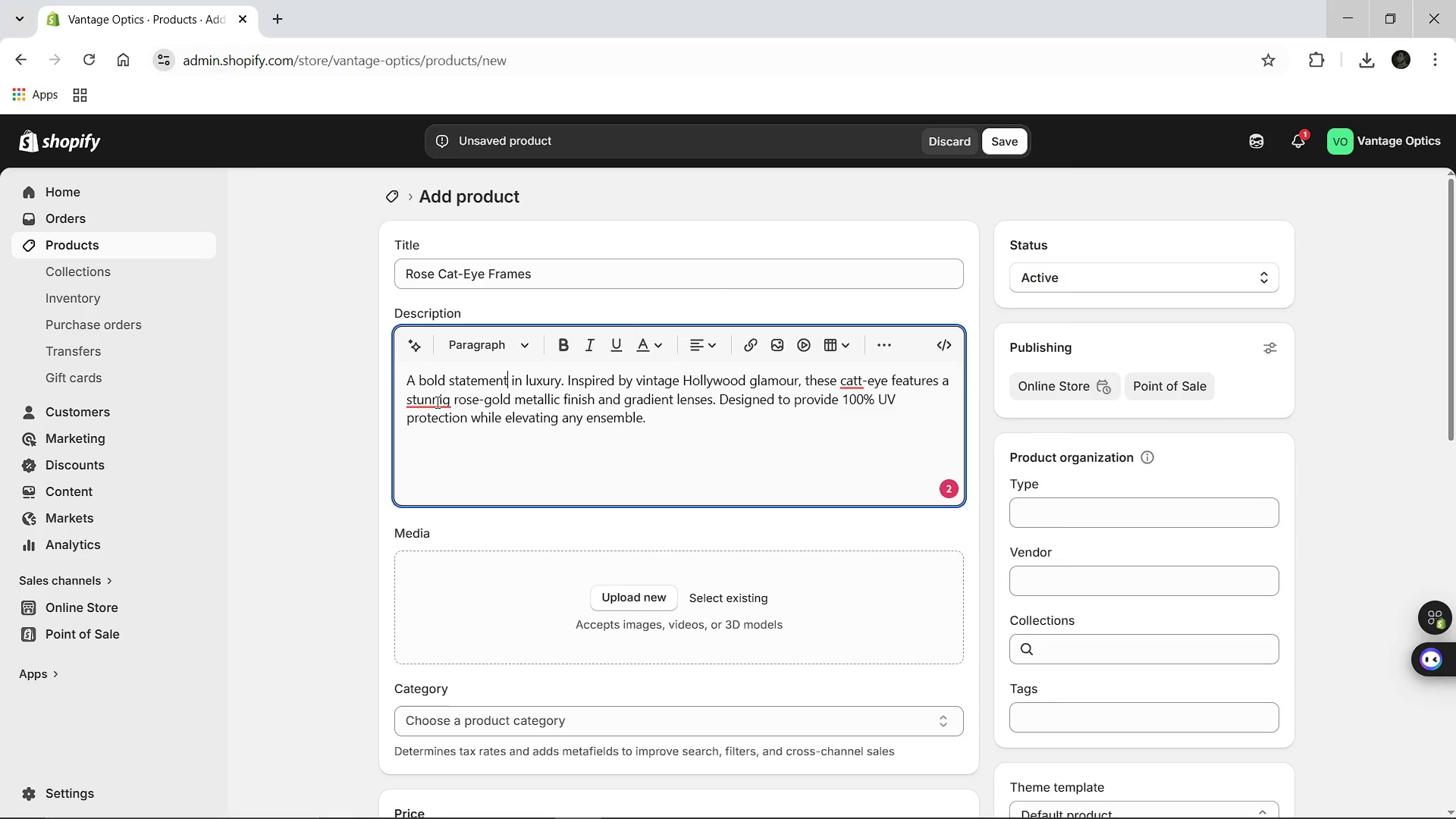 
left_click([436, 402])
 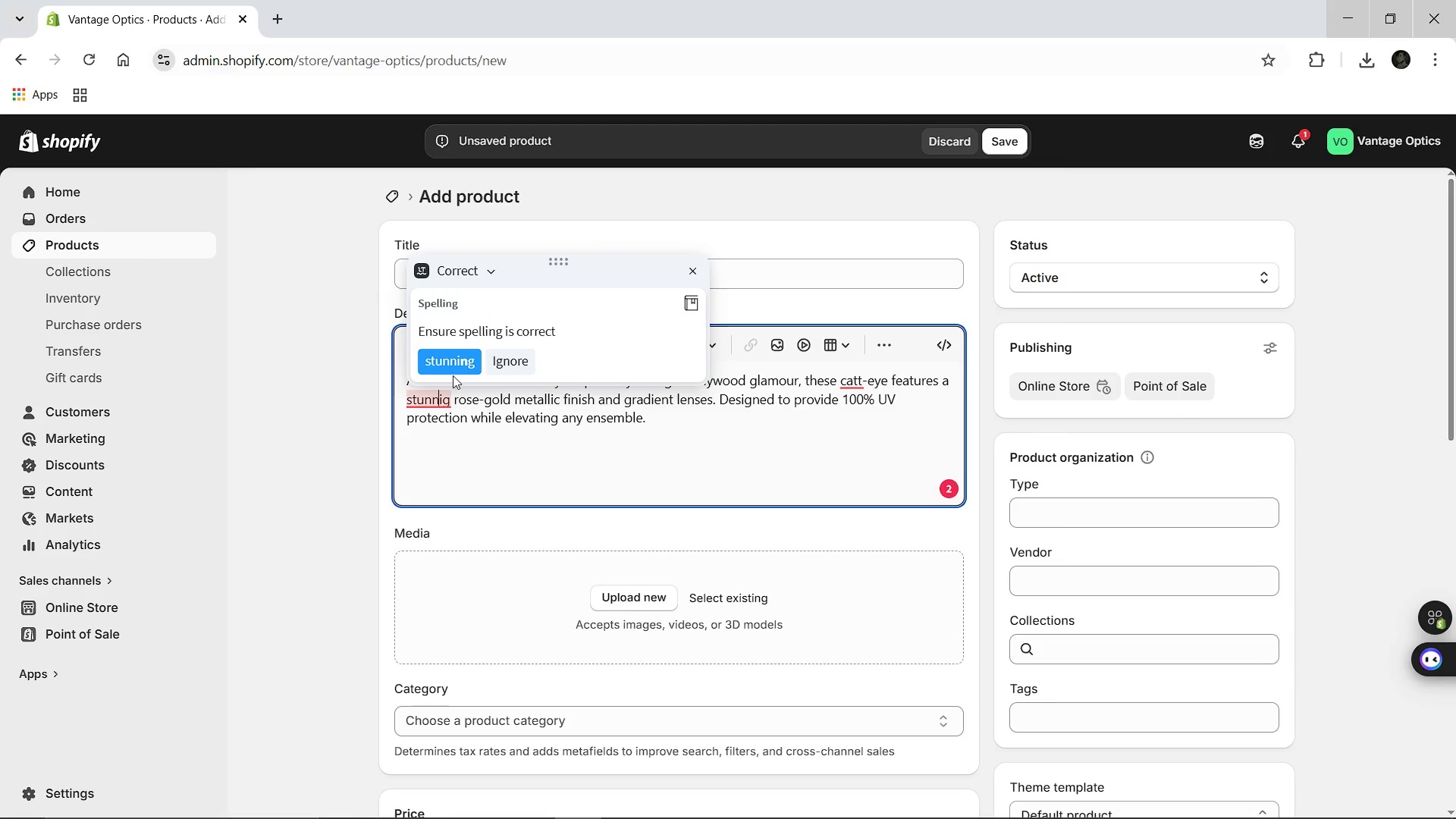 
left_click([453, 367])
 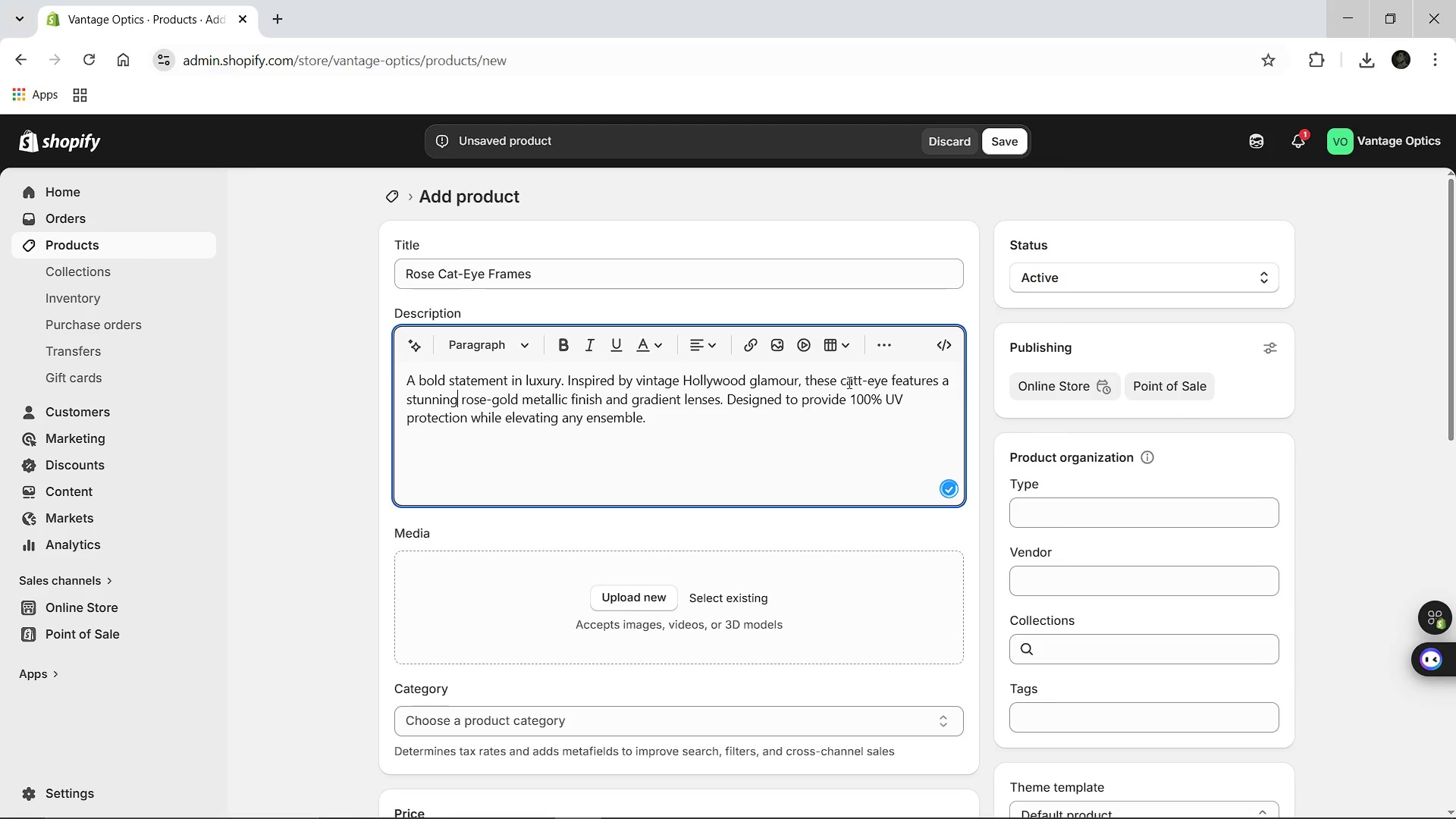 
left_click([843, 377])
 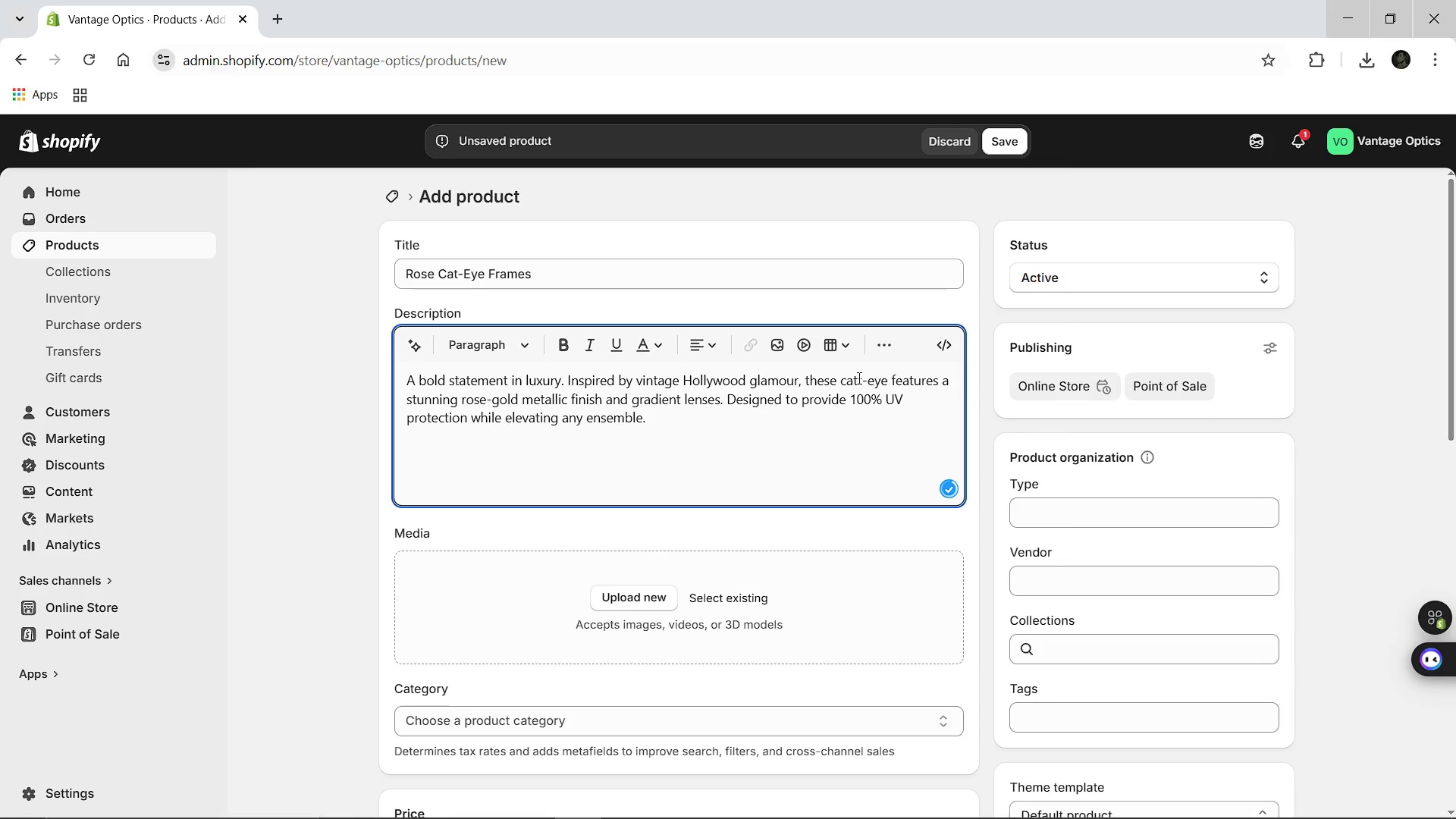 
left_click([861, 382])
 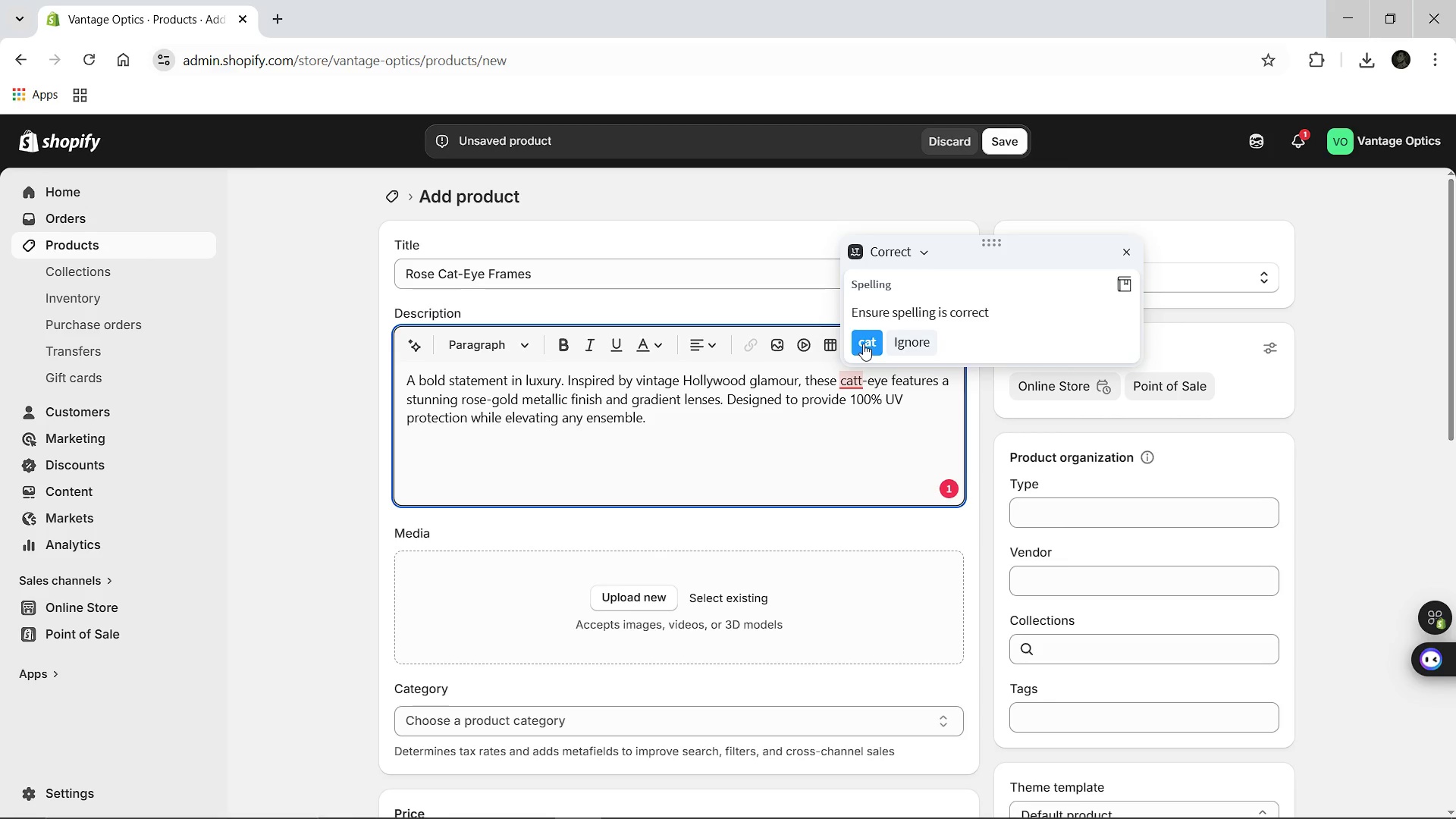 
left_click([866, 335])
 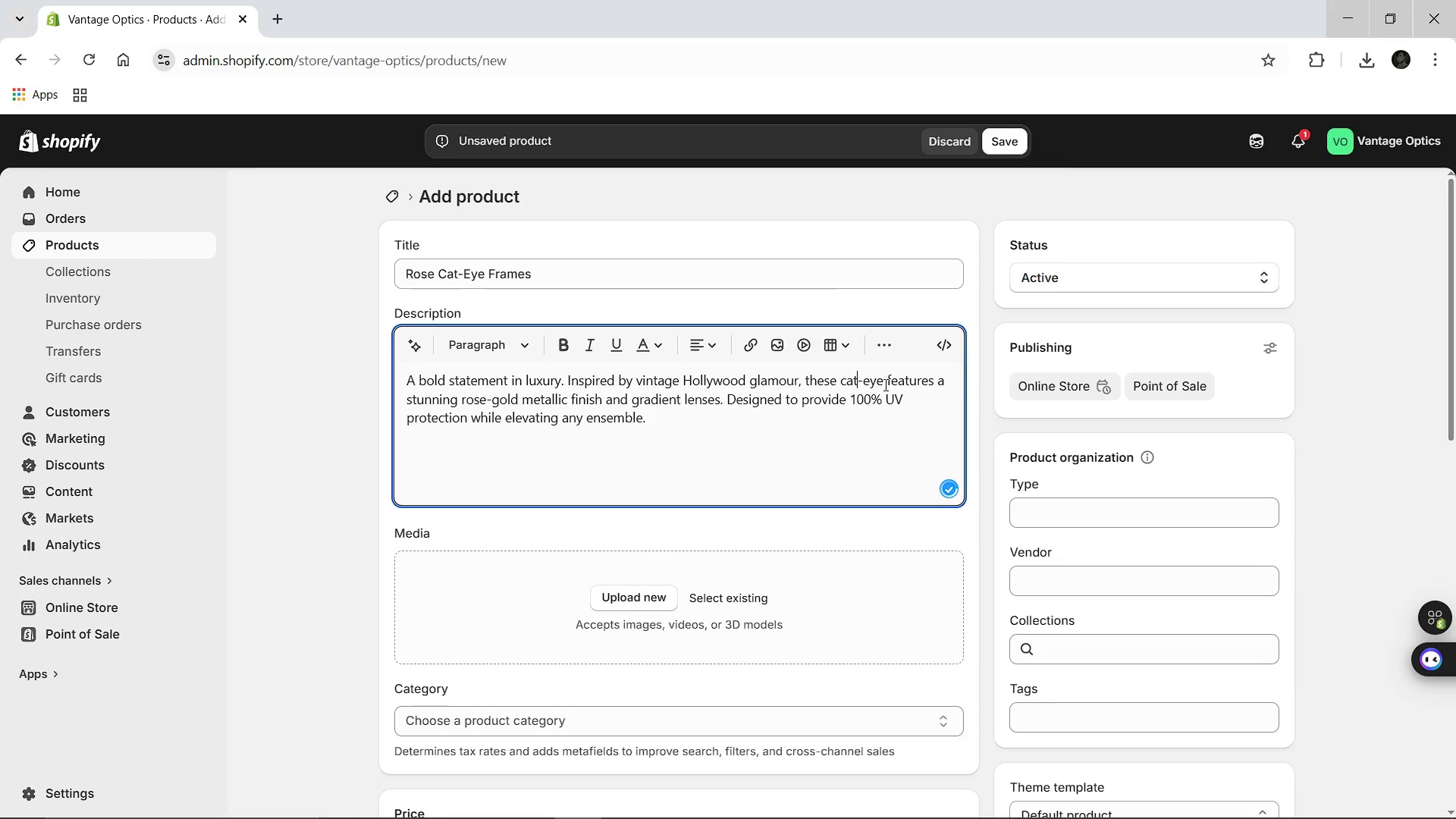 
left_click([884, 384])
 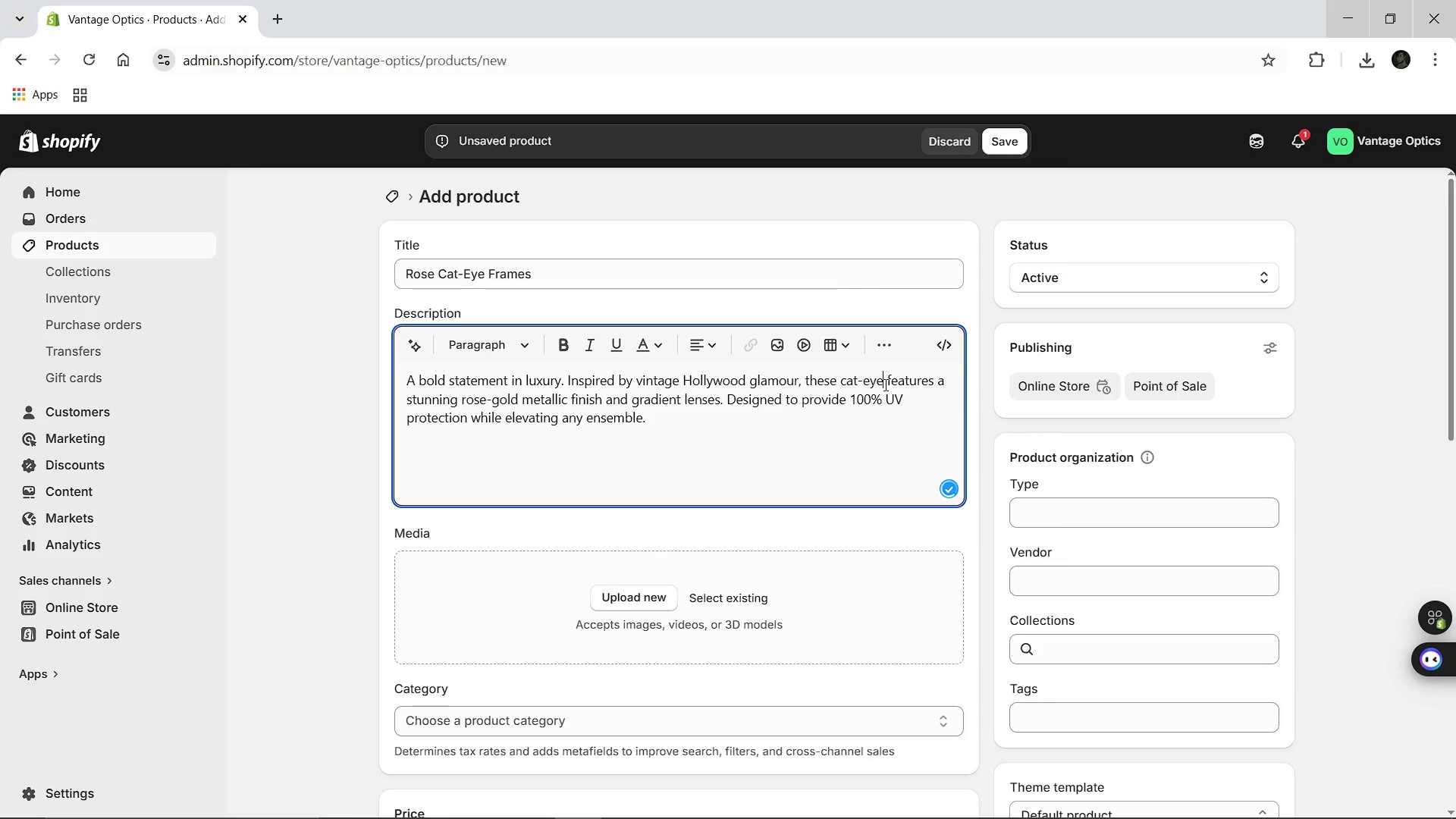 
type( frame)
 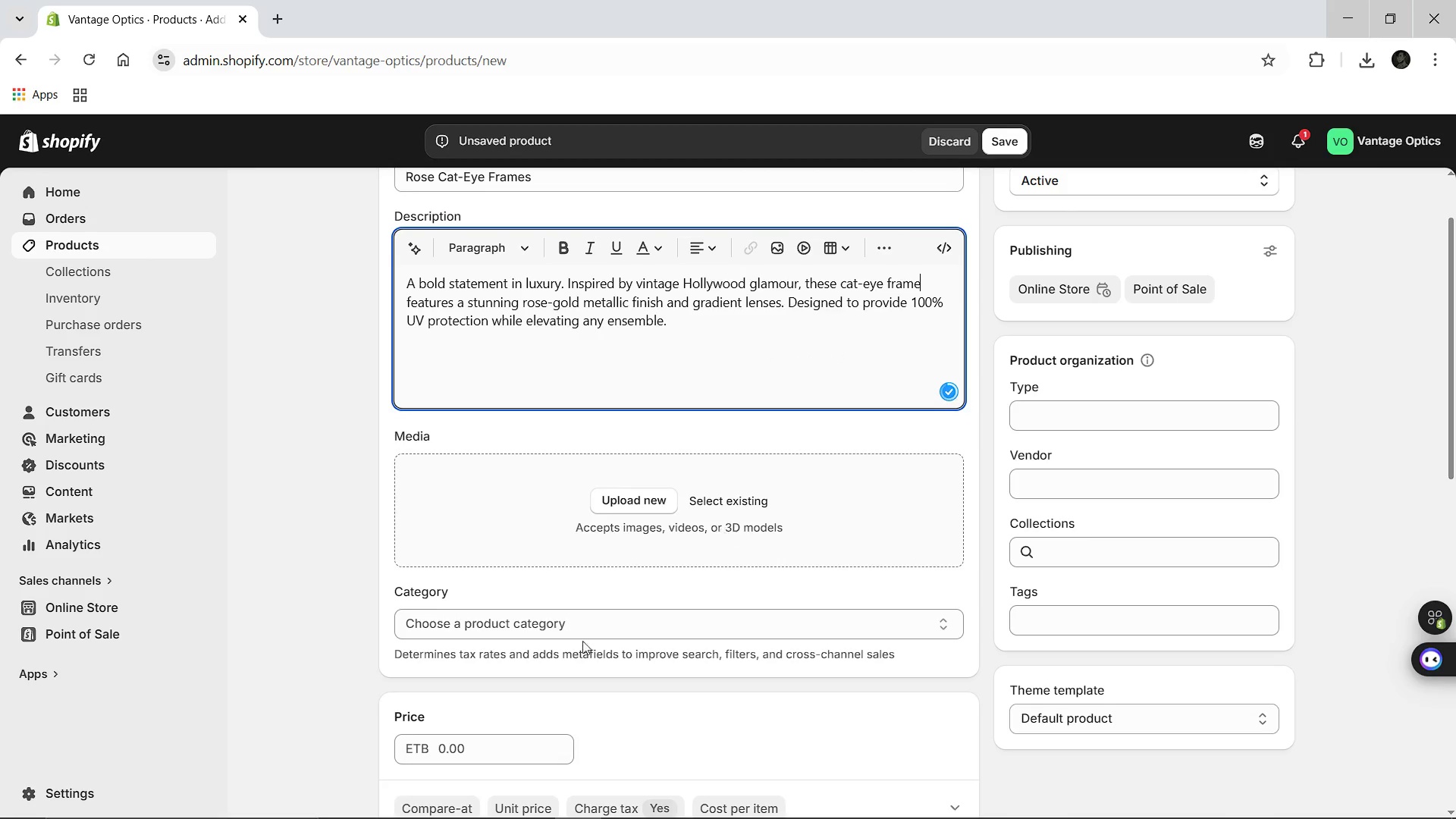 
left_click([471, 743])
 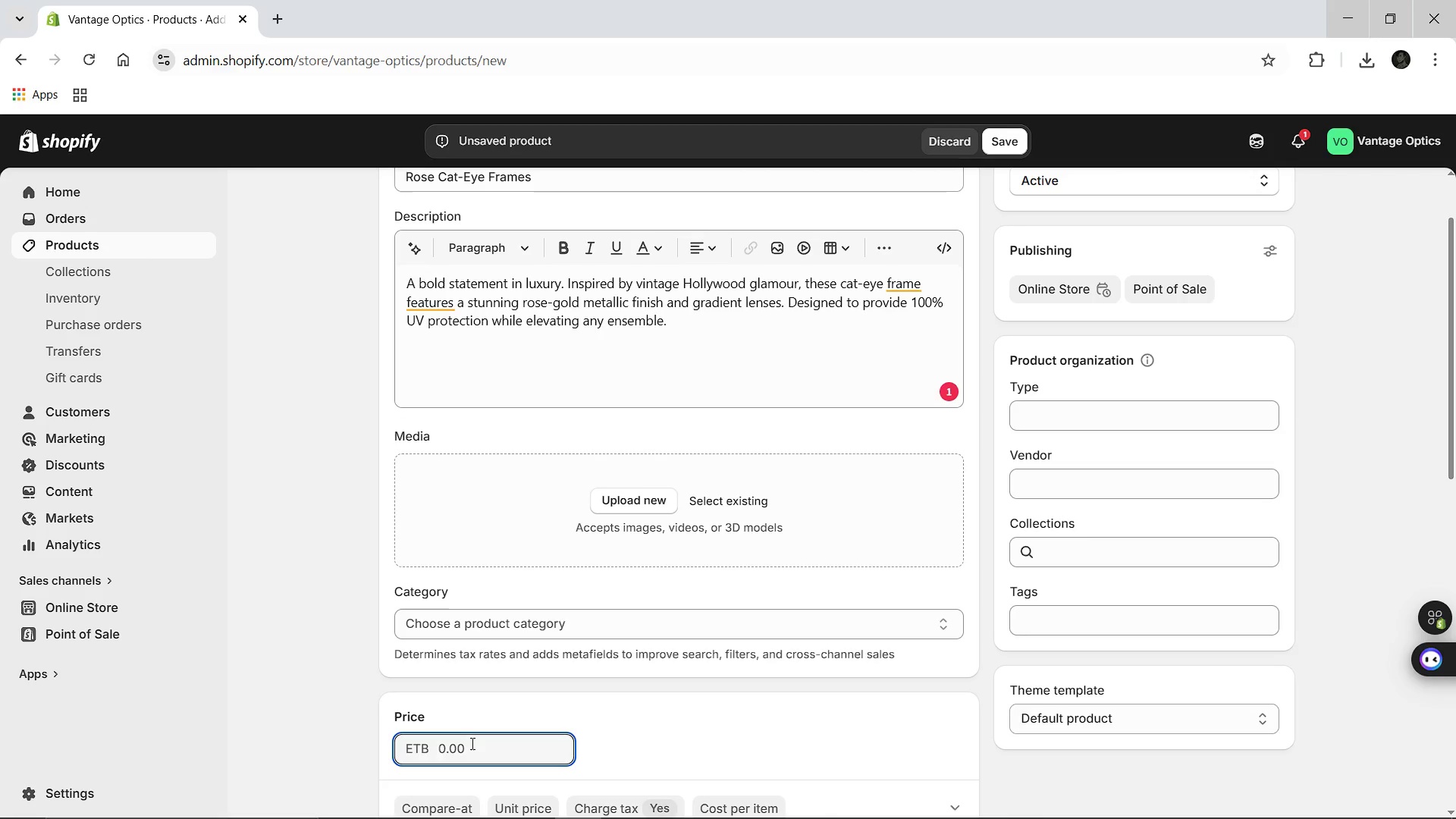 
type(245.00)
 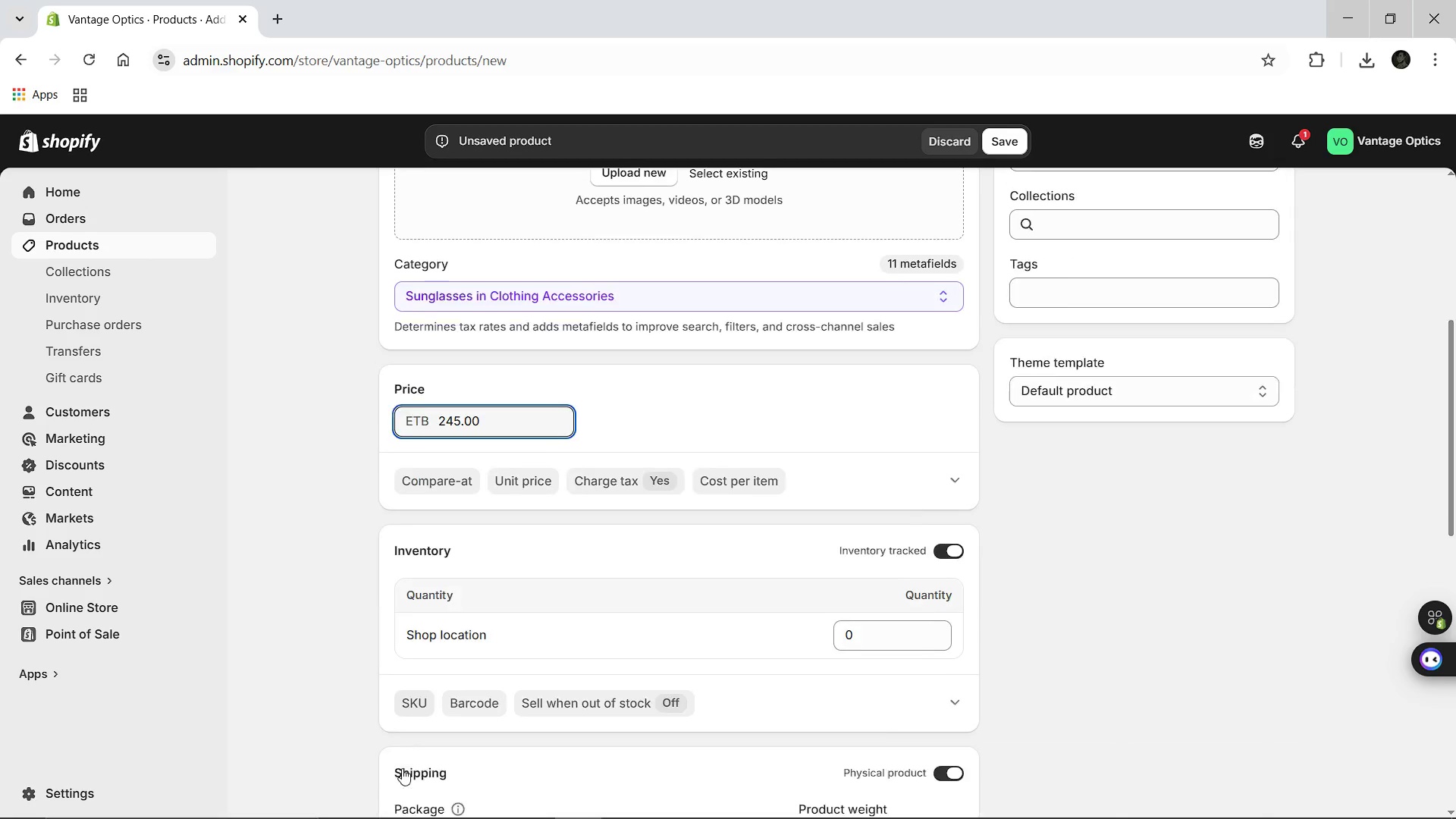 
wait(8.89)
 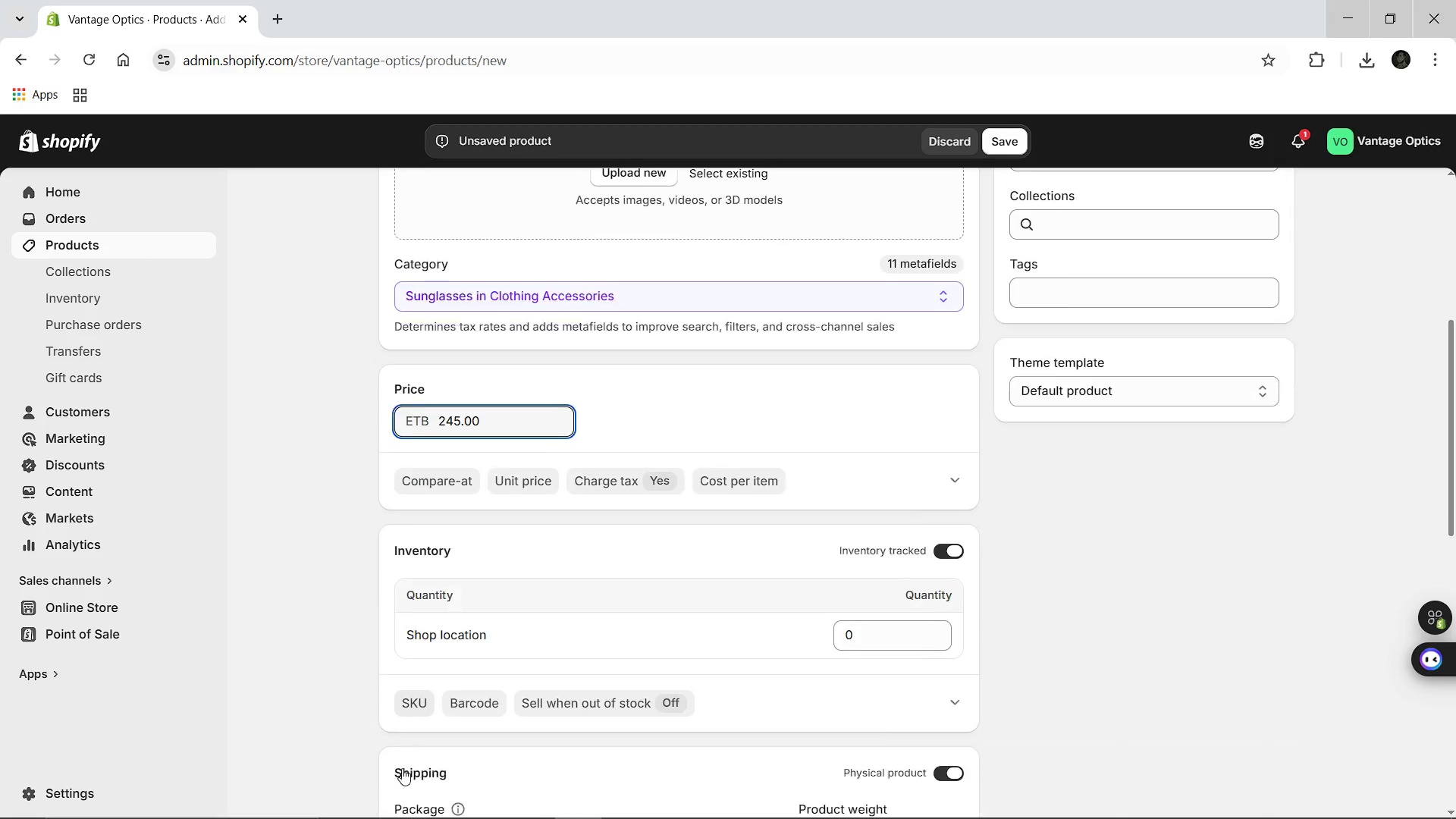 
left_click([1072, 322])
 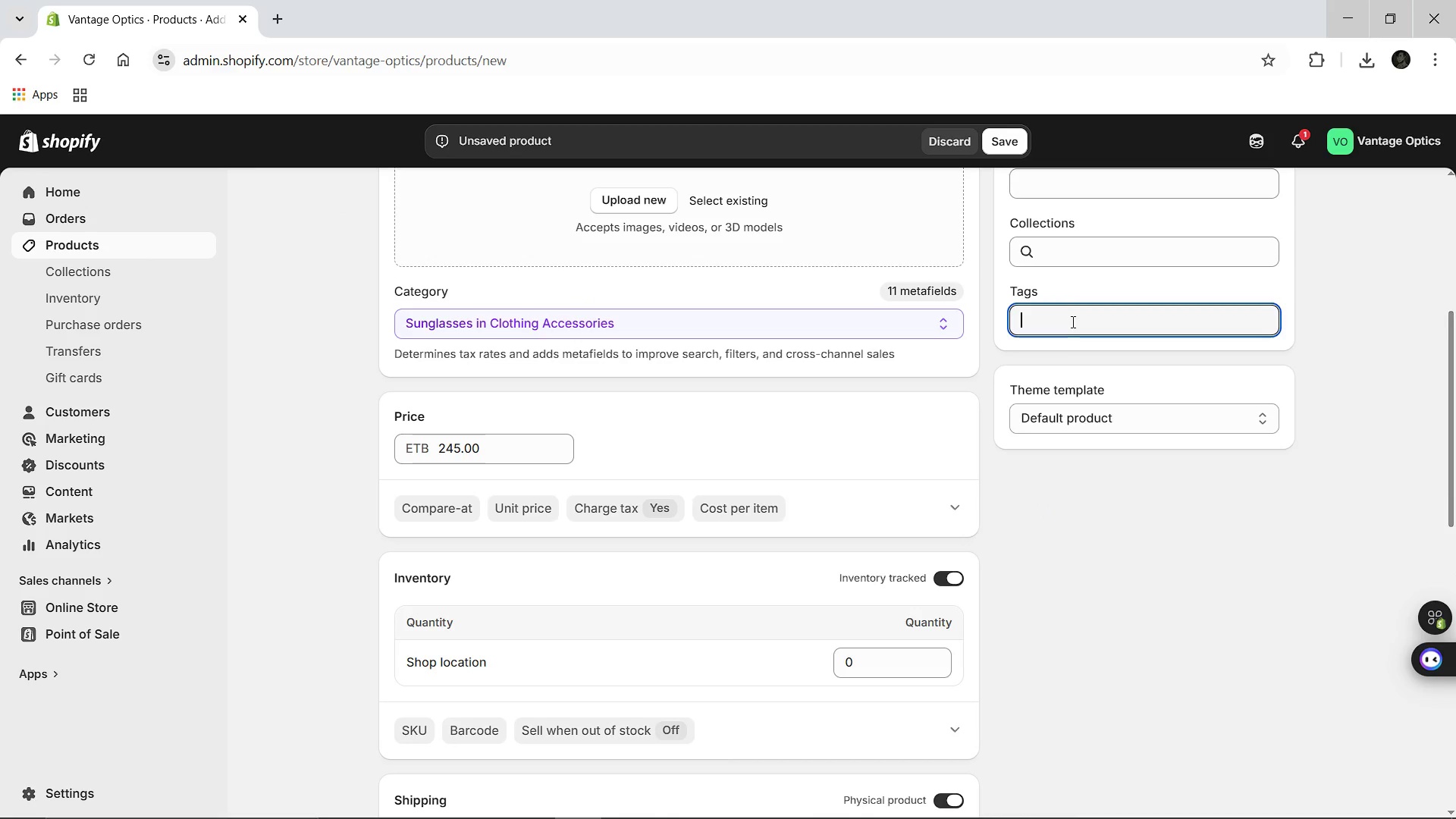 
type(w)
key(Backspace)
type(Women)
 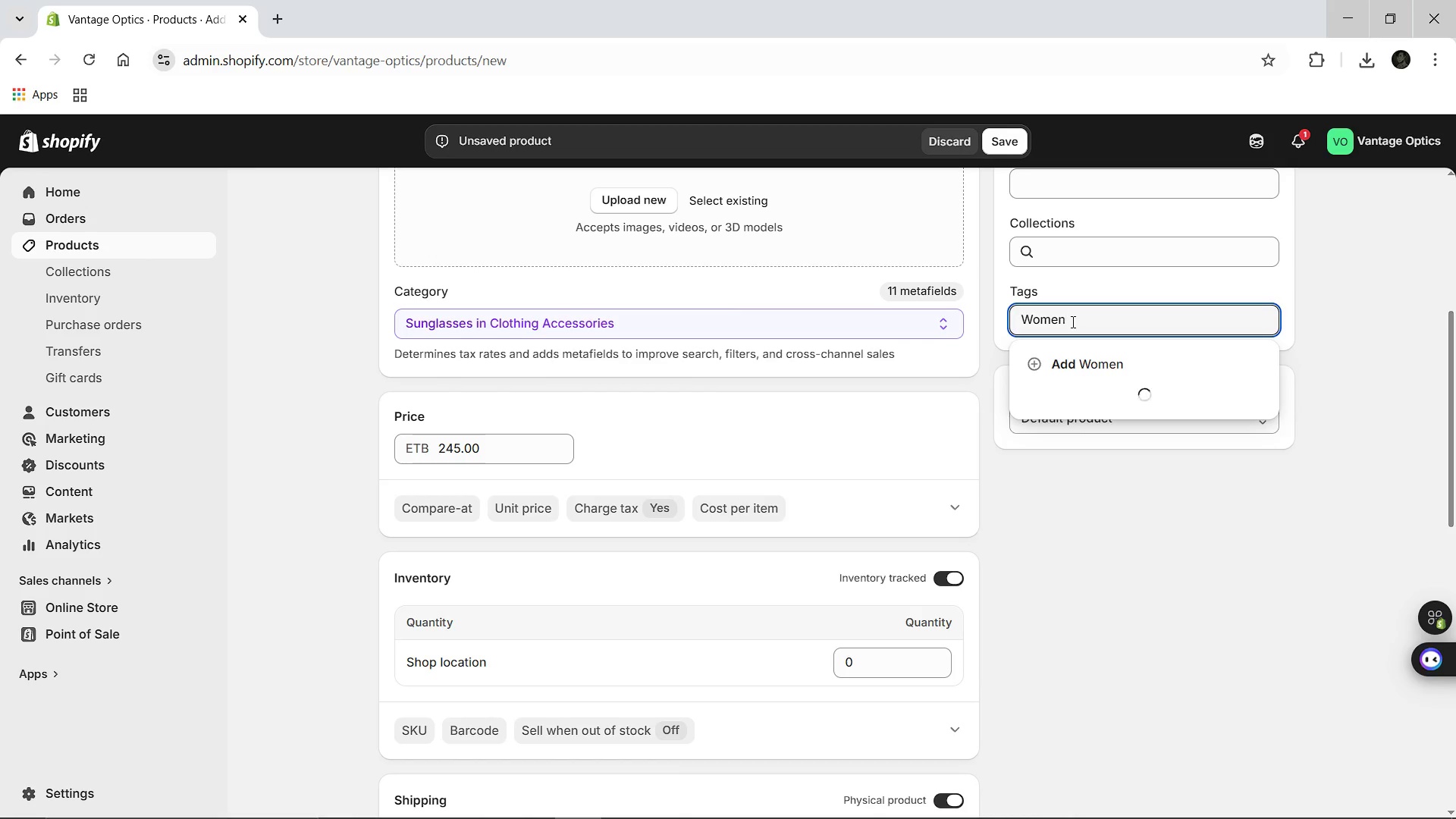 
key(Enter)
 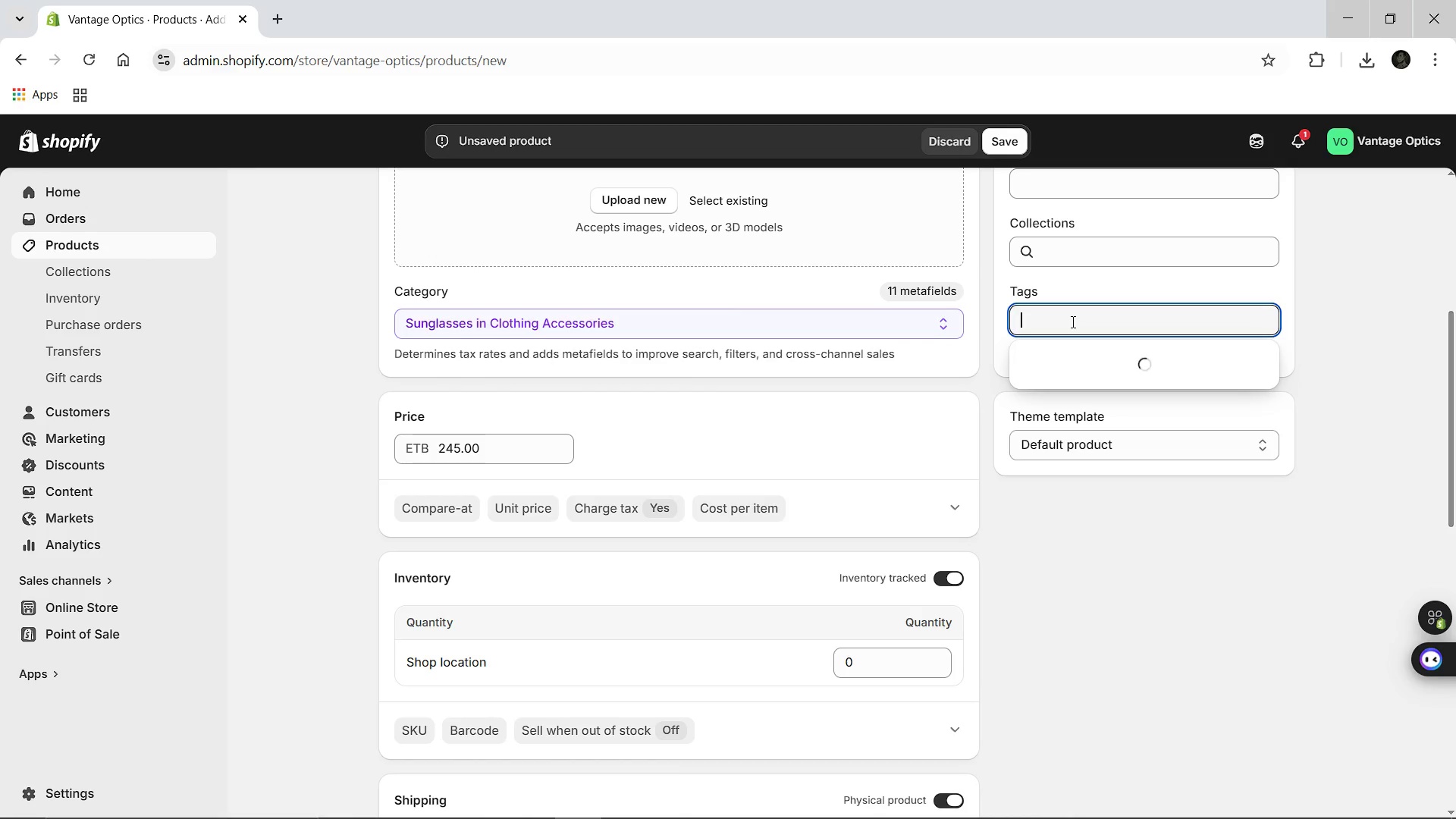 
type(Designer)
 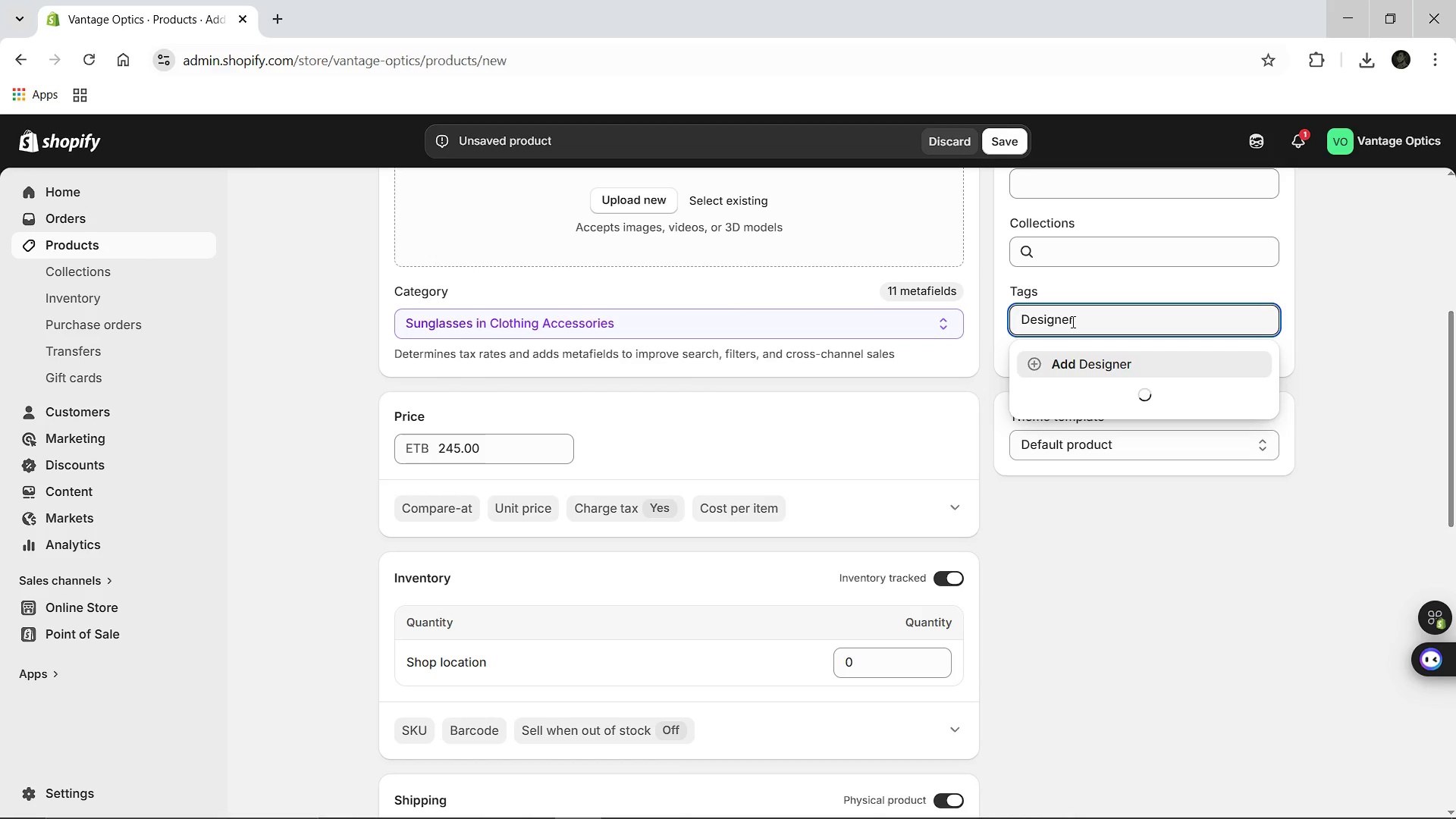 
key(Enter)
 